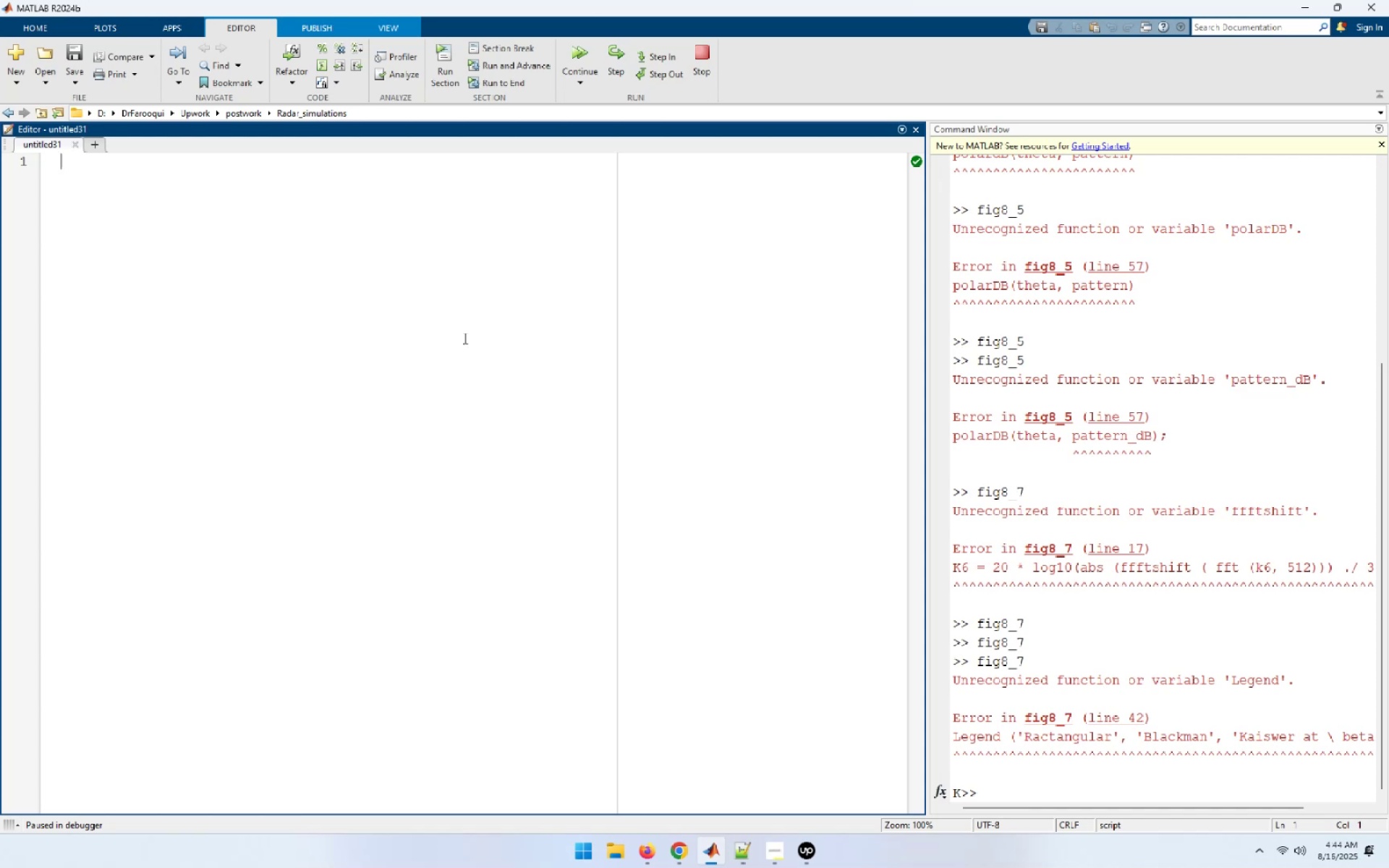 
key(Control+S)
 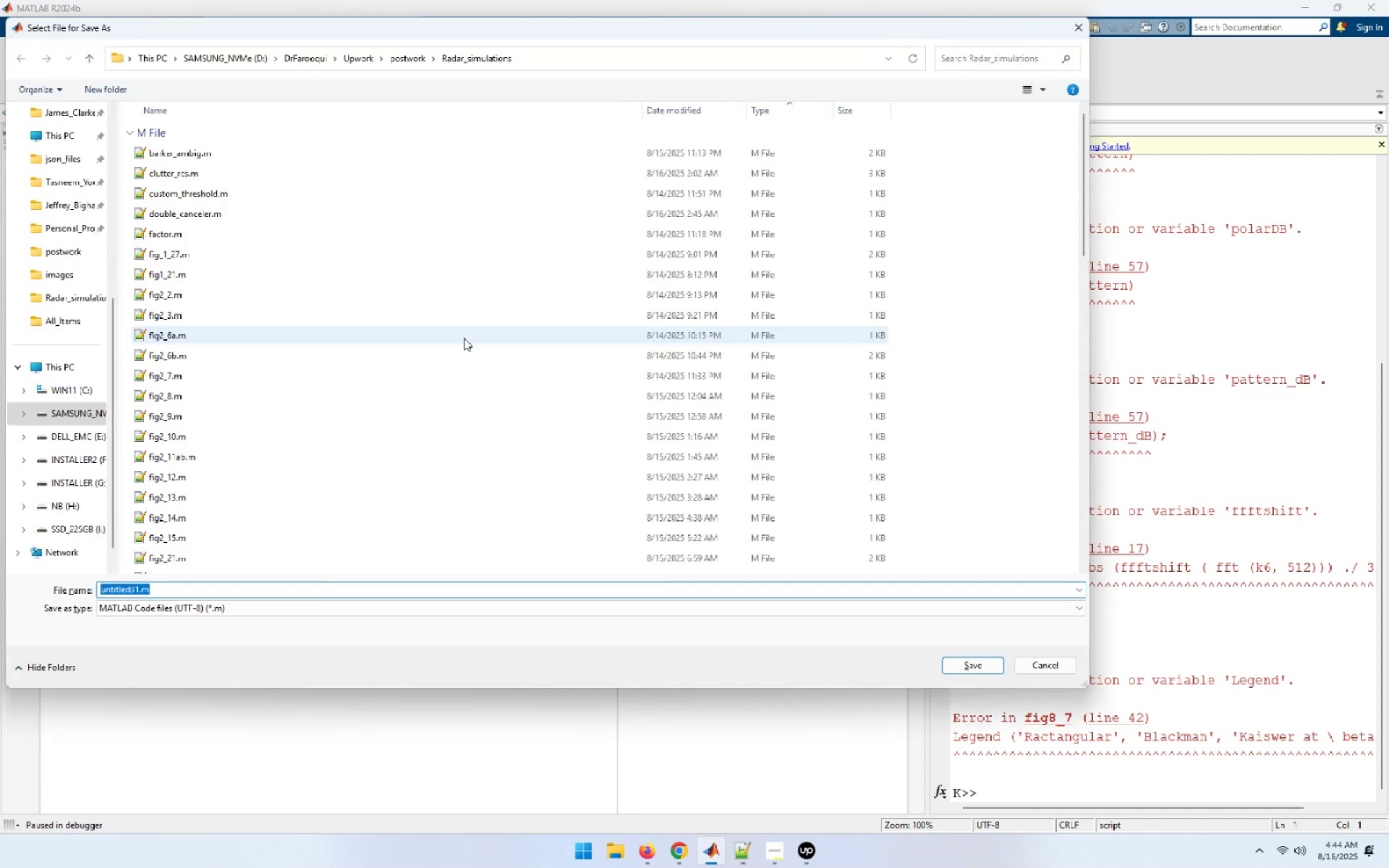 
key(Escape)
type(function [theta, patternr, patterng] = linear_array (Nr, dolr, theta0, winid, win, nbit)
key(Backspace)
type(s)
key(Backspace)
type(ts)
 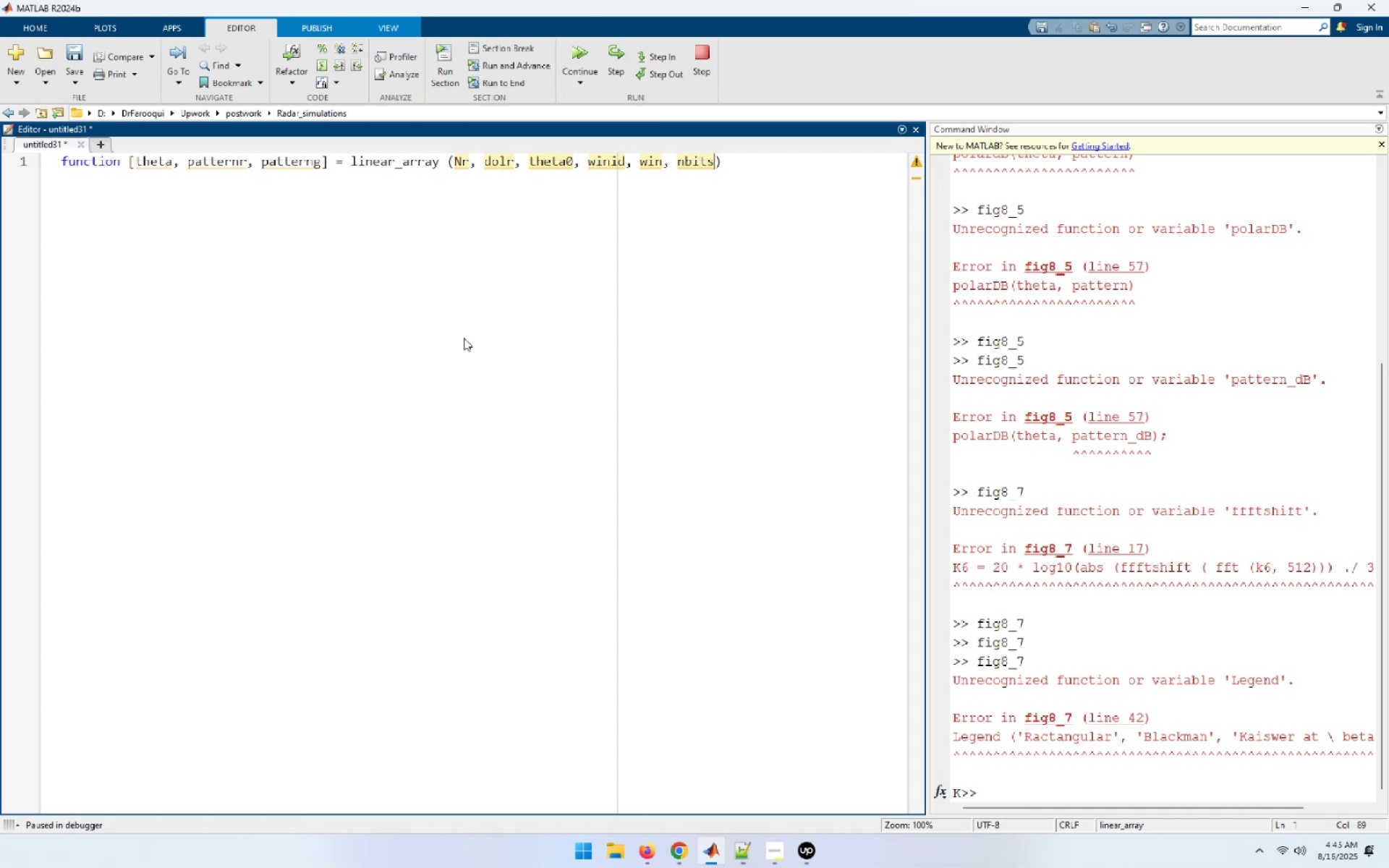 
key(Shift+0)
 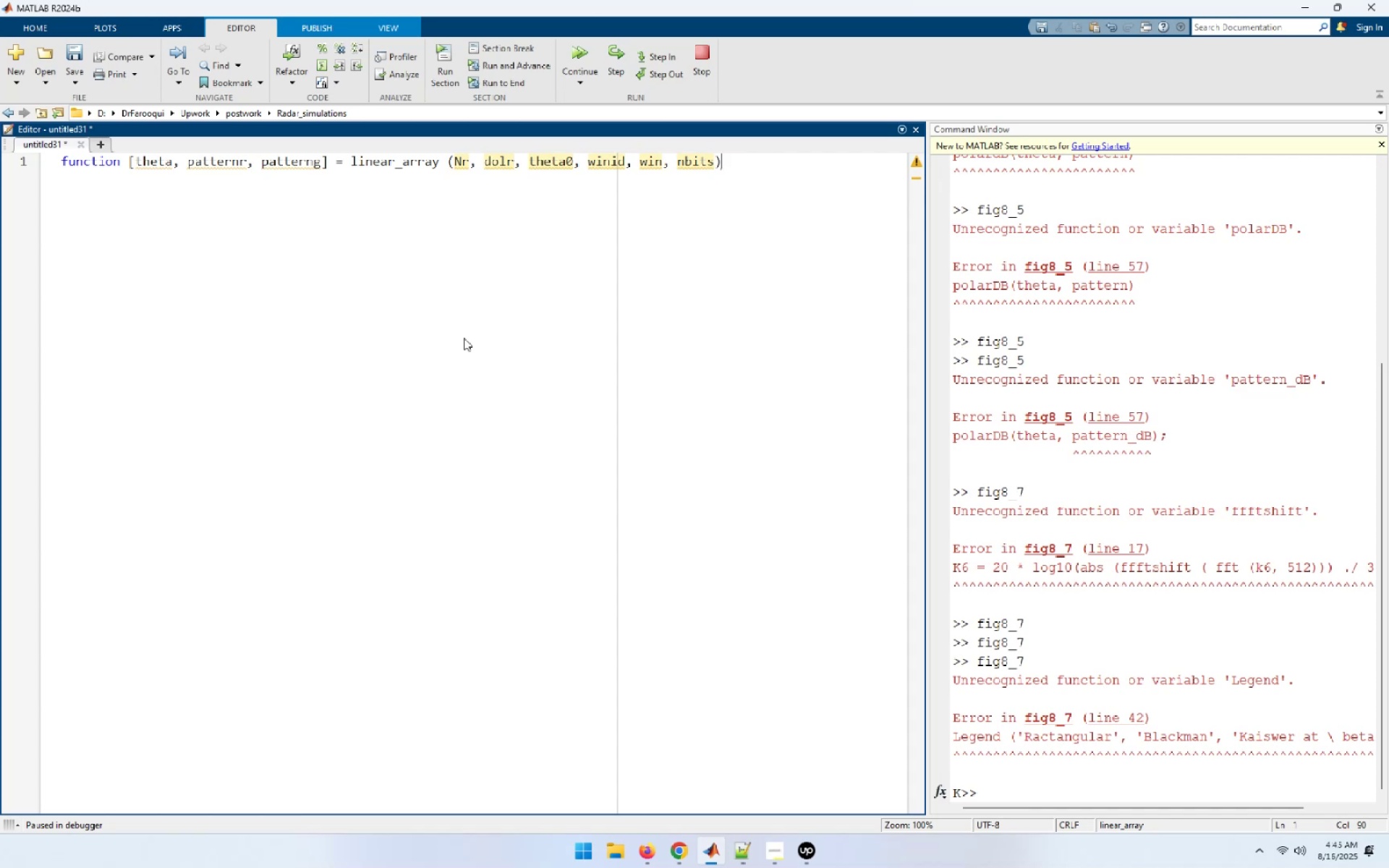 
key(Semicolon)
 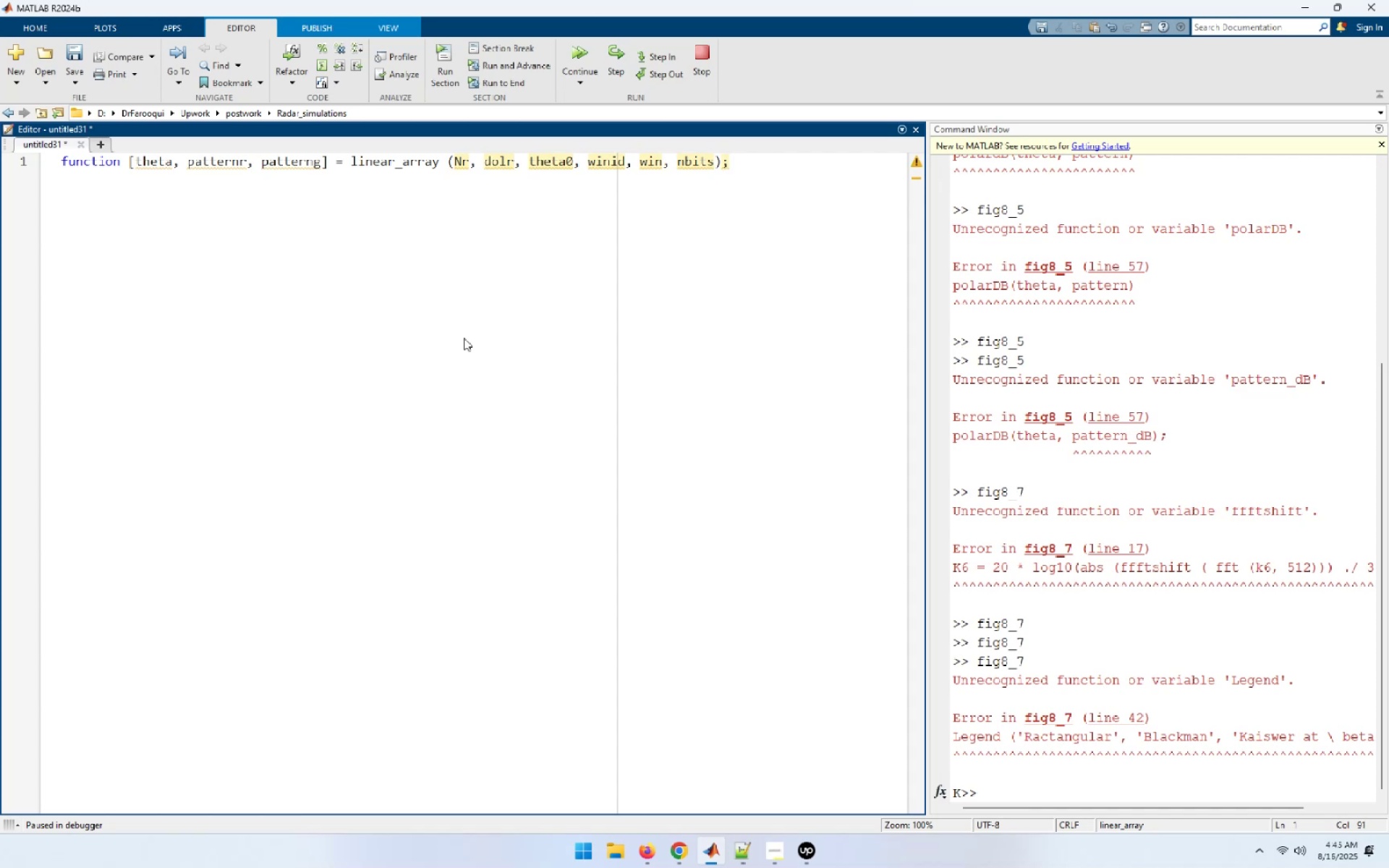 
key(Enter)
 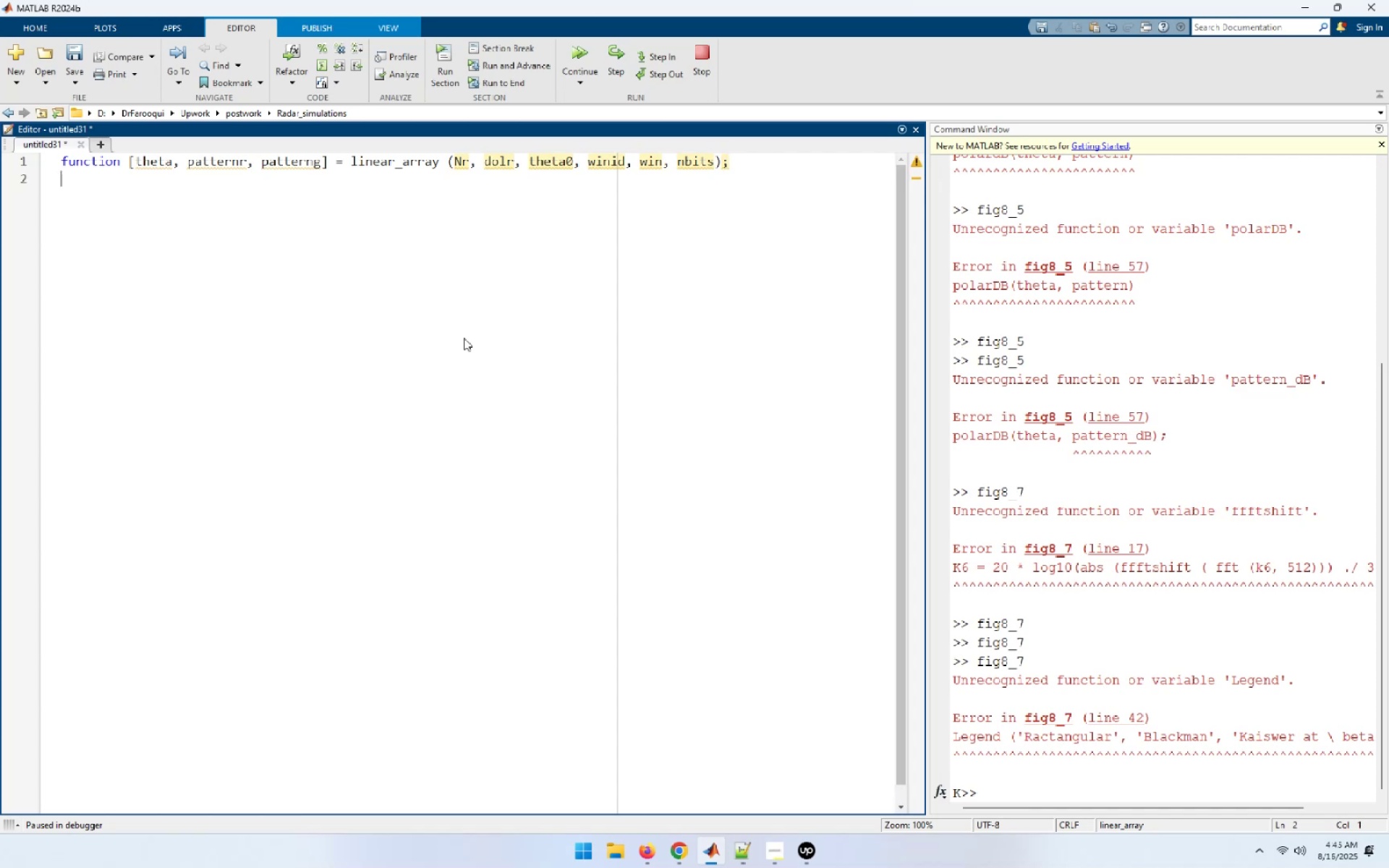 
key(Enter)
 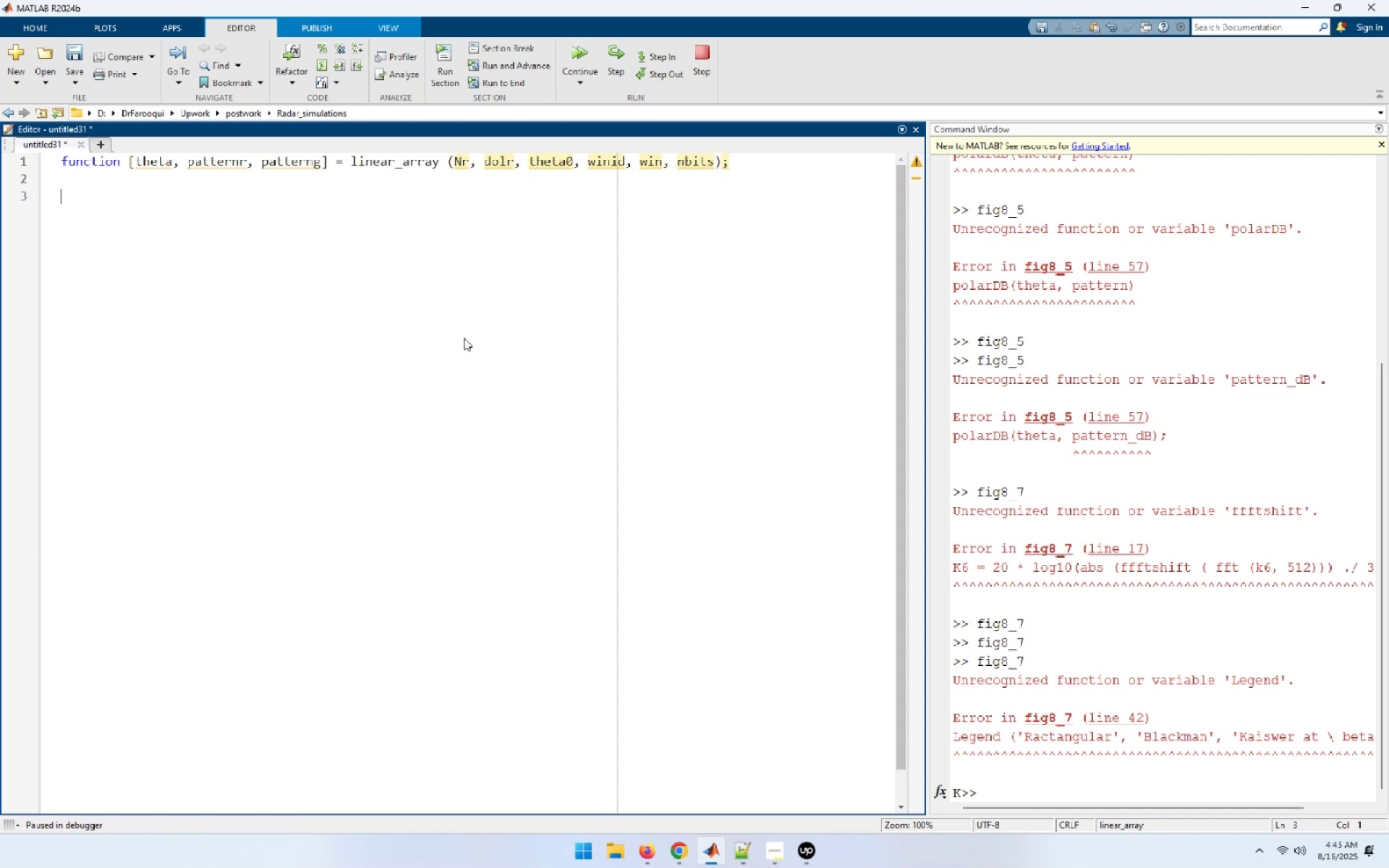 
wait(16.4)
 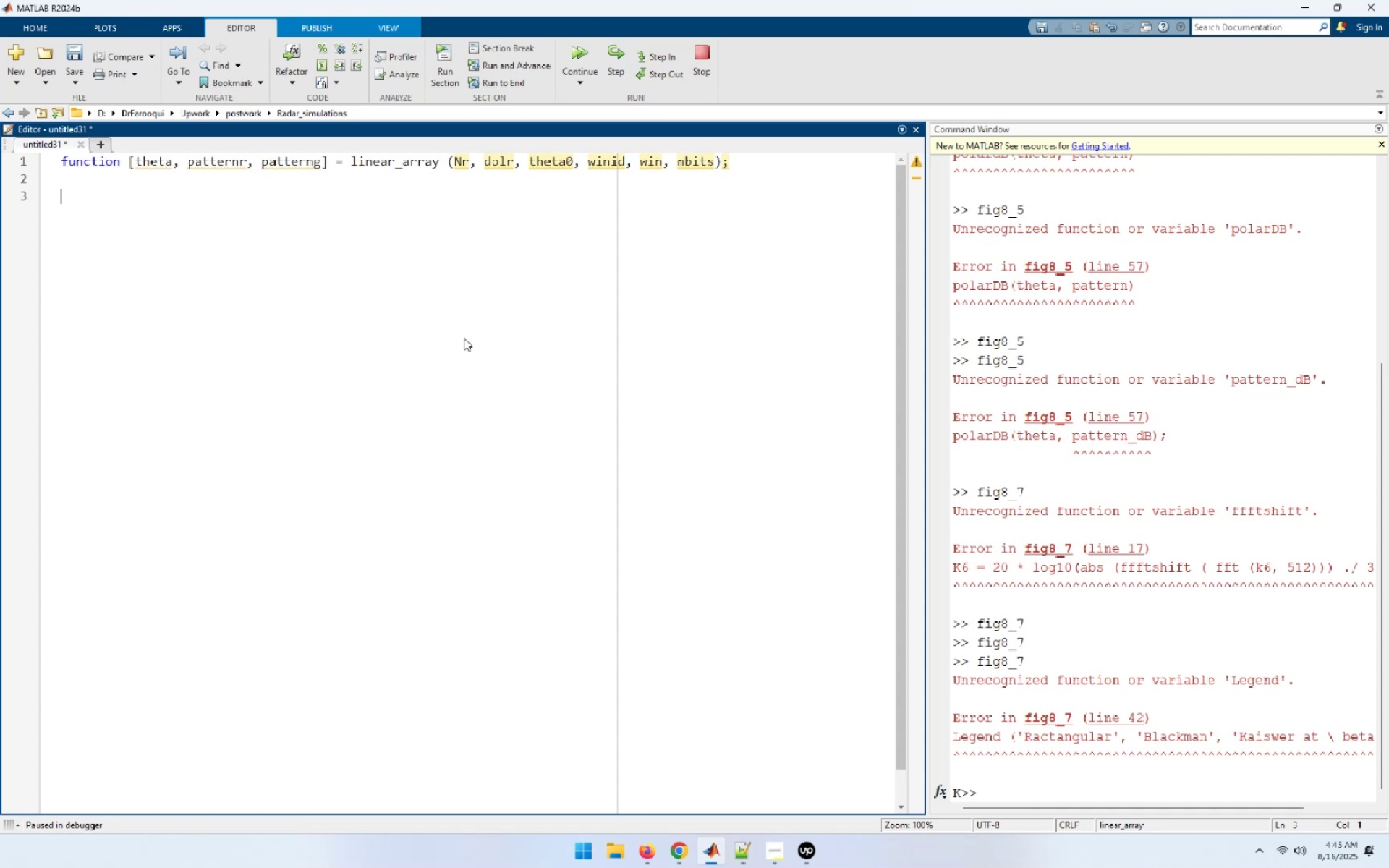 
key(Control+S)
 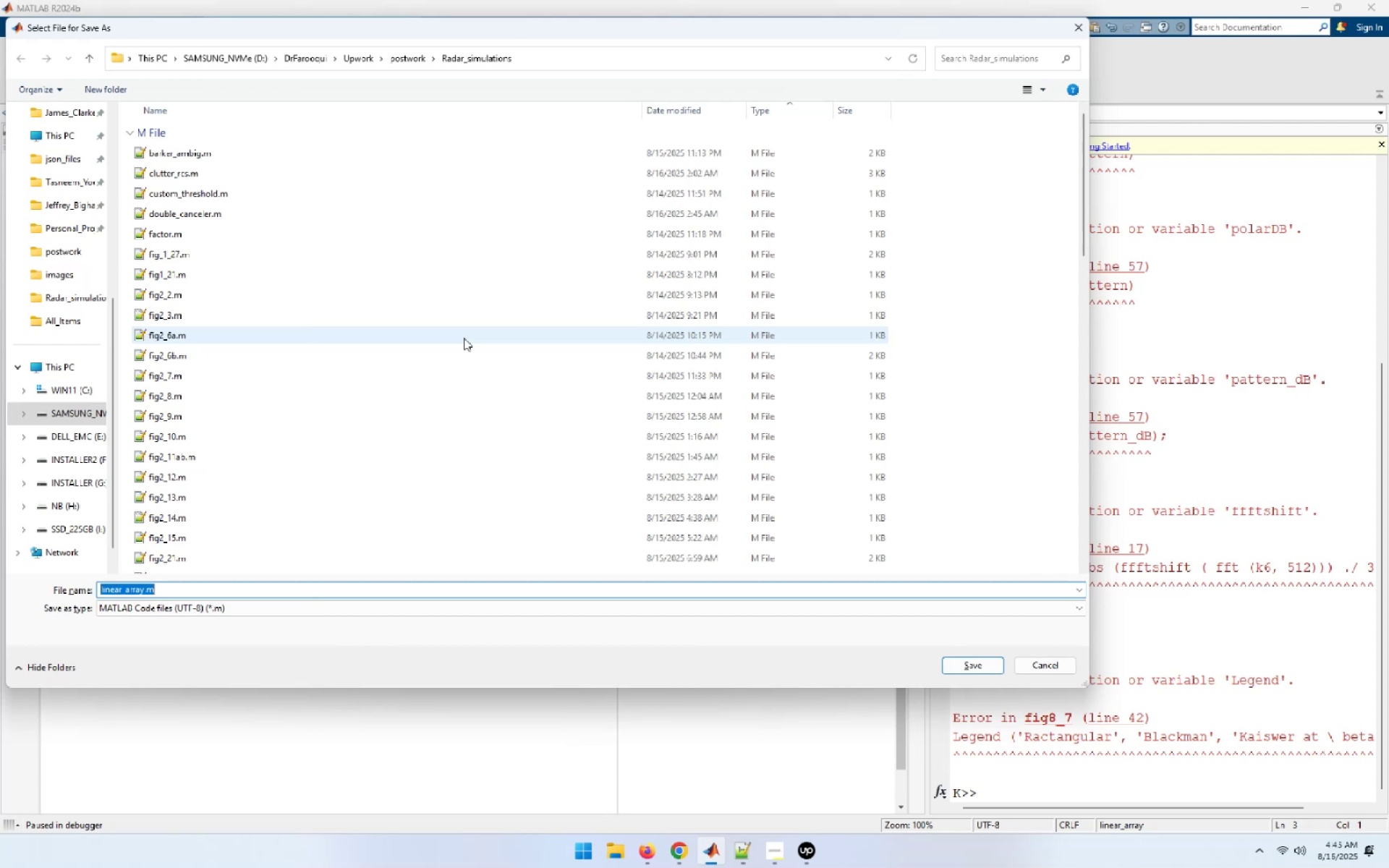 
wait(12.0)
 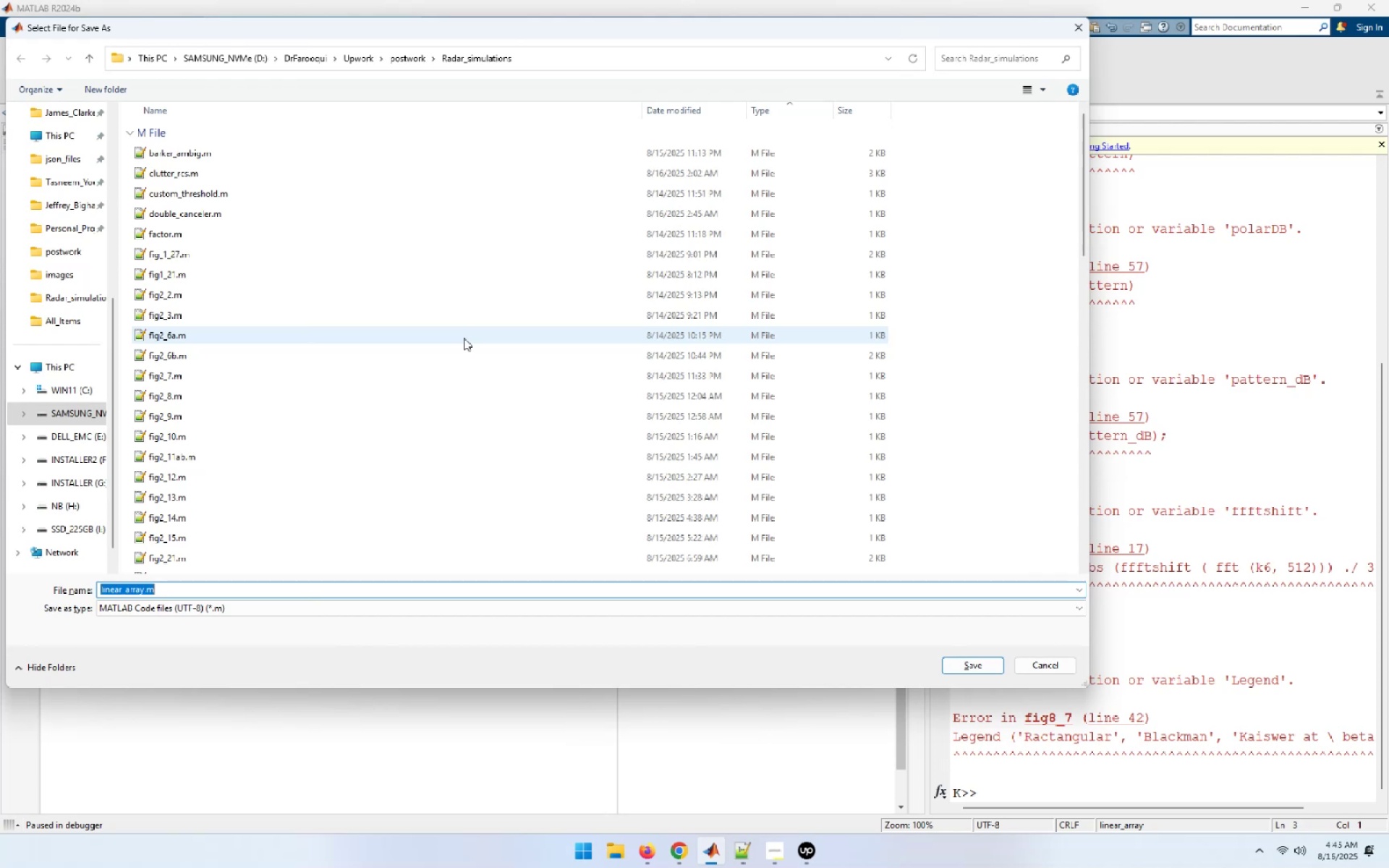 
key(Enter)
 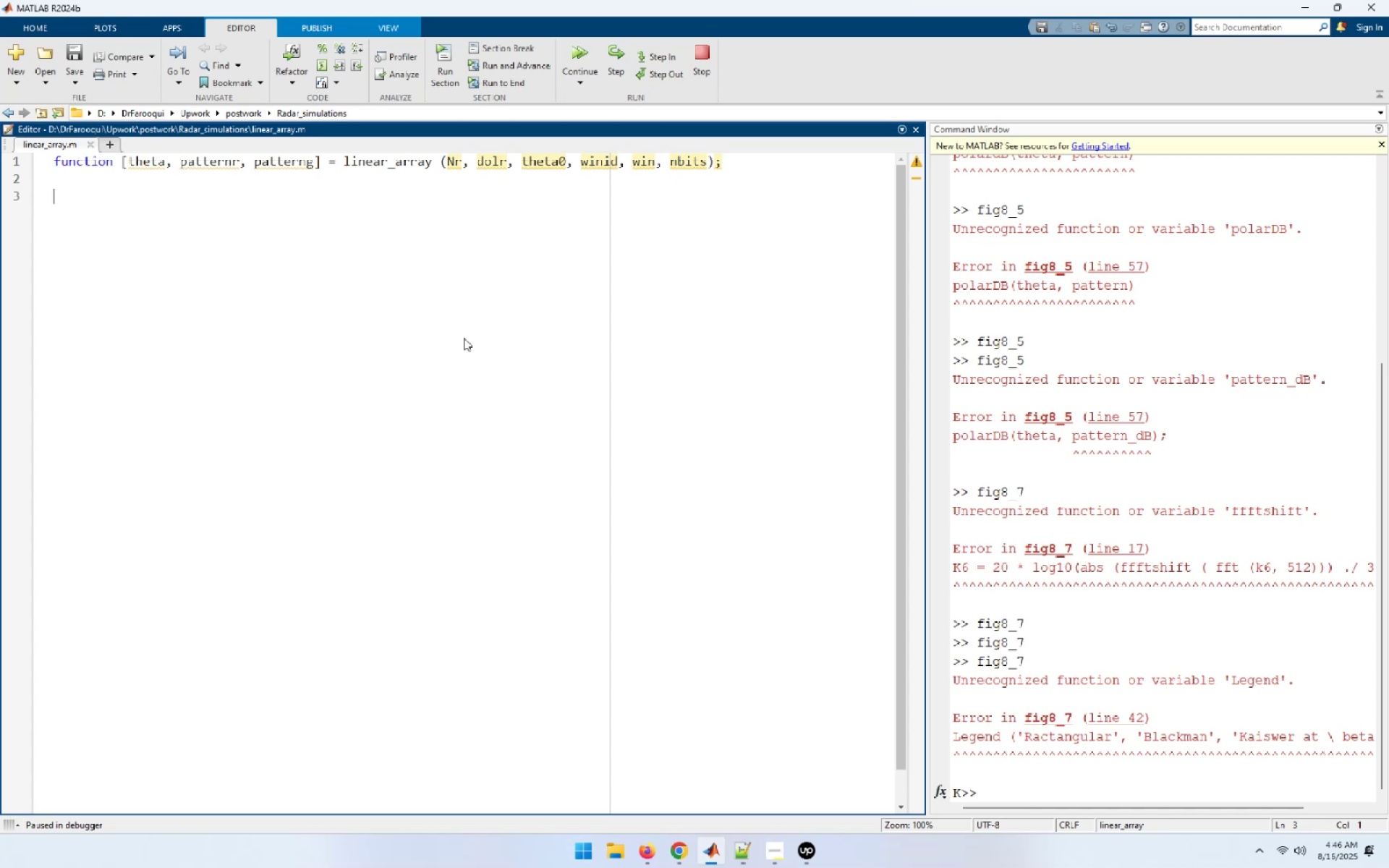 
wait(47.09)
 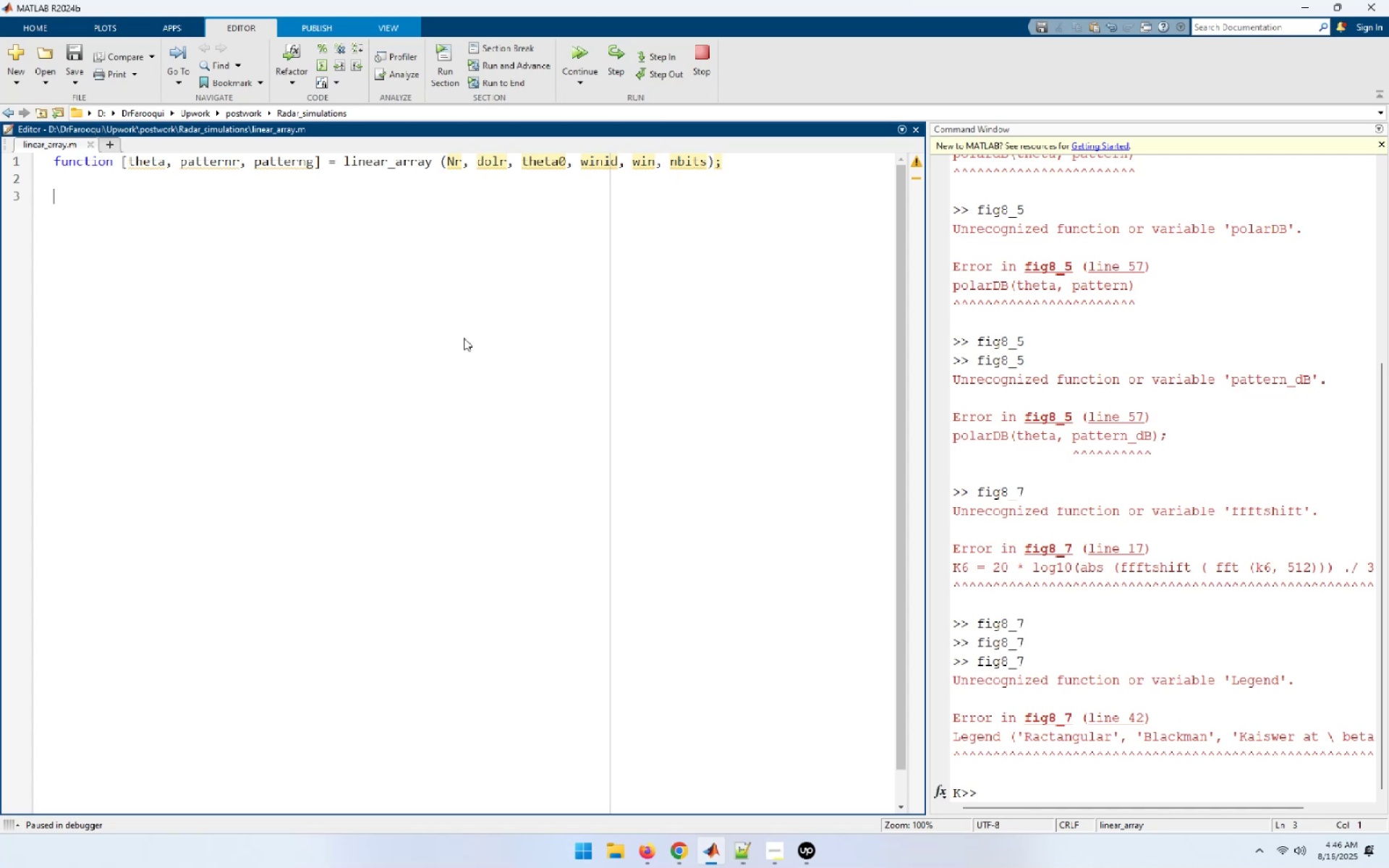 
type(eps = 0)
 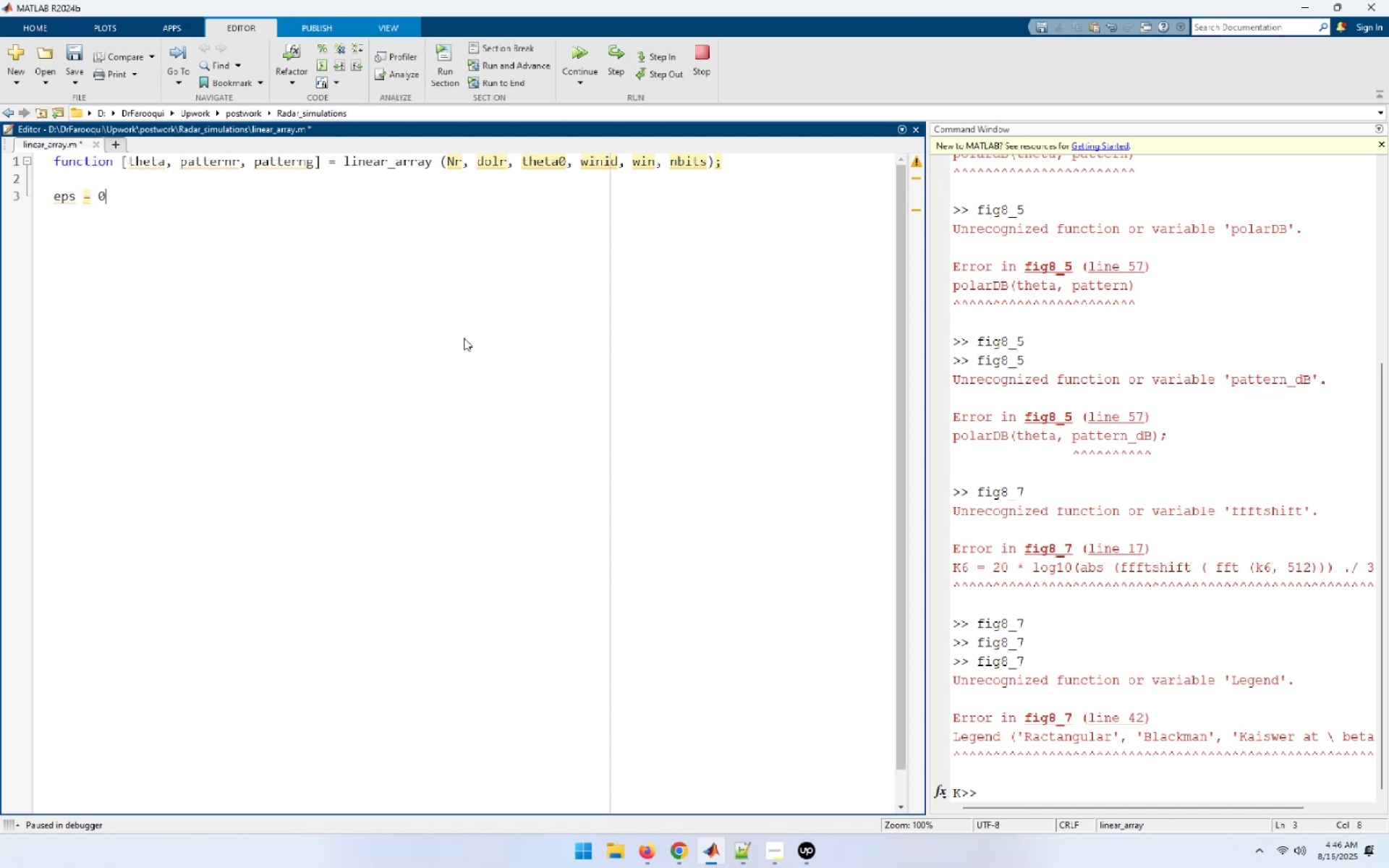 
wait(15.1)
 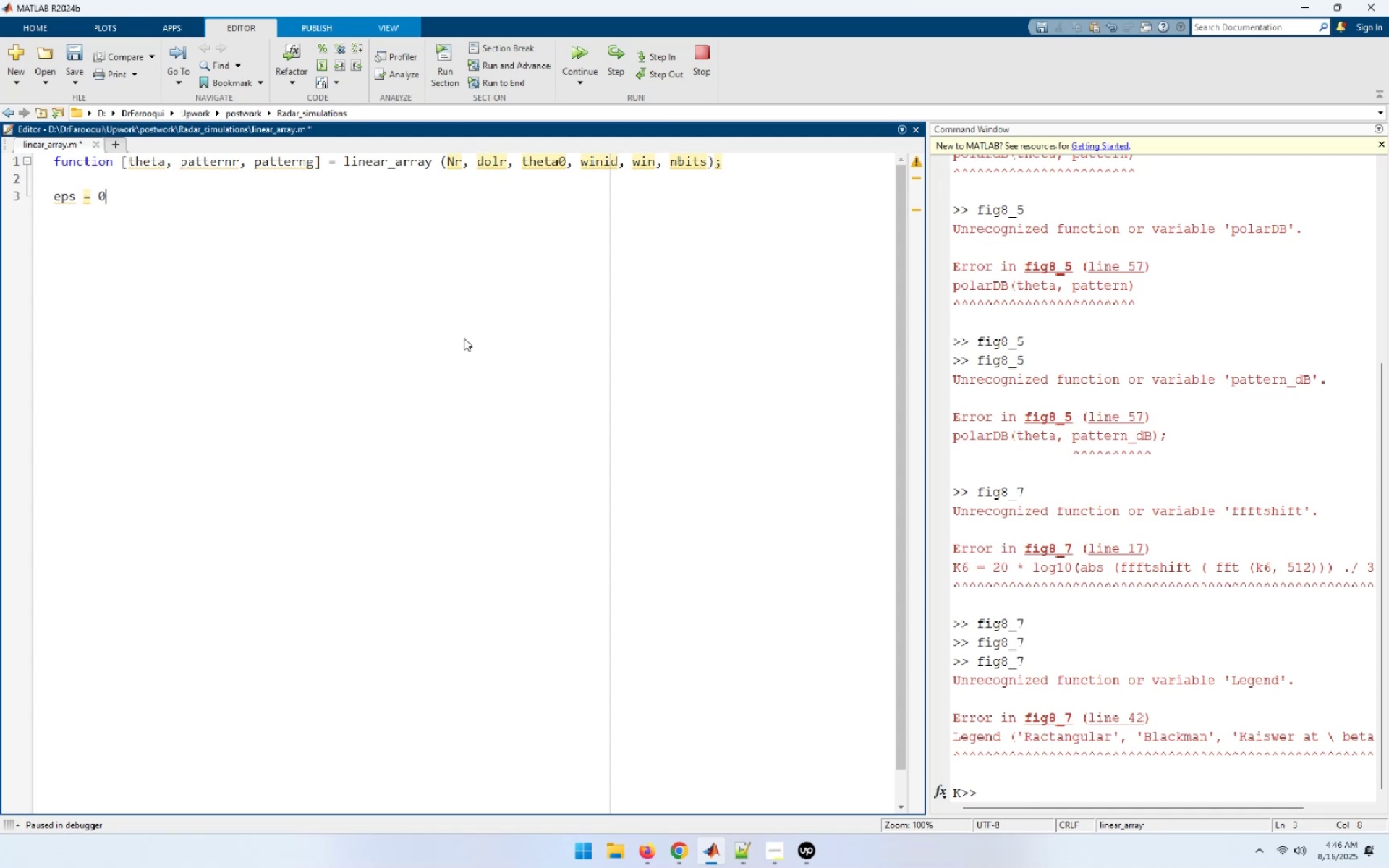 
key(NumpadDecimal)
 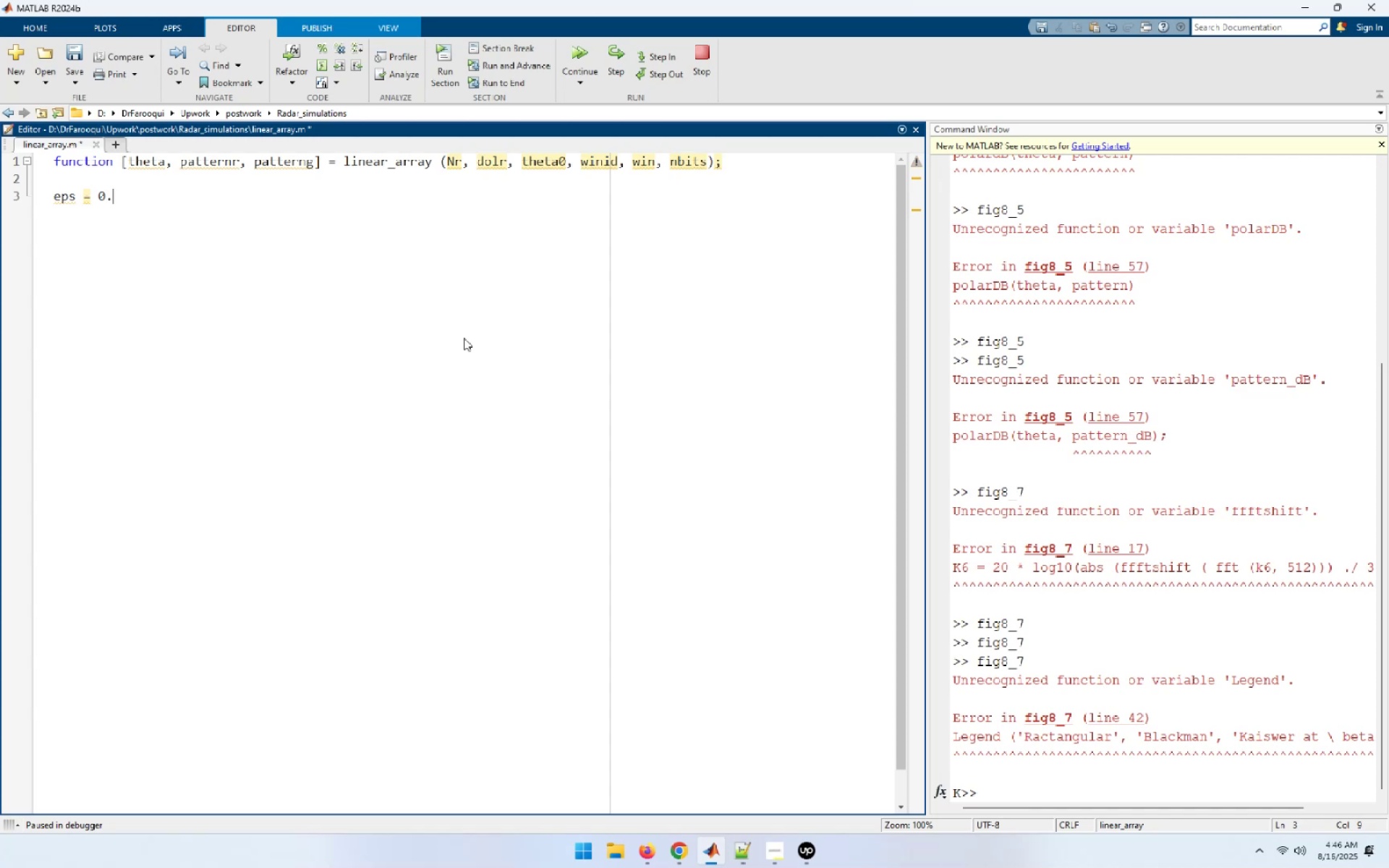 
key(Numpad0)
 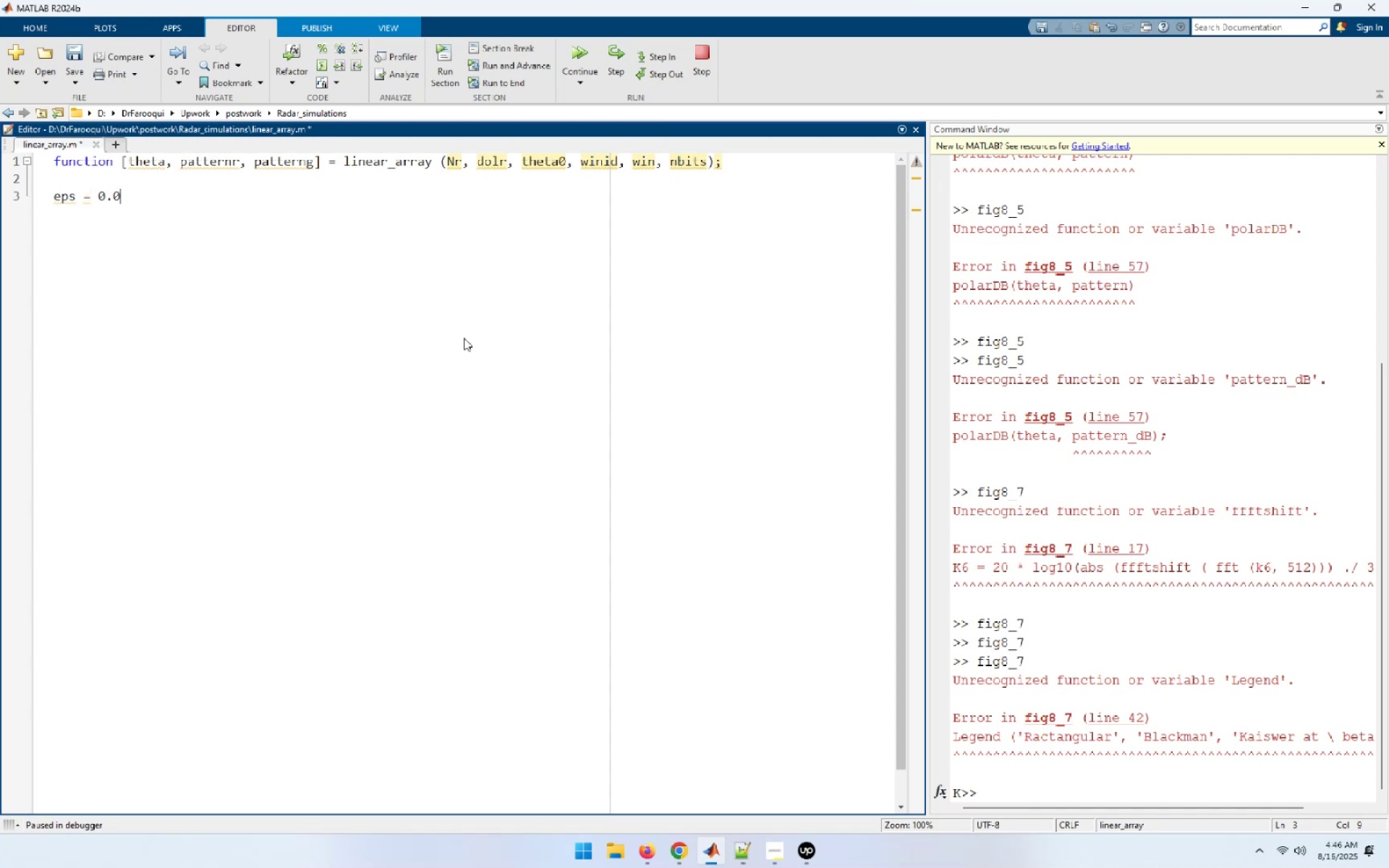 
key(Numpad0)
 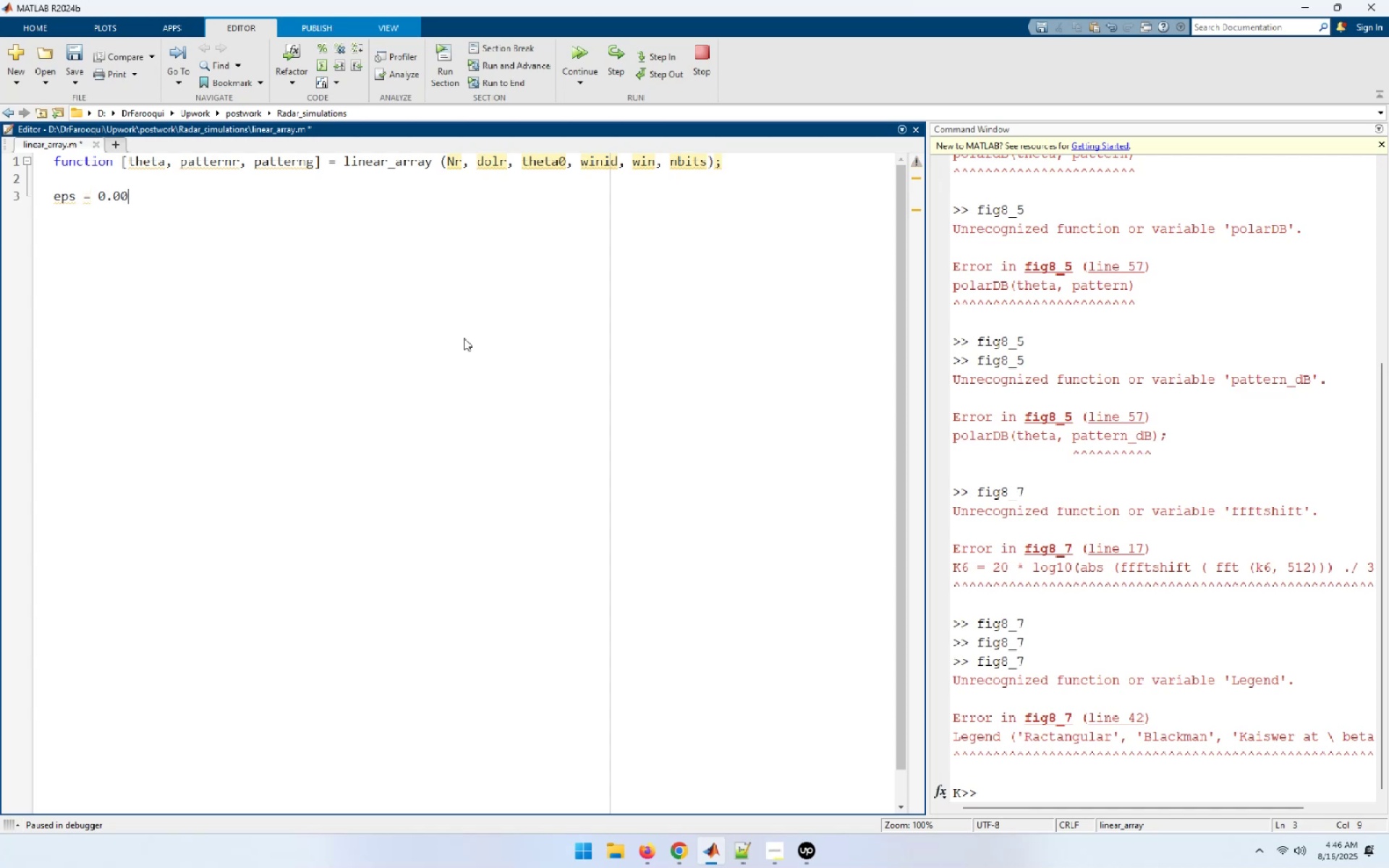 
key(Numpad0)
 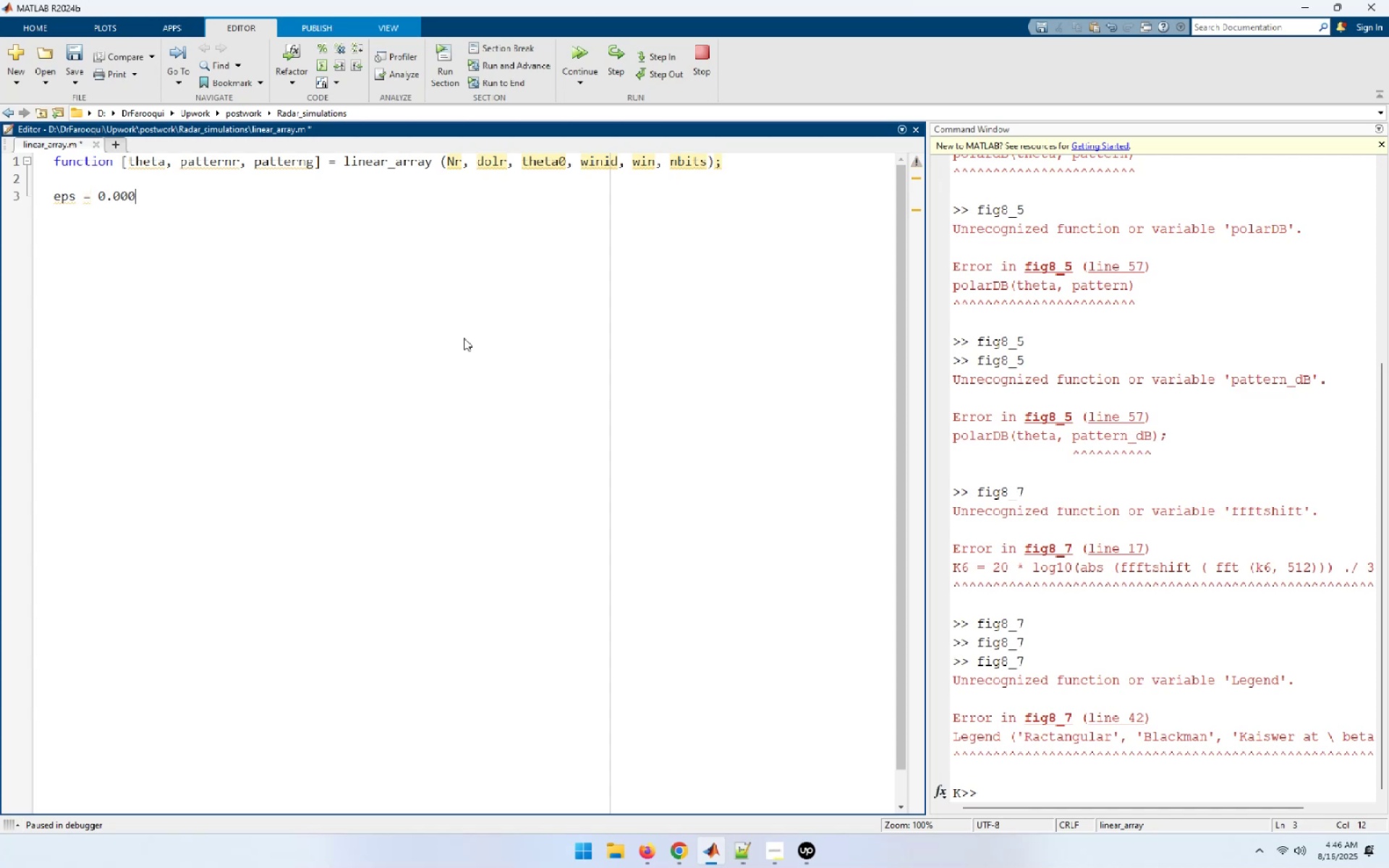 
key(Numpad0)
 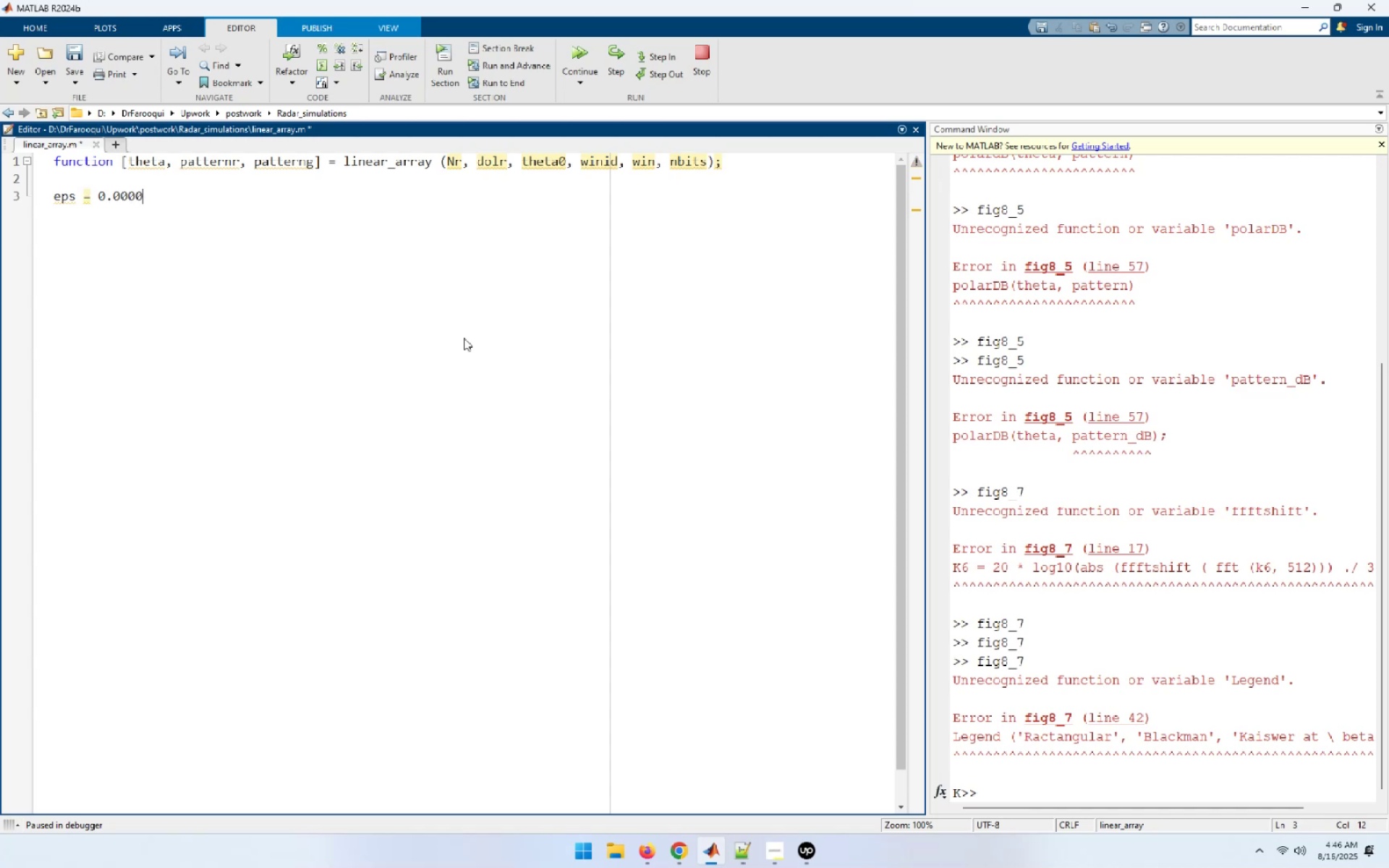 
key(Numpad1)
 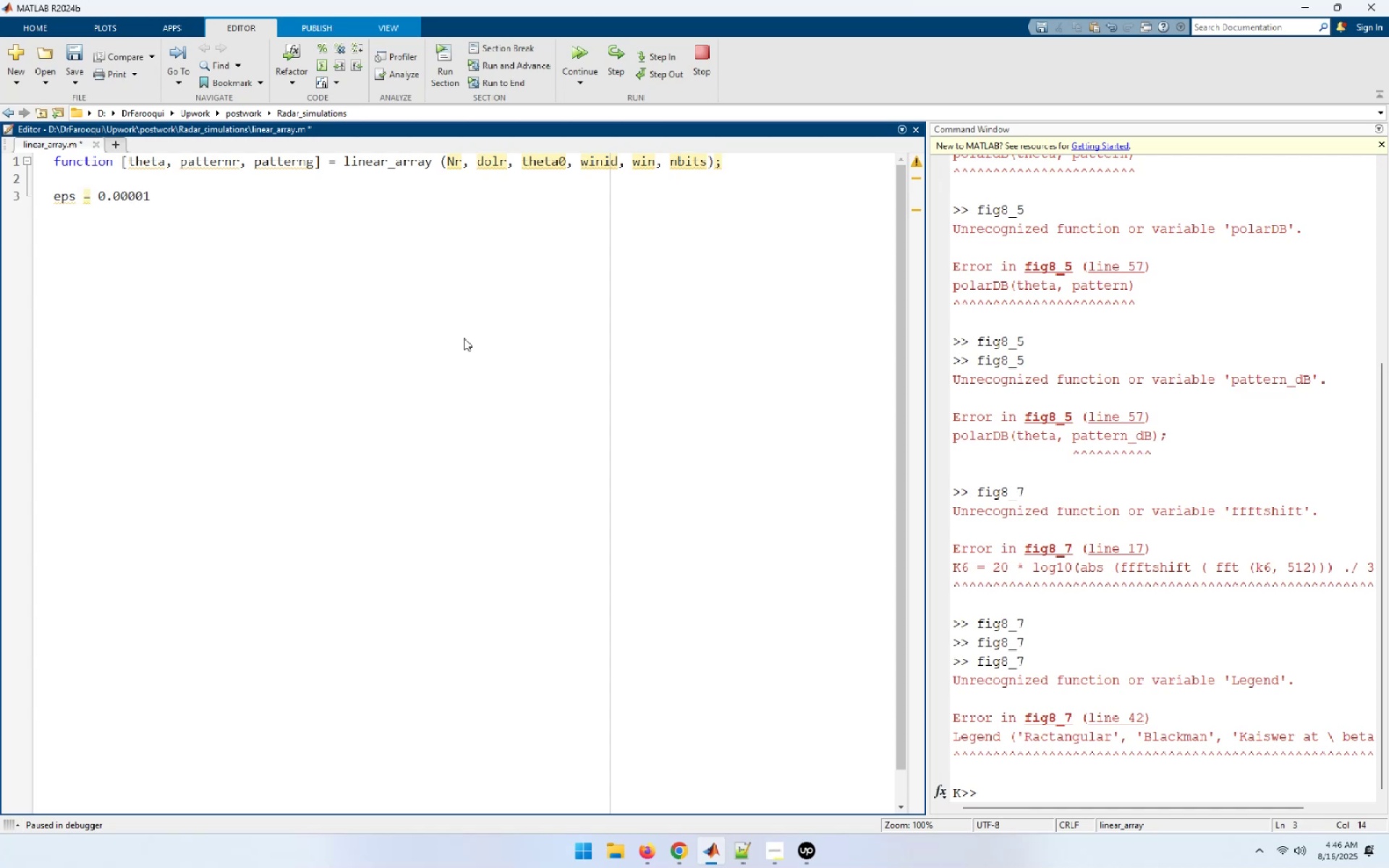 
key(Semicolon)
 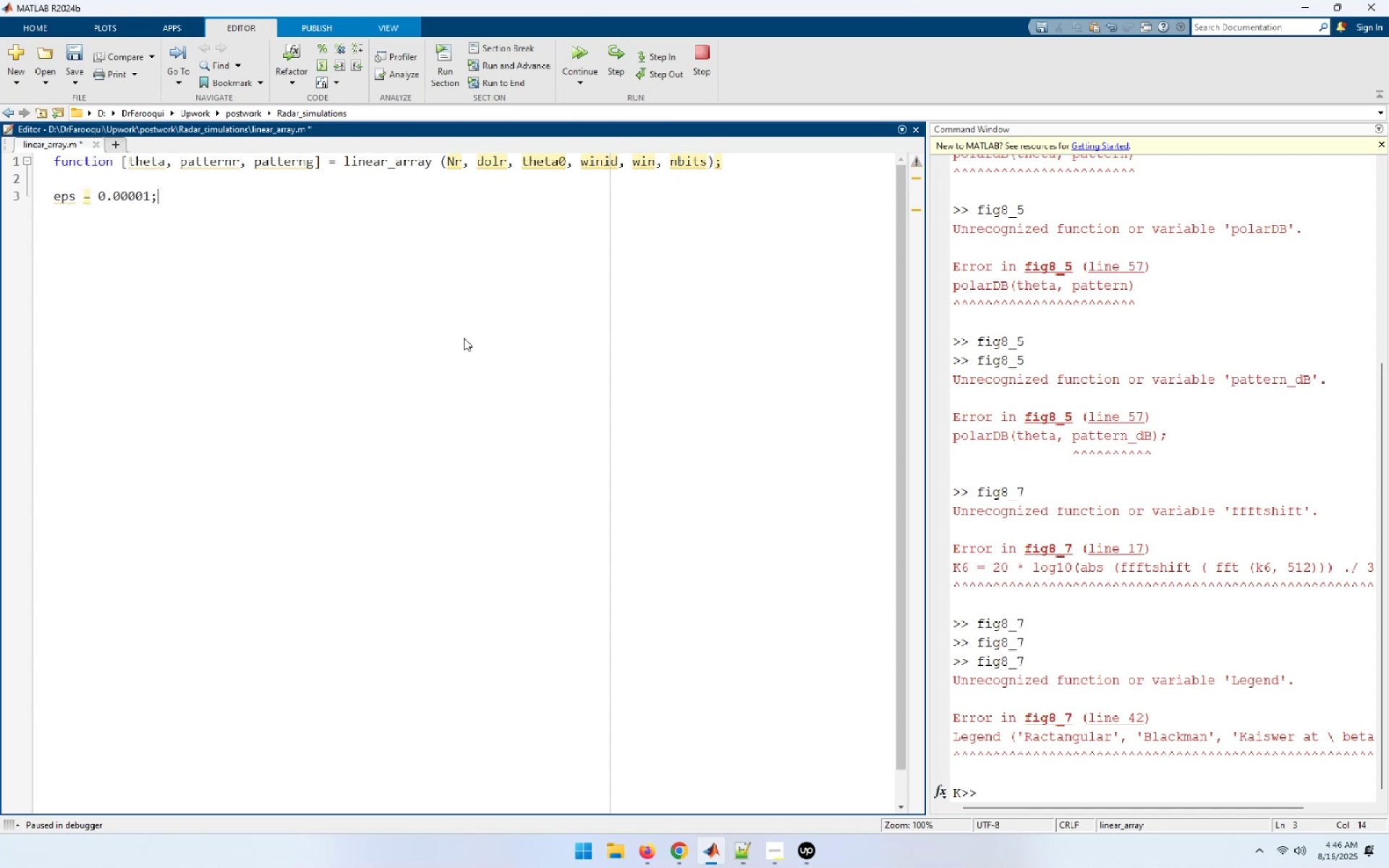 
key(Enter)
 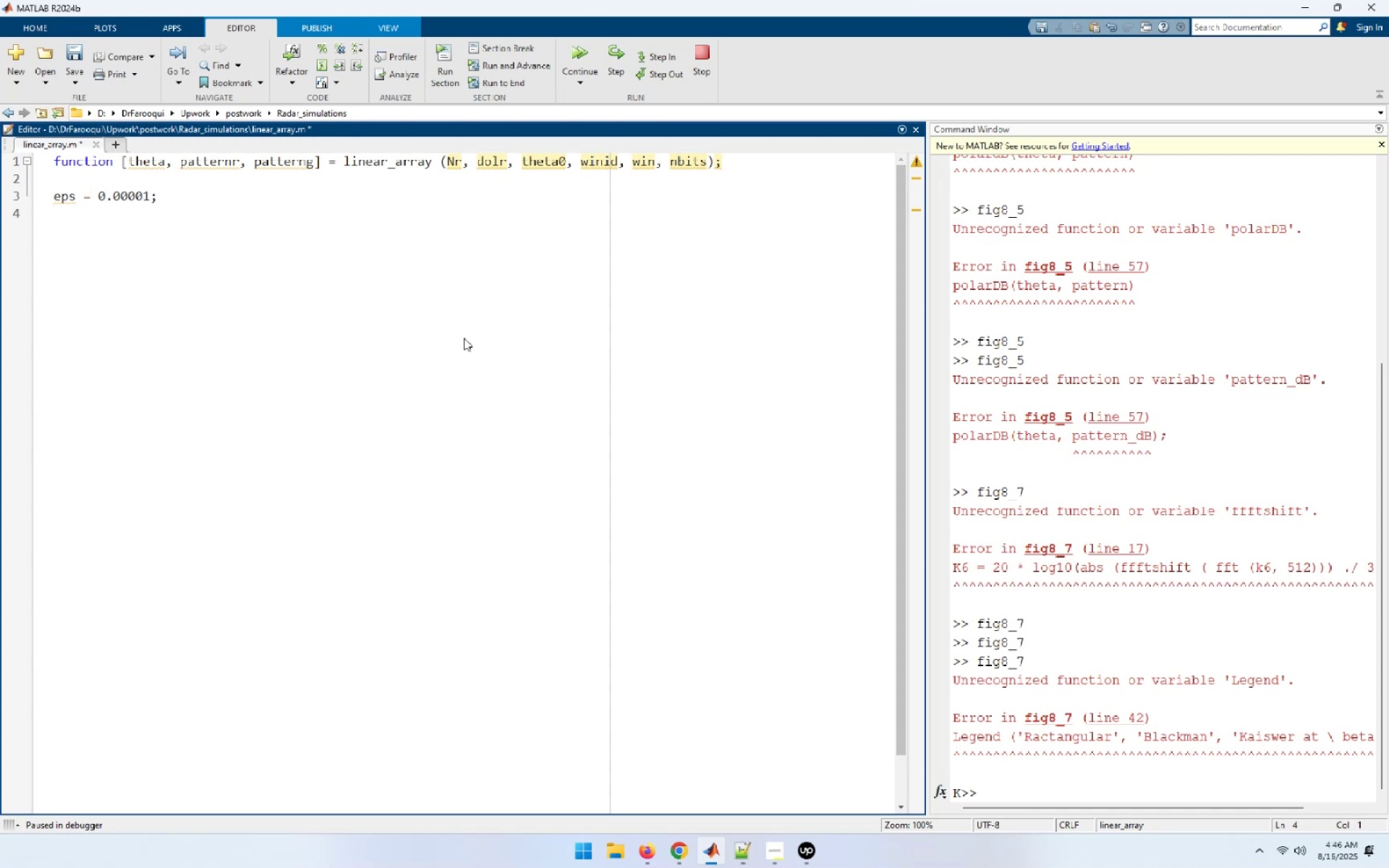 
key(Enter)
 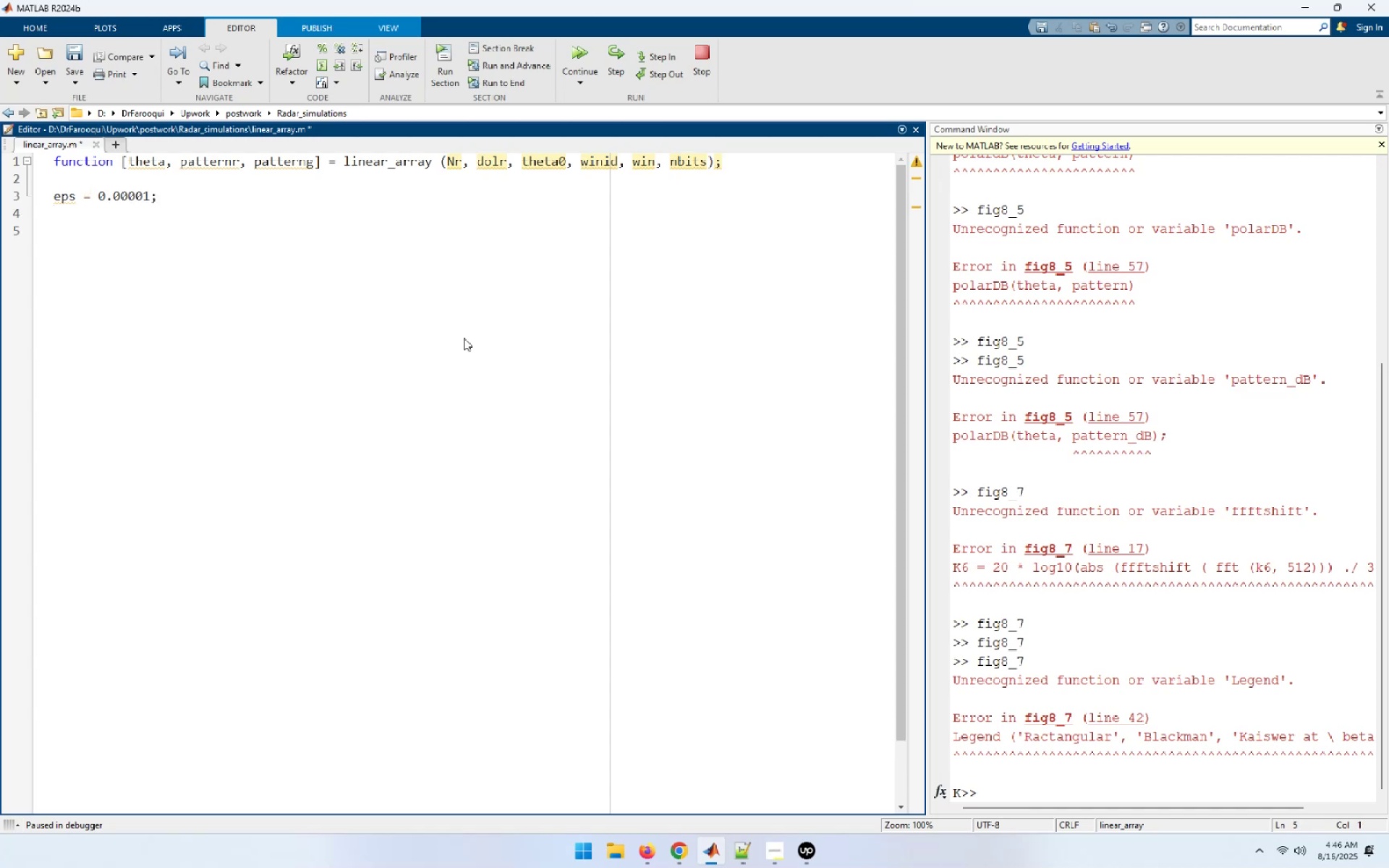 
key(Backspace)
type(n = 0:Nr-1;)
 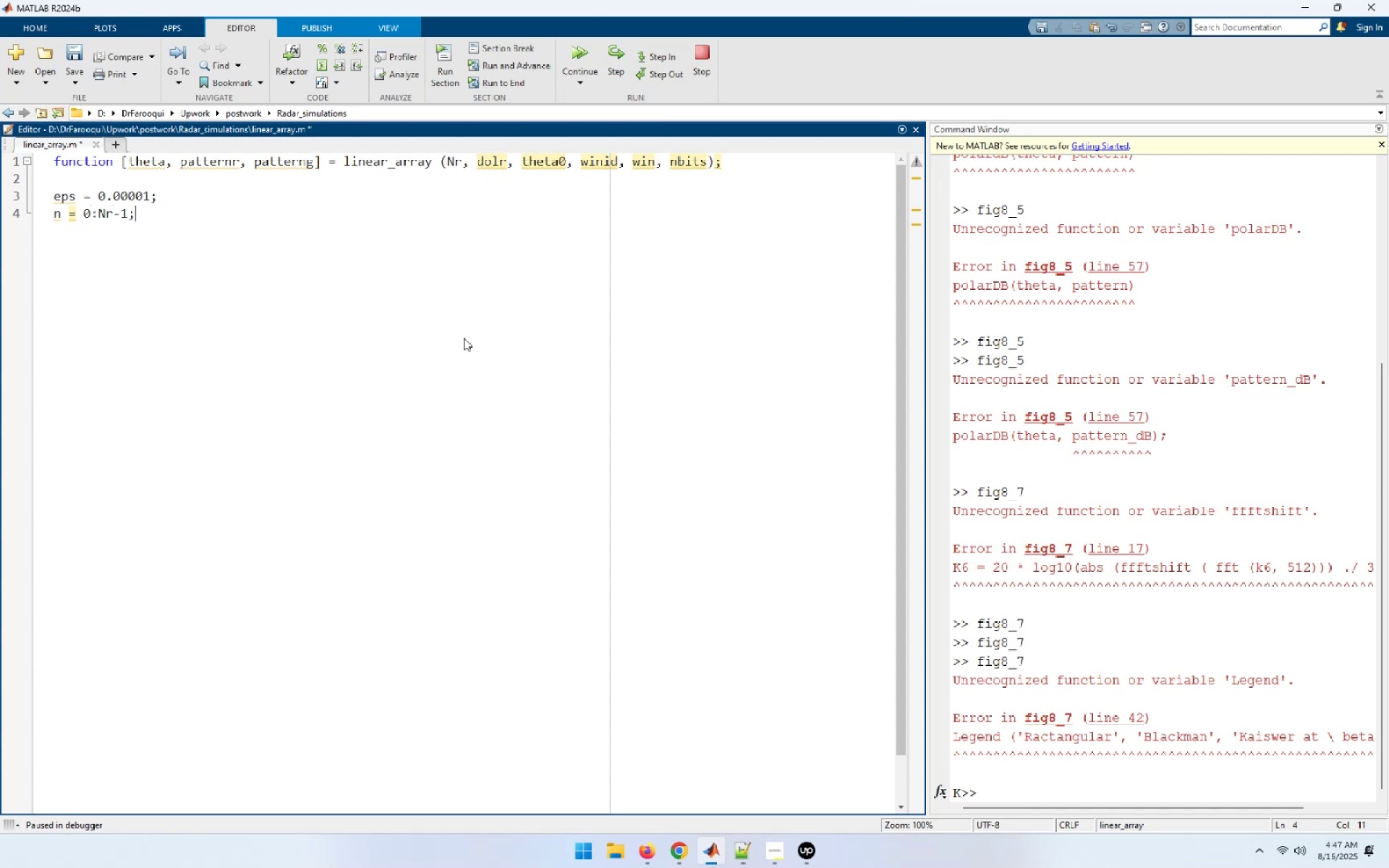 
key(Enter)
 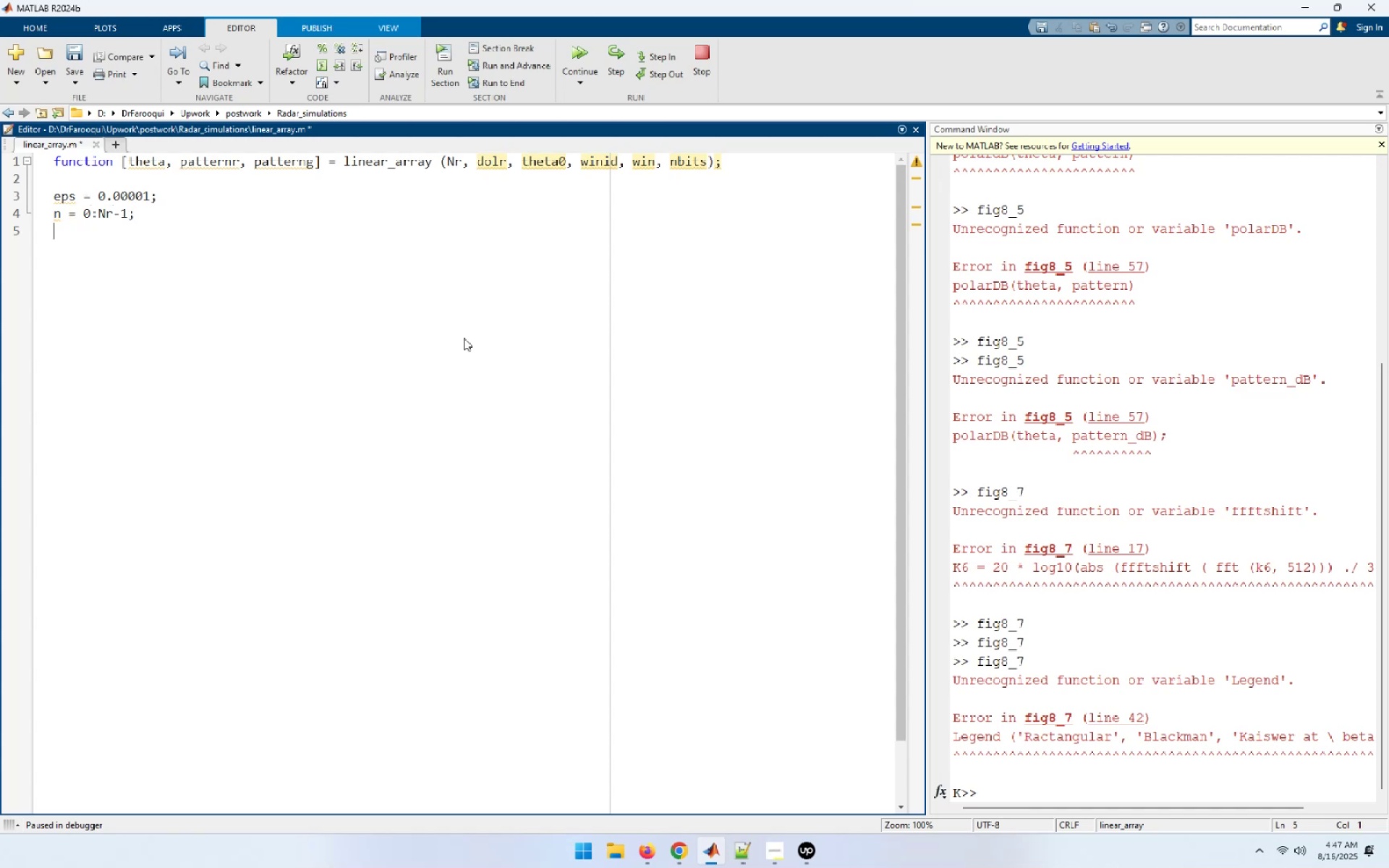 
key(I)
 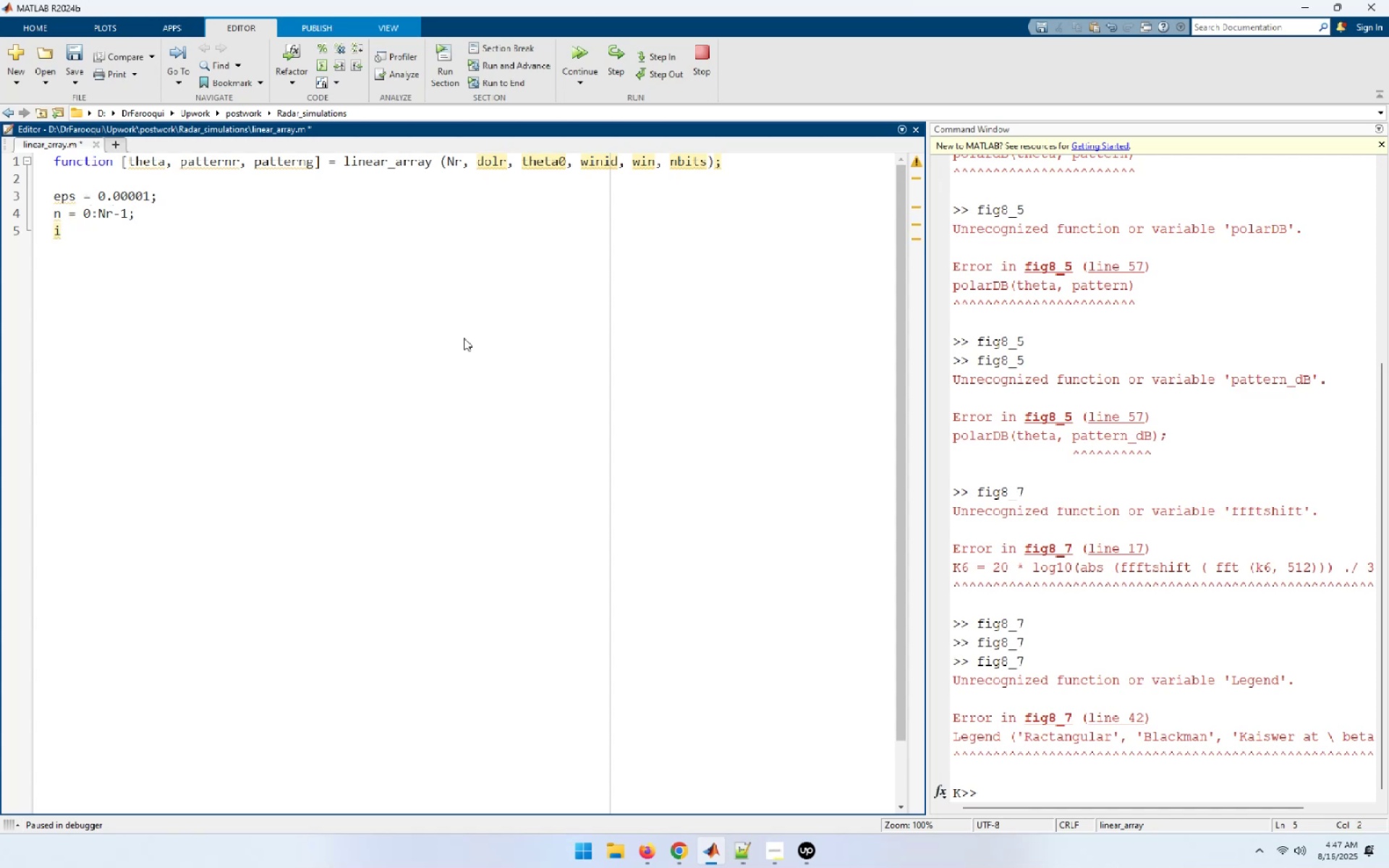 
type( = sqrt(-1);)
 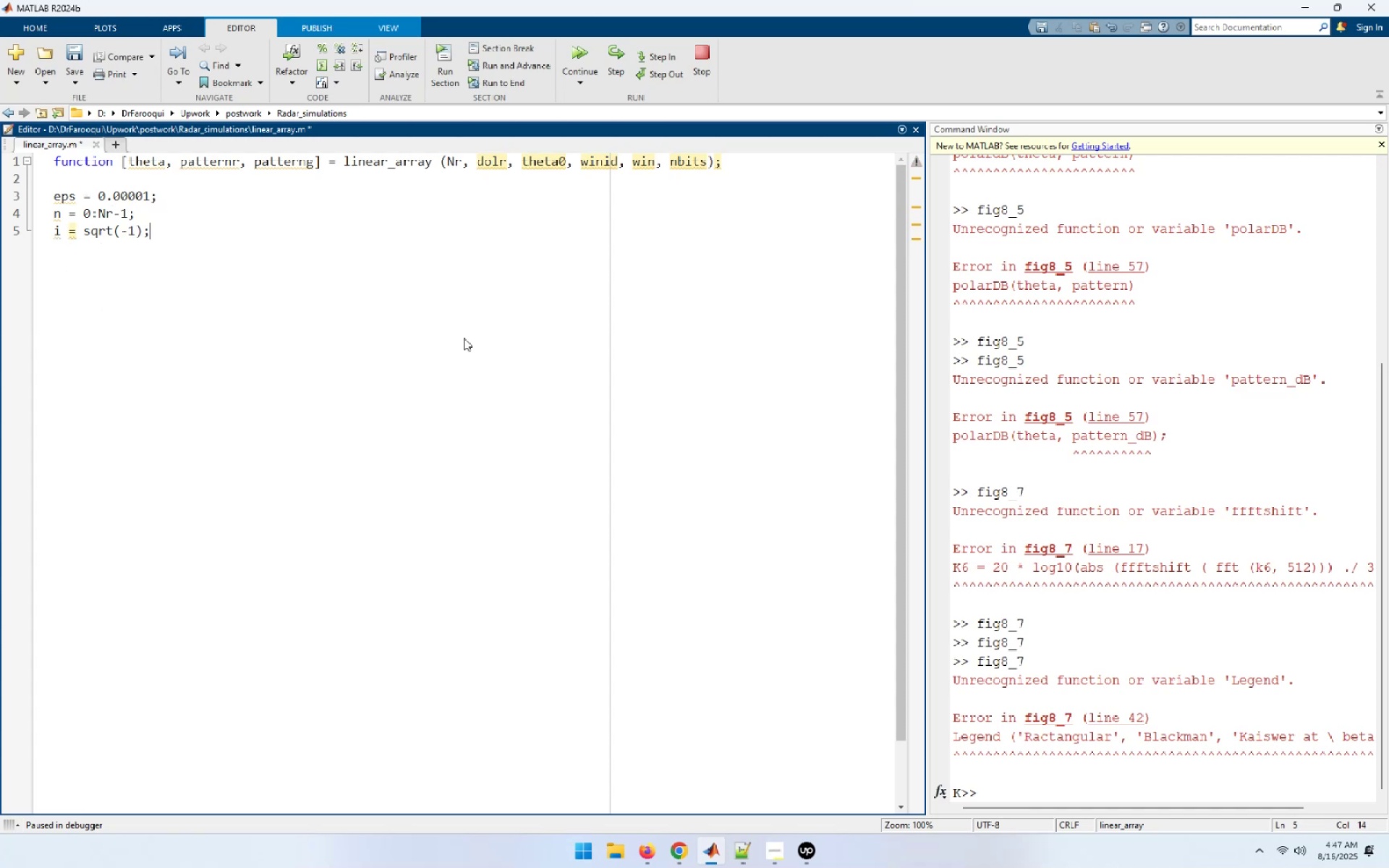 
 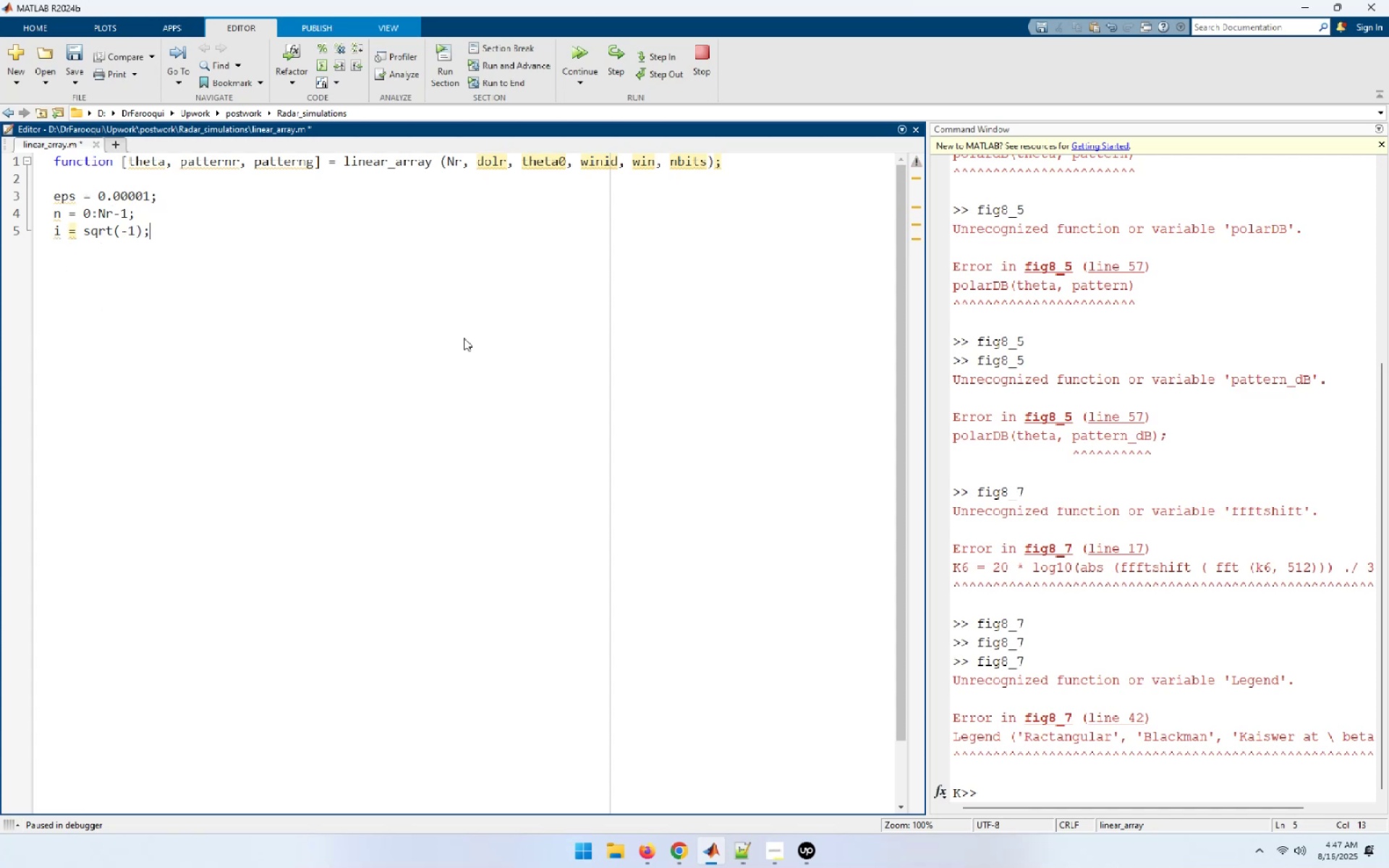 
key(Enter)
 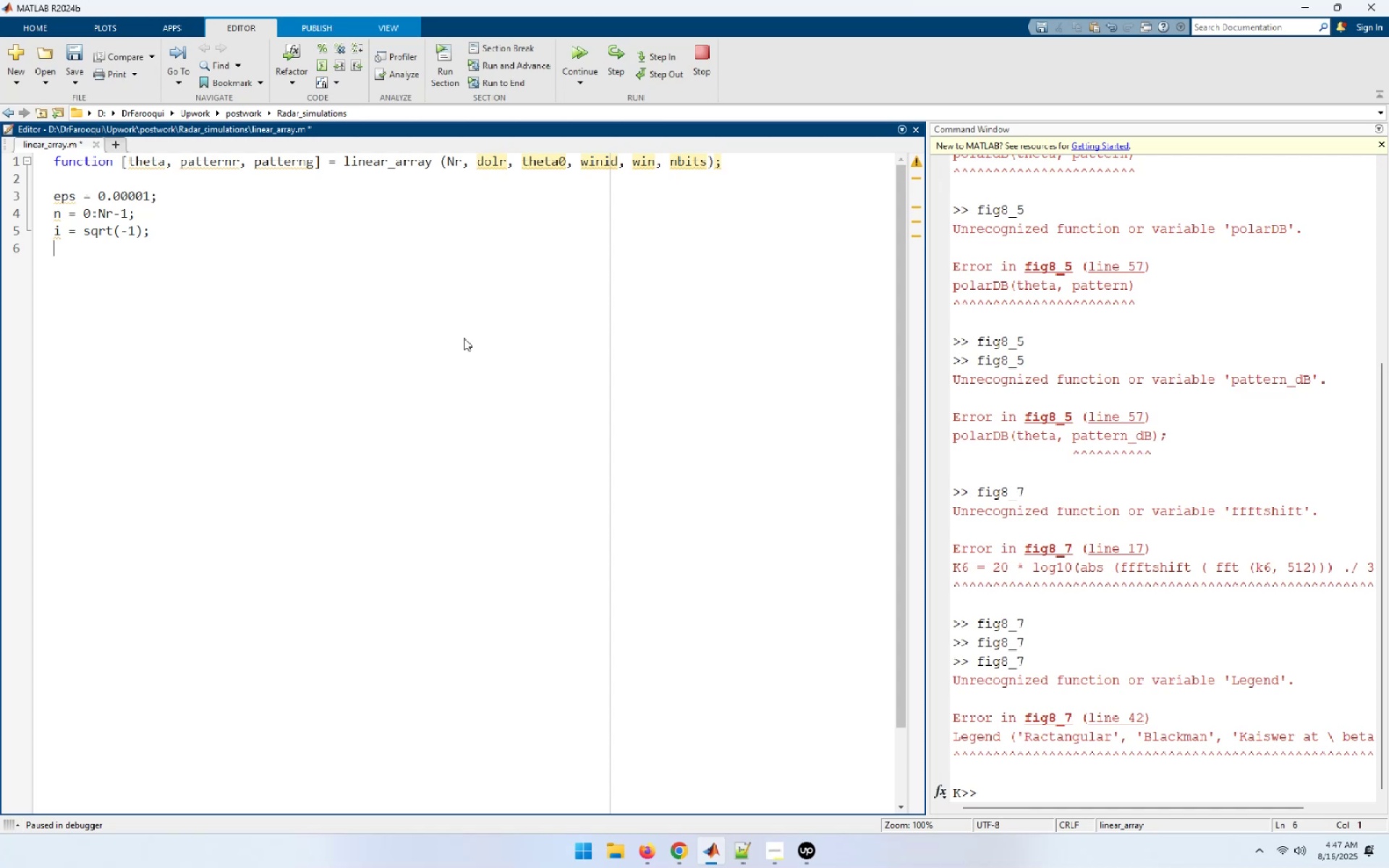 
wait(13.79)
 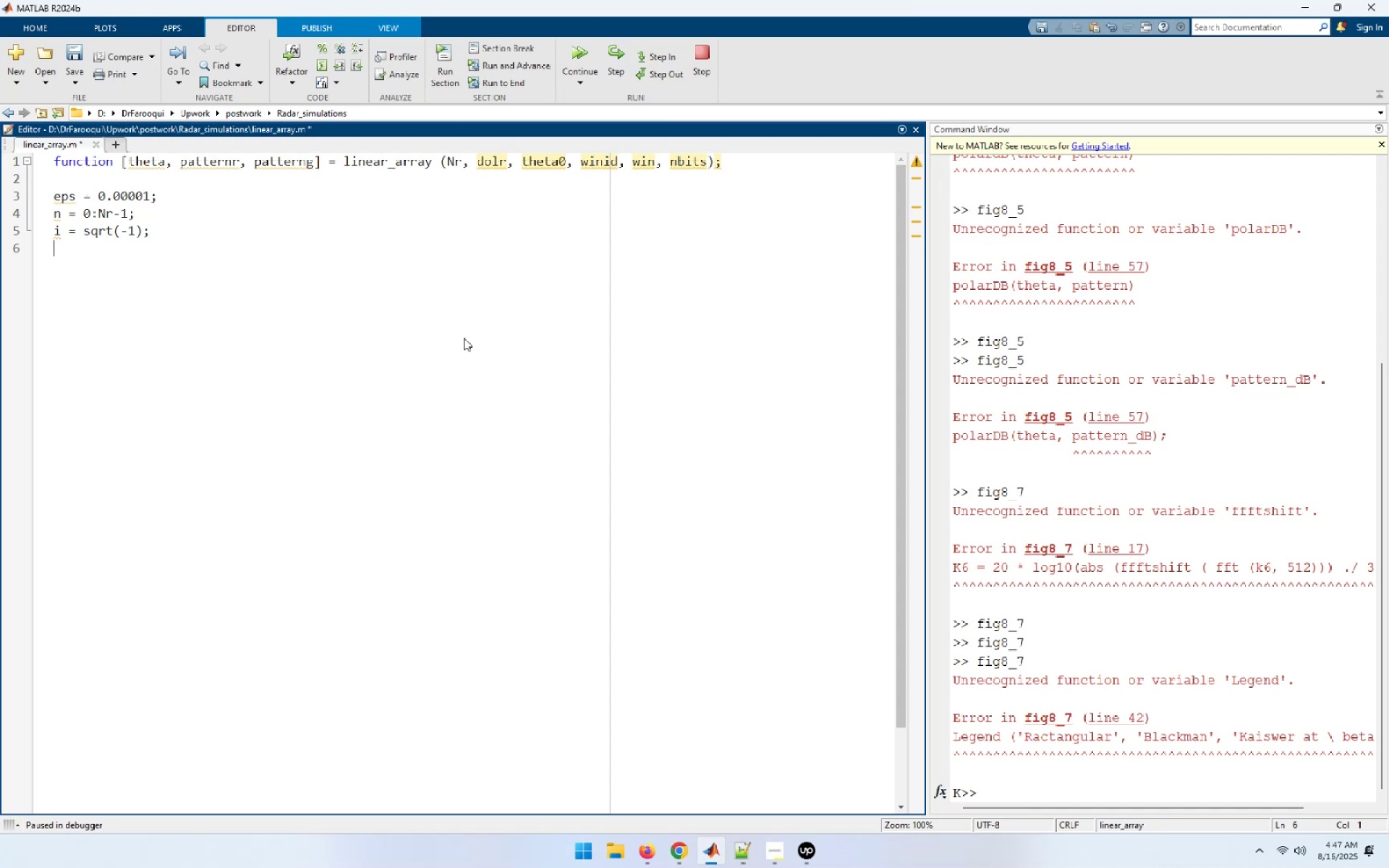 
key(Enter)
 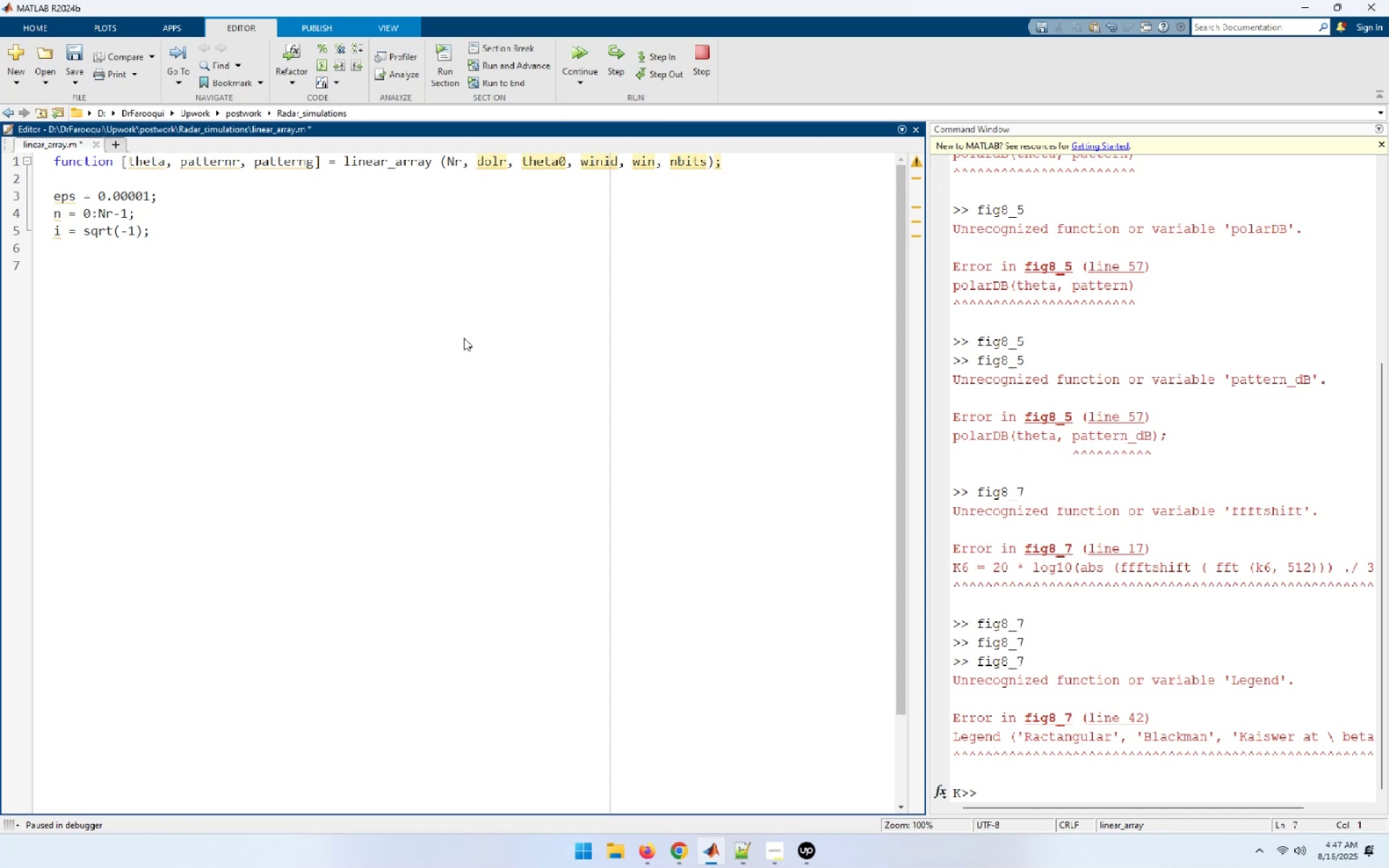 
type(if dolr)
 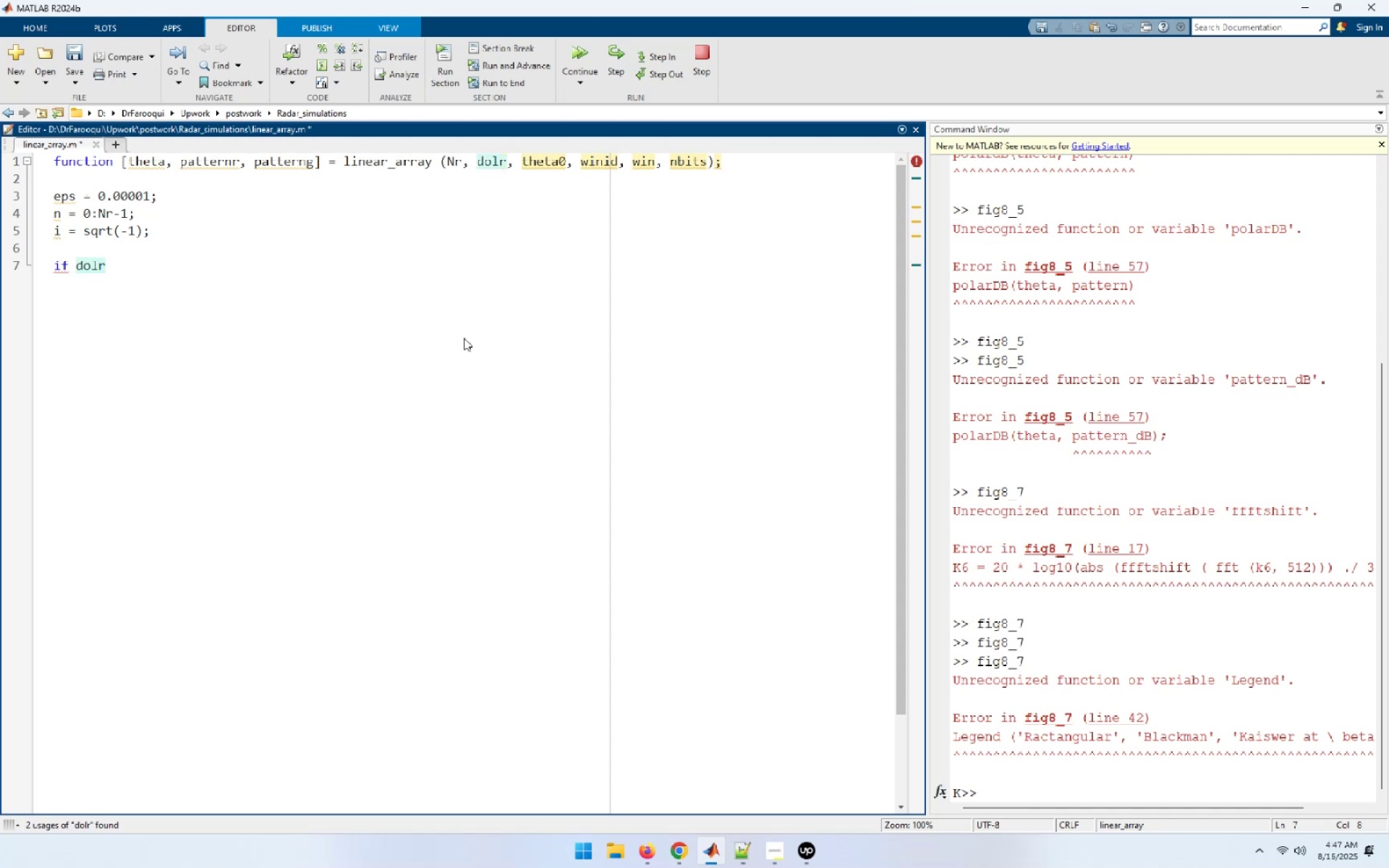 
key(Backspace)
key(Backspace)
key(Backspace)
key(Backspace)
type((dolr <= 0.5))
 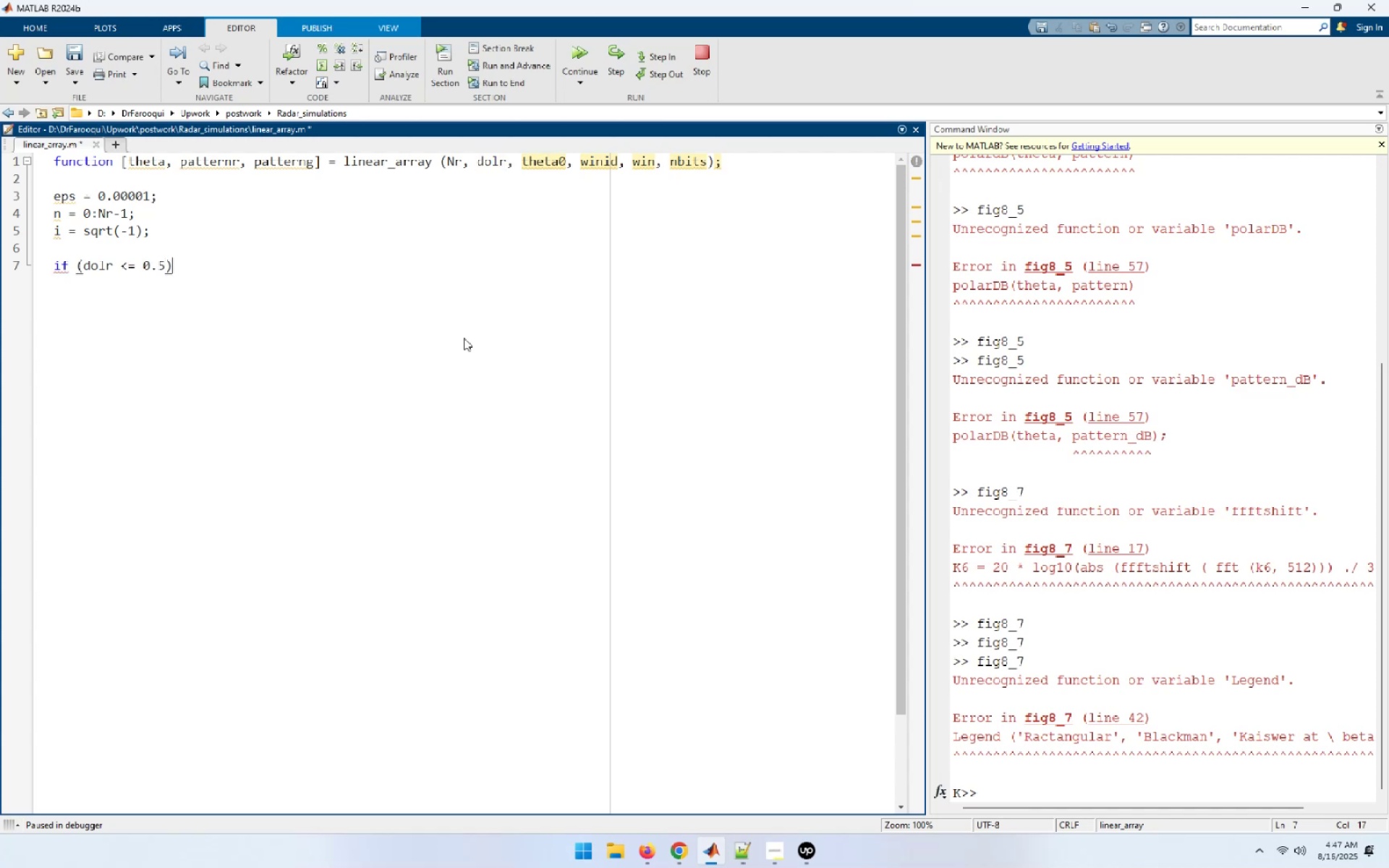 
key(Enter)
 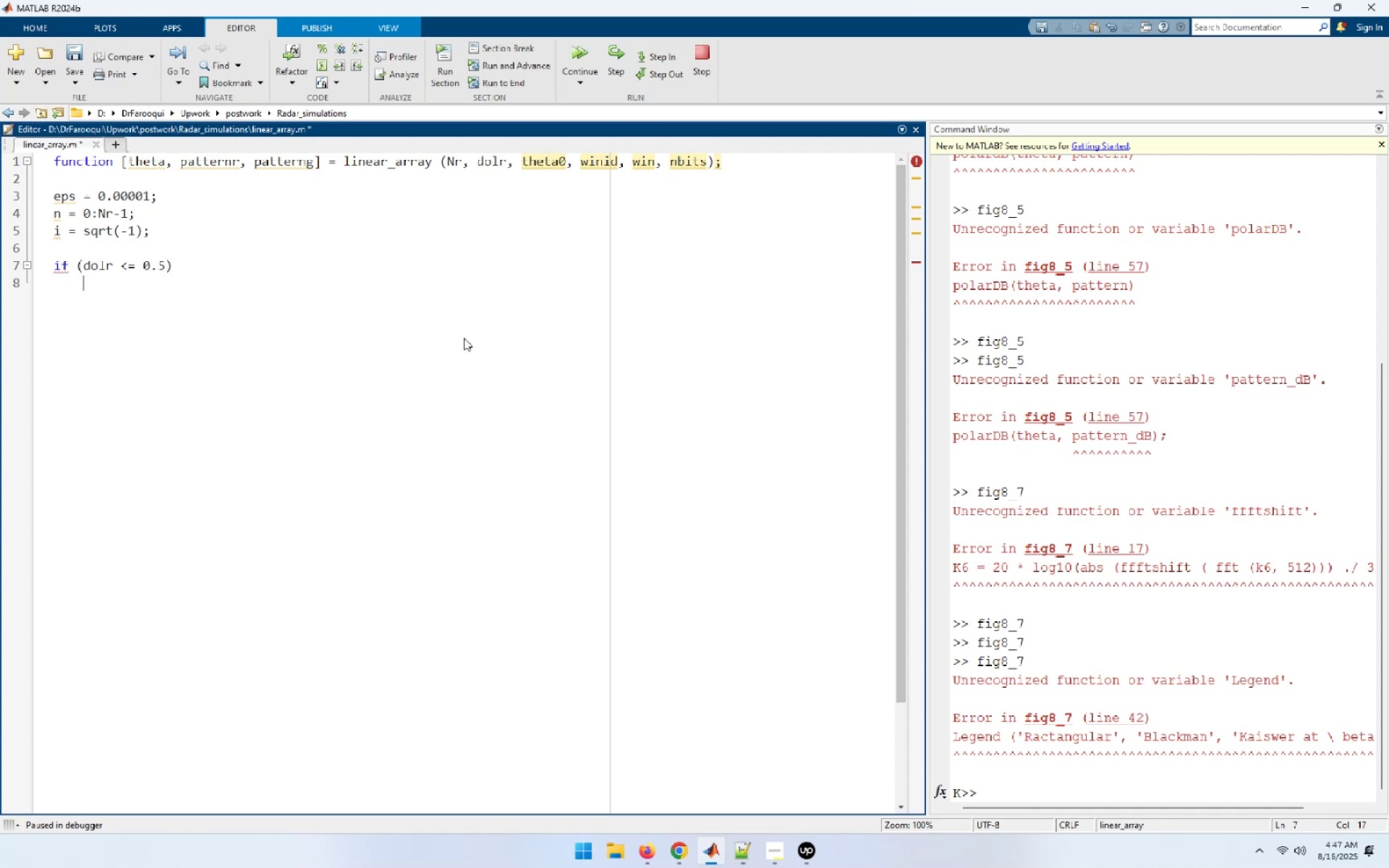 
type(dol = dolr;)
 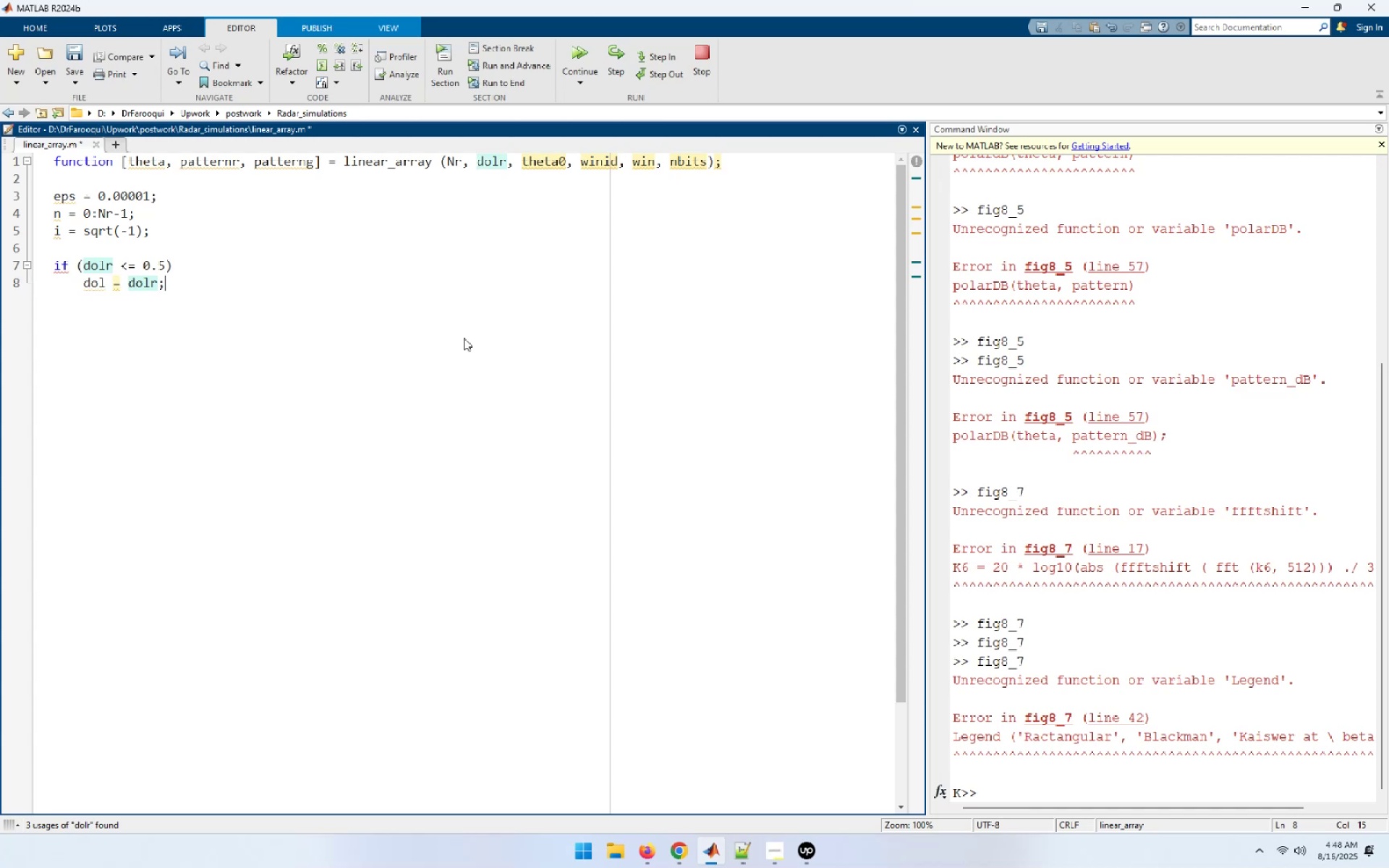 
key(Enter)
 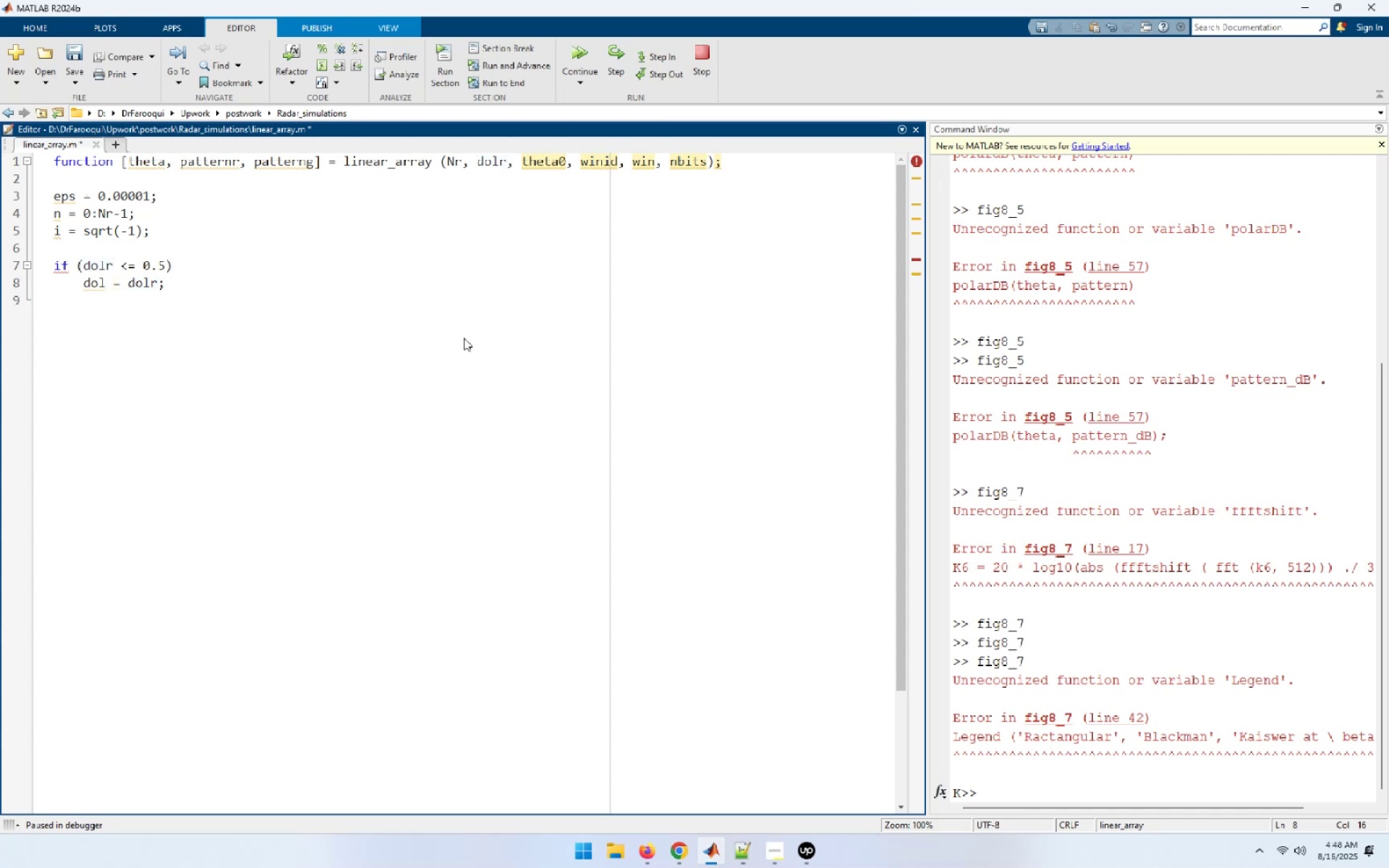 
type(n)
key(Backspace)
type(N = Nr;)
 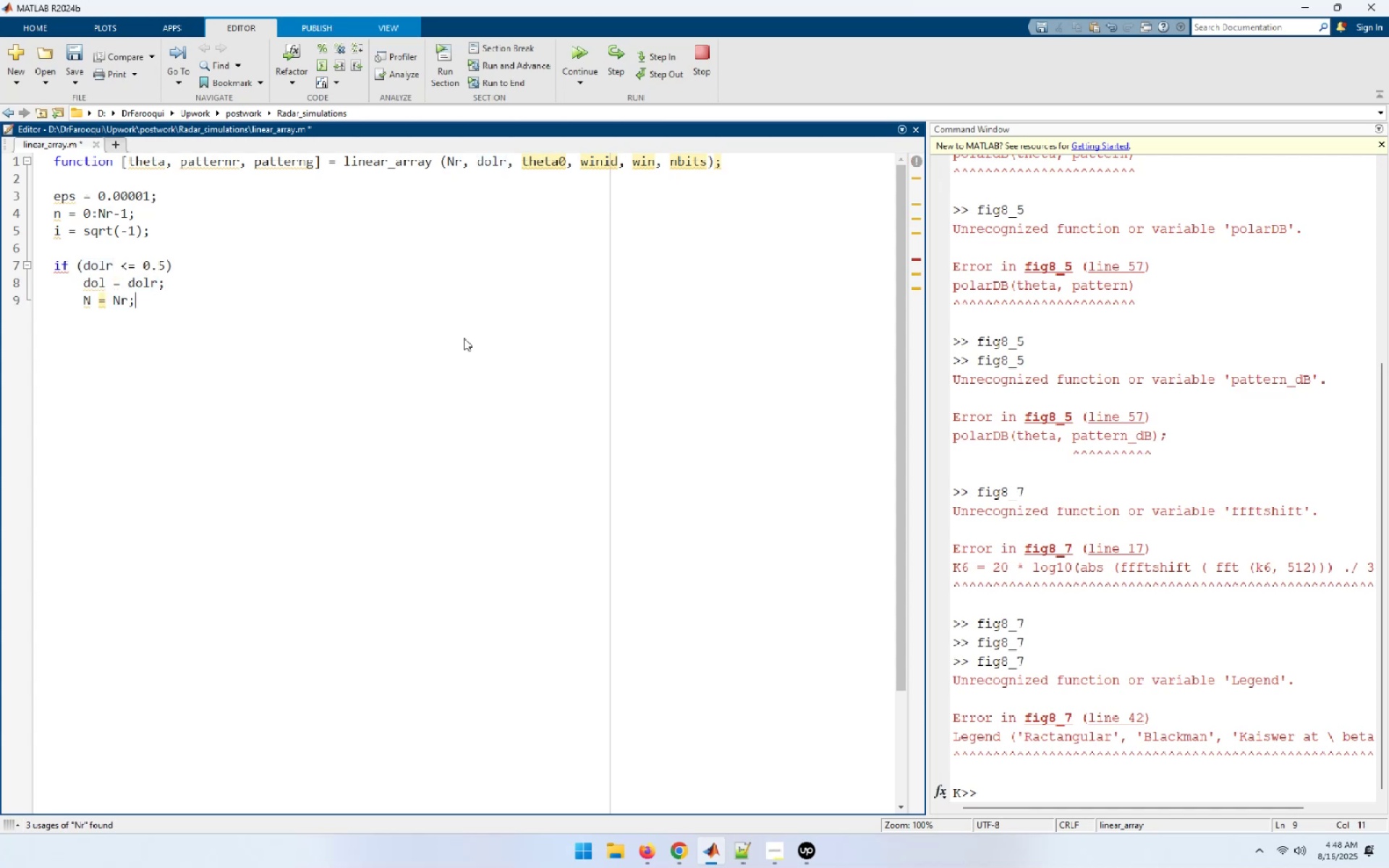 
key(Enter)
 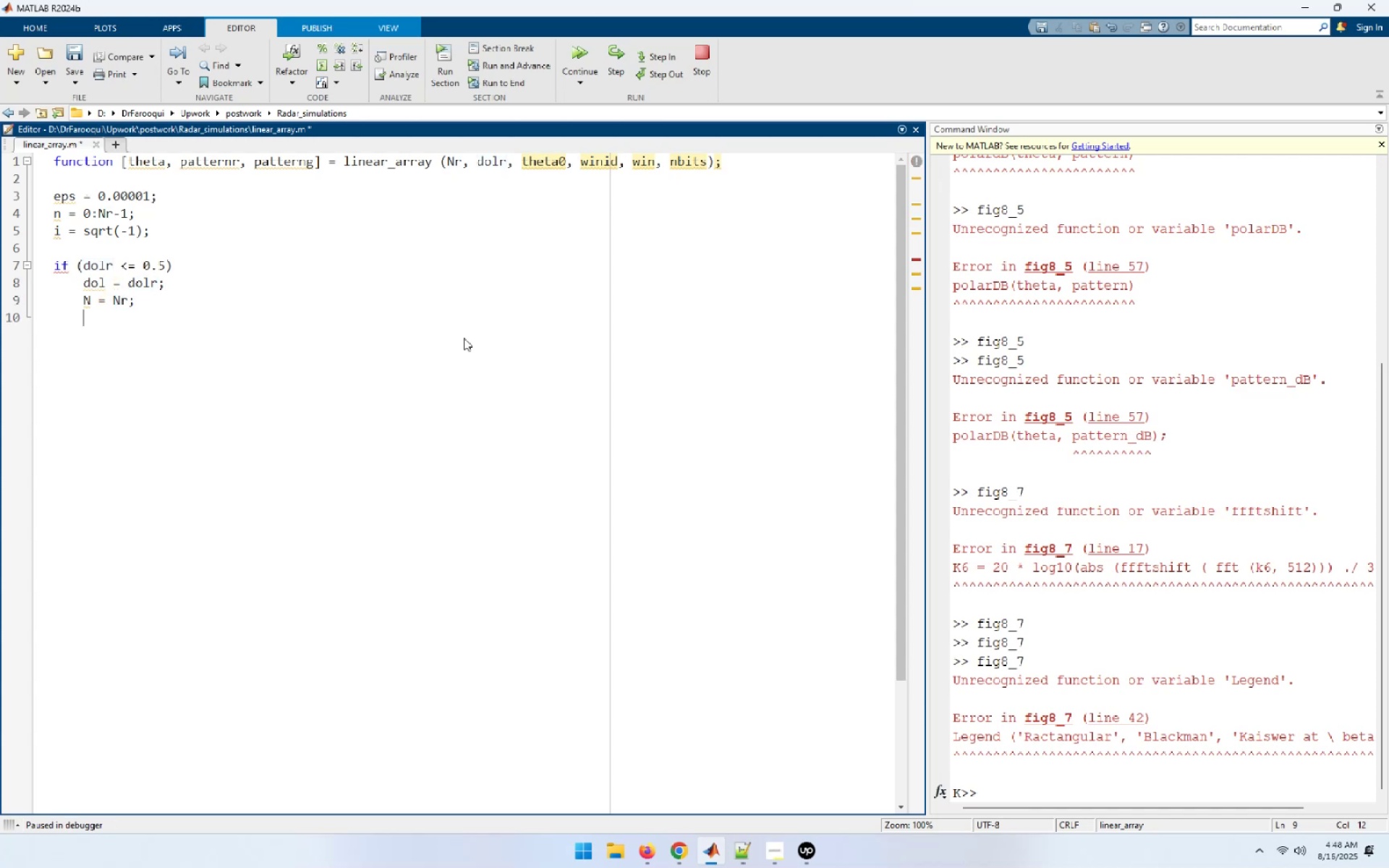 
type(else)
 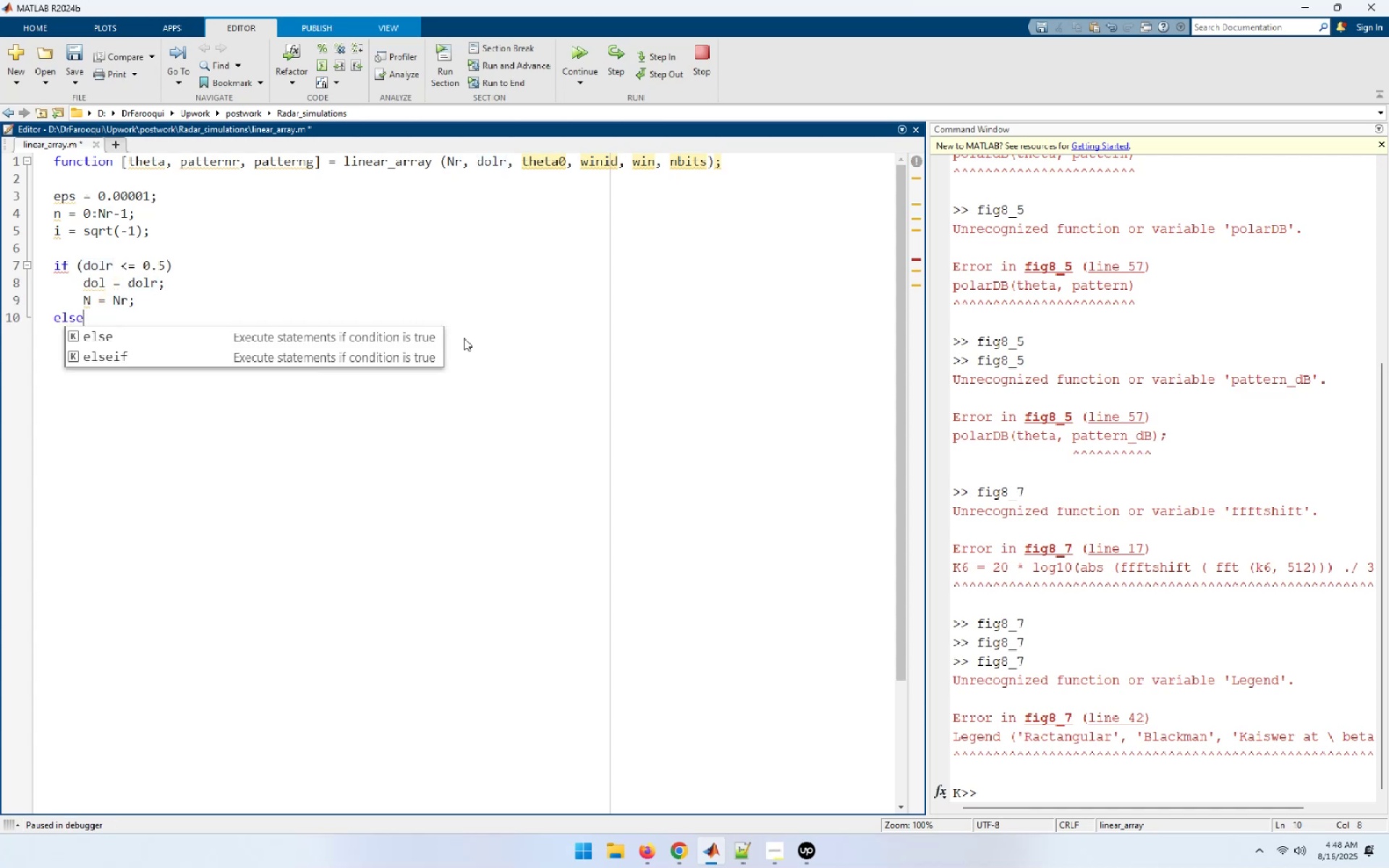 
key(Enter)
 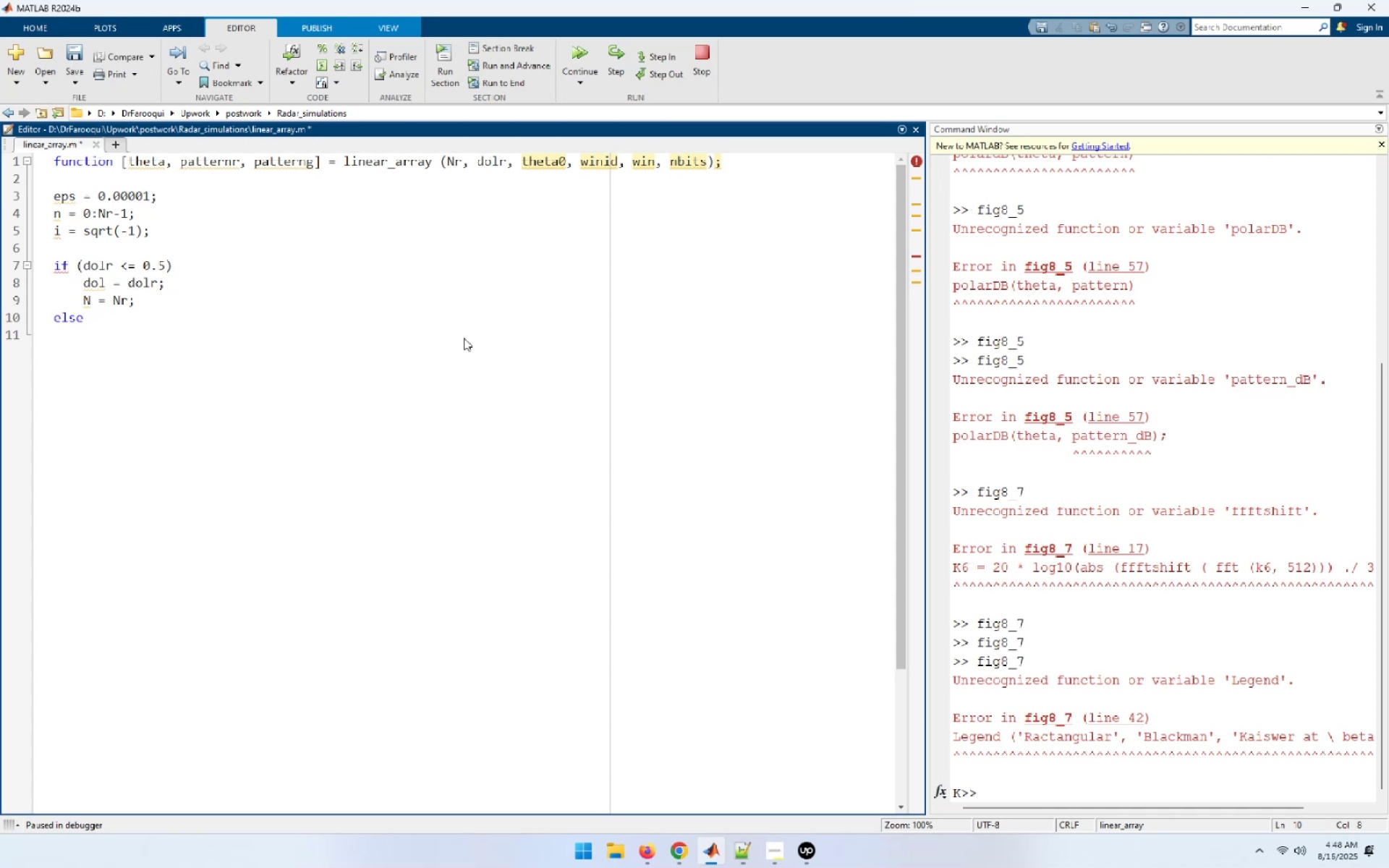 
type(ratio = Ceil (dolr /.)
key(Backspace)
type(0.25)
 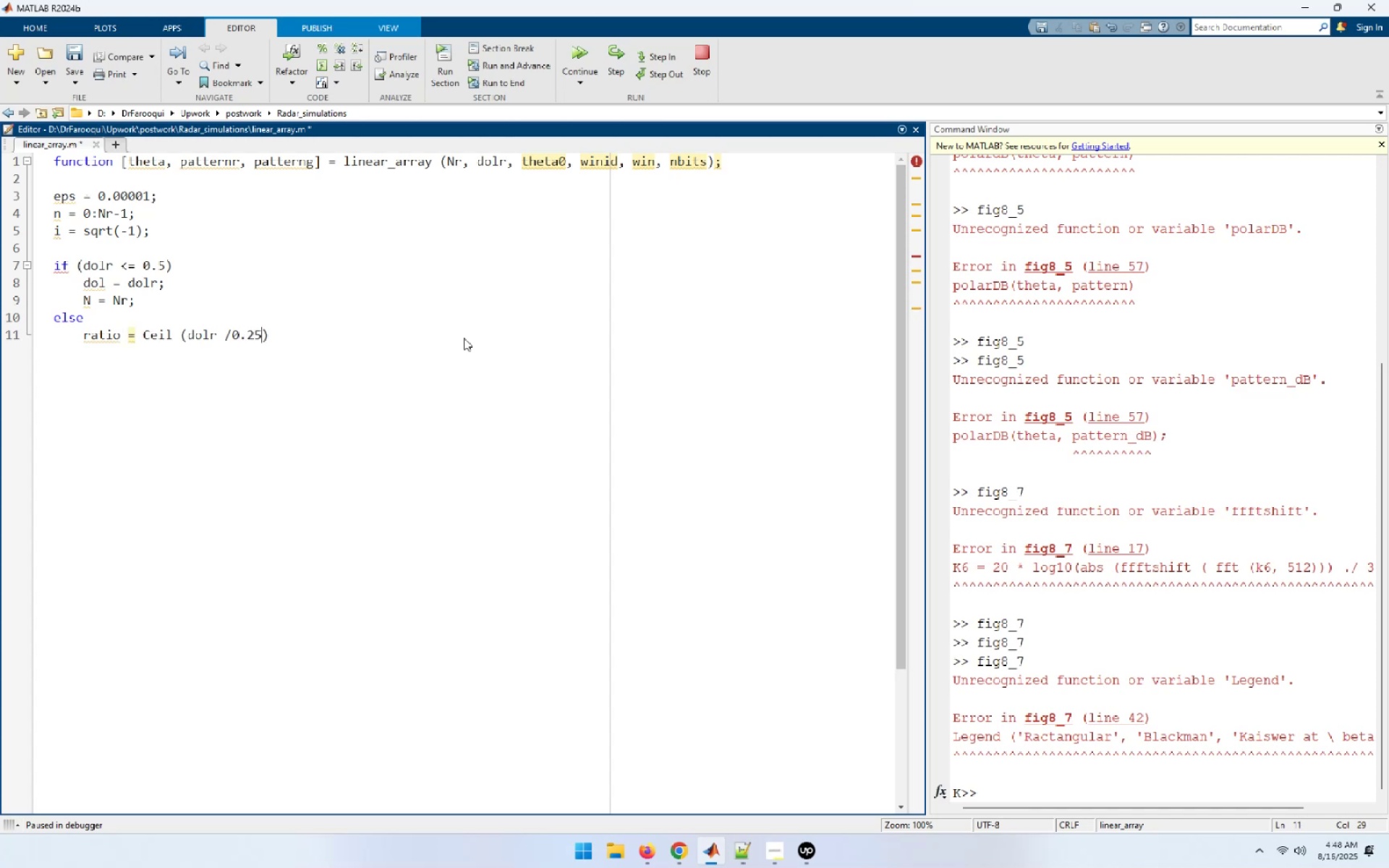 
key(ArrowLeft)
 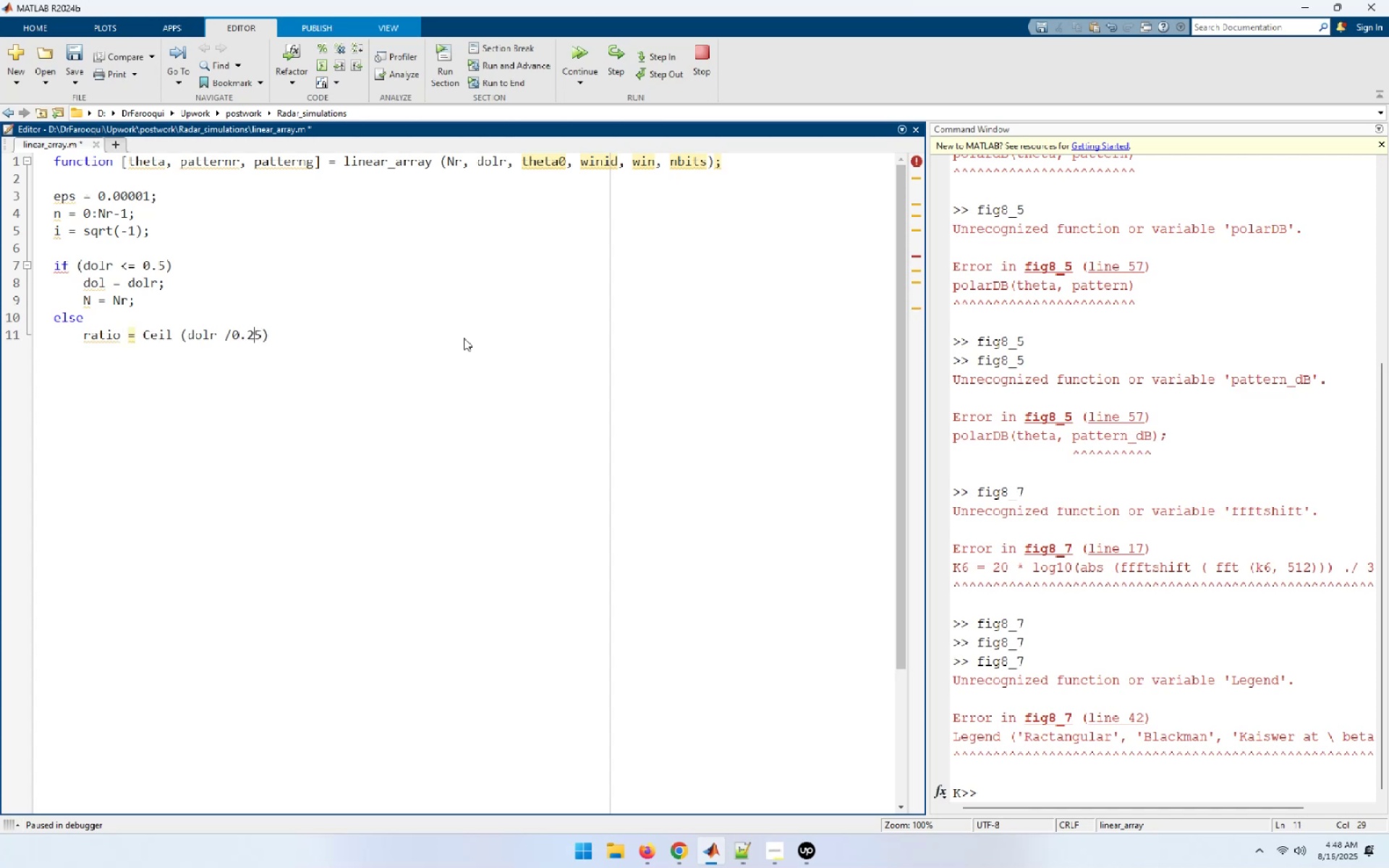 
key(ArrowLeft)
 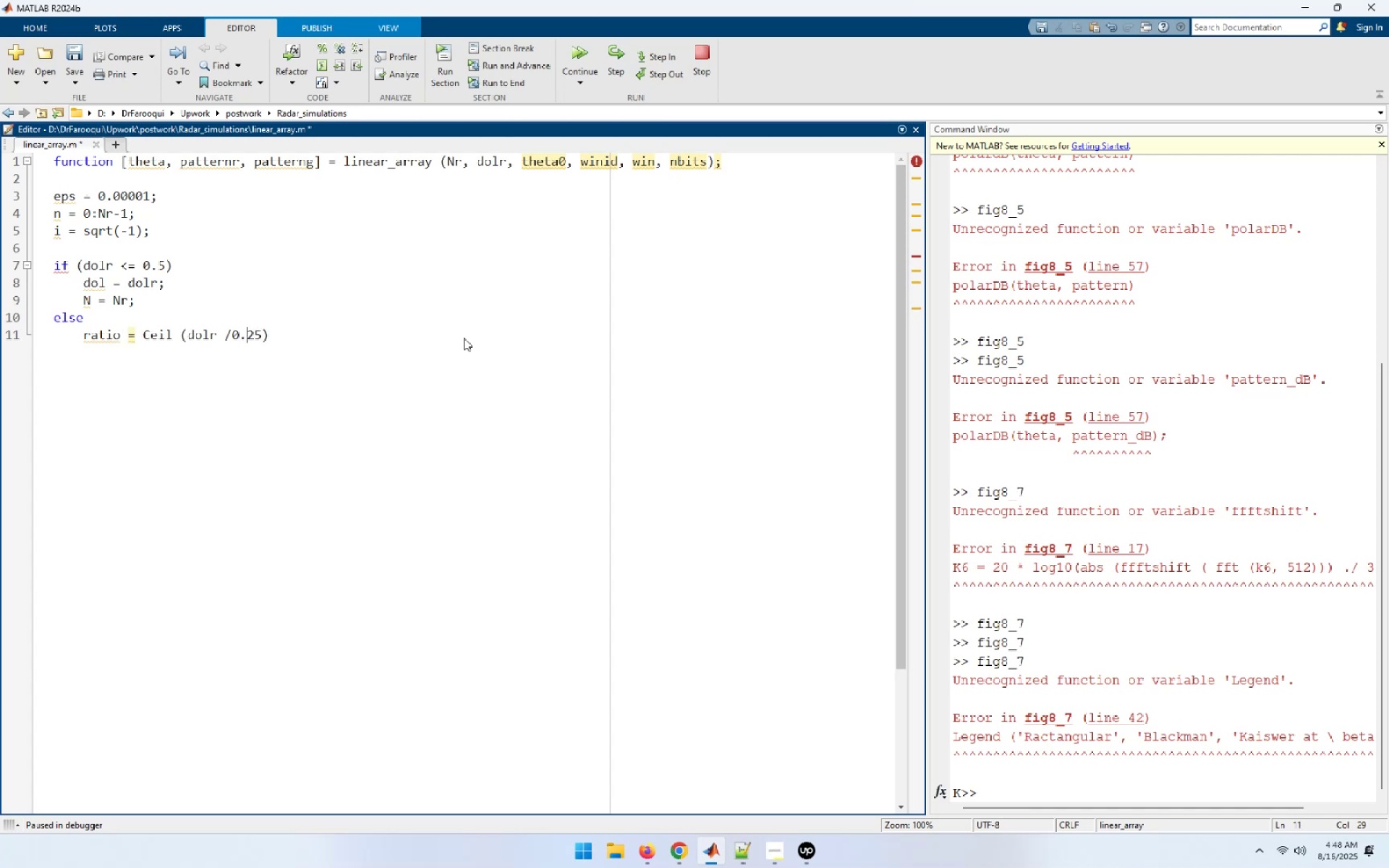 
key(ArrowLeft)
 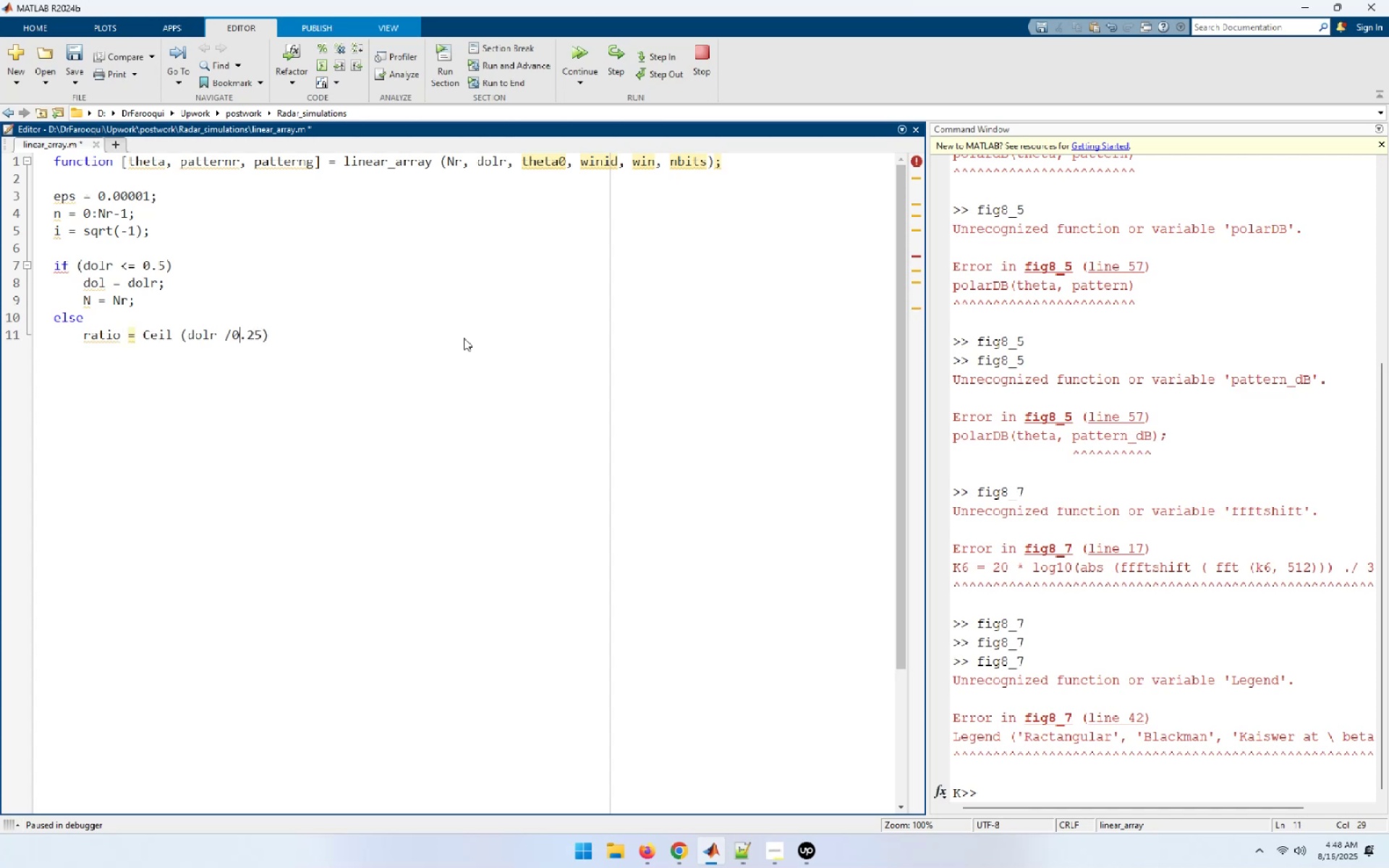 
key(ArrowLeft)
 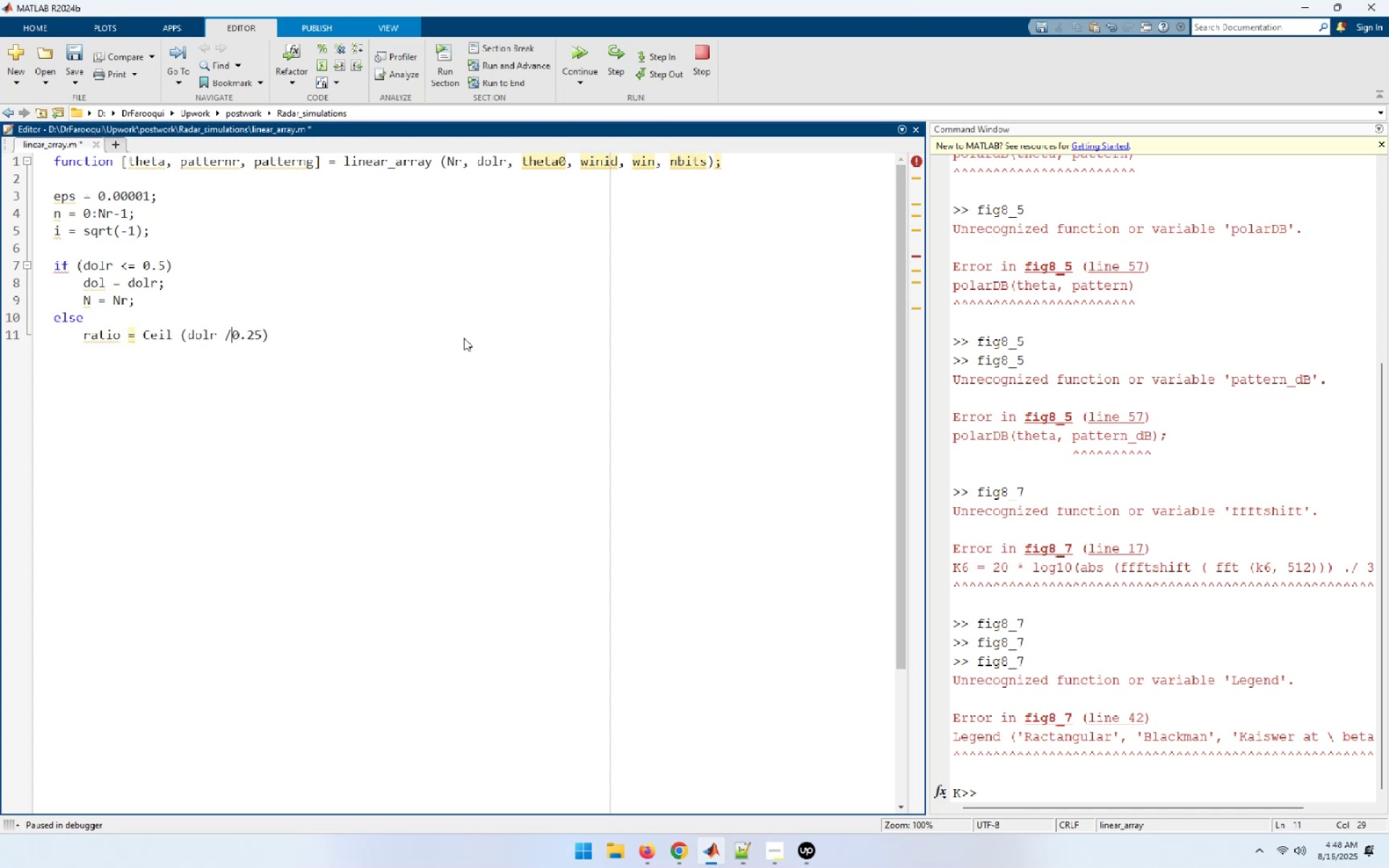 
key(Space)
 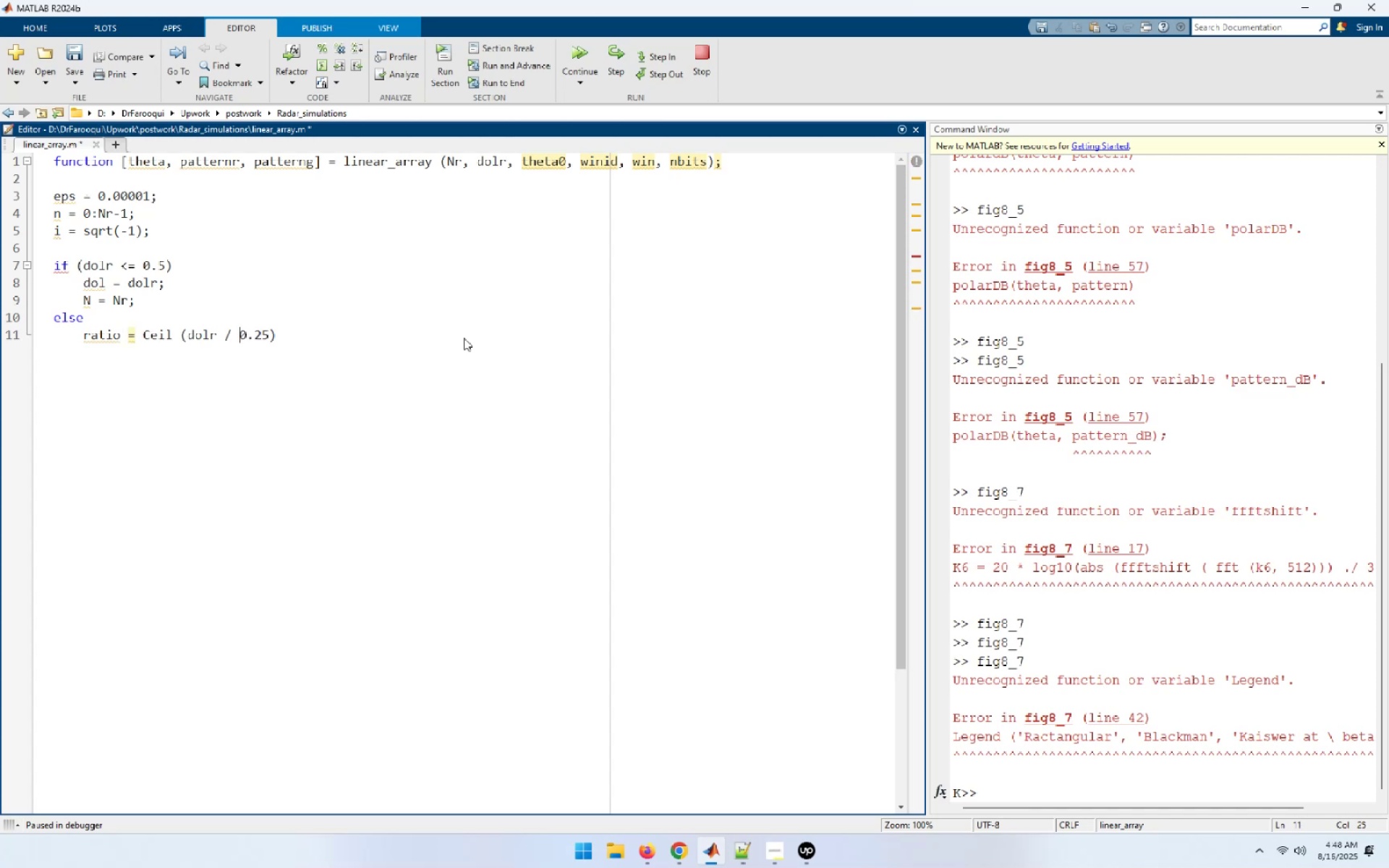 
key(End)
 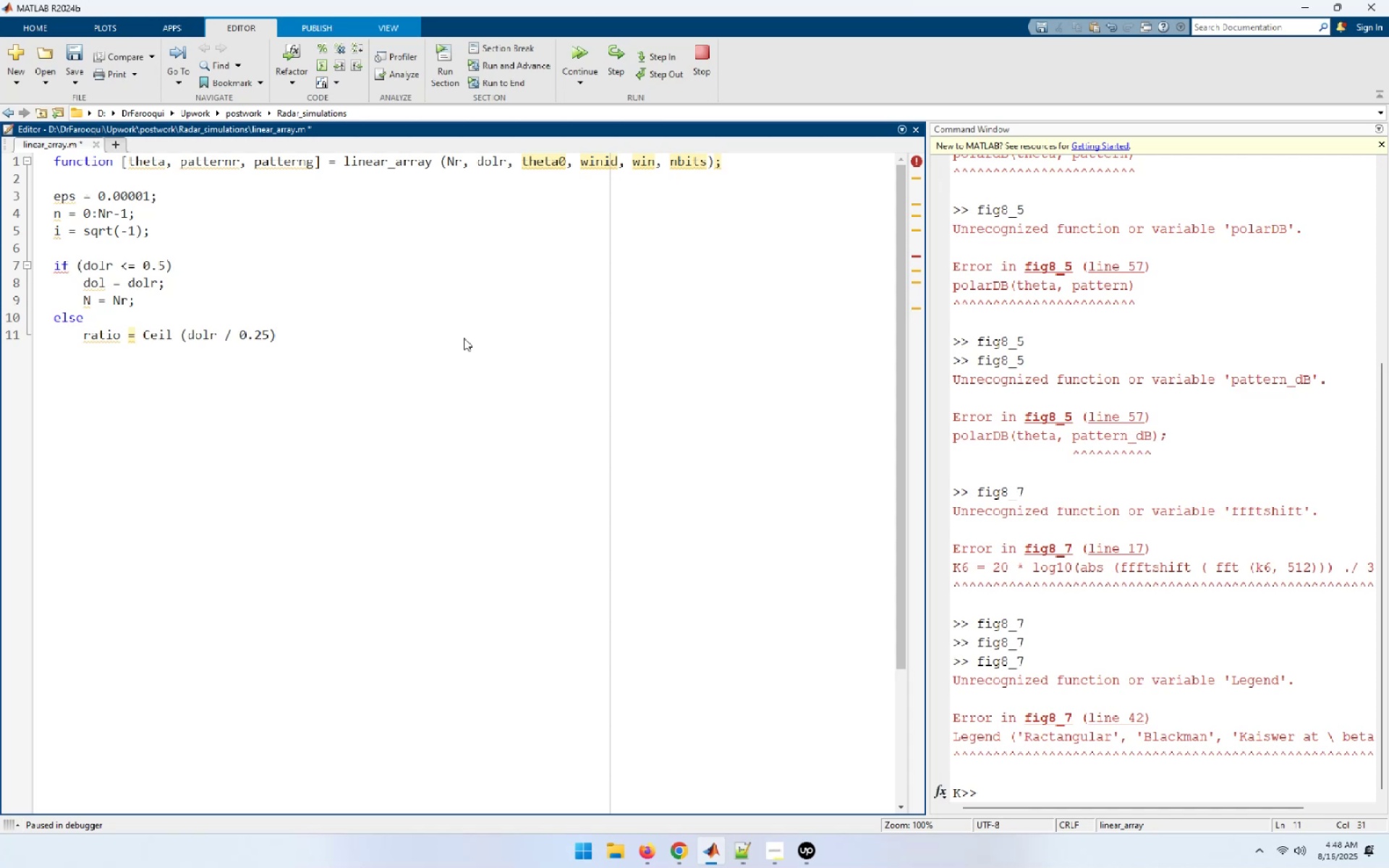 
key(Semicolon)
 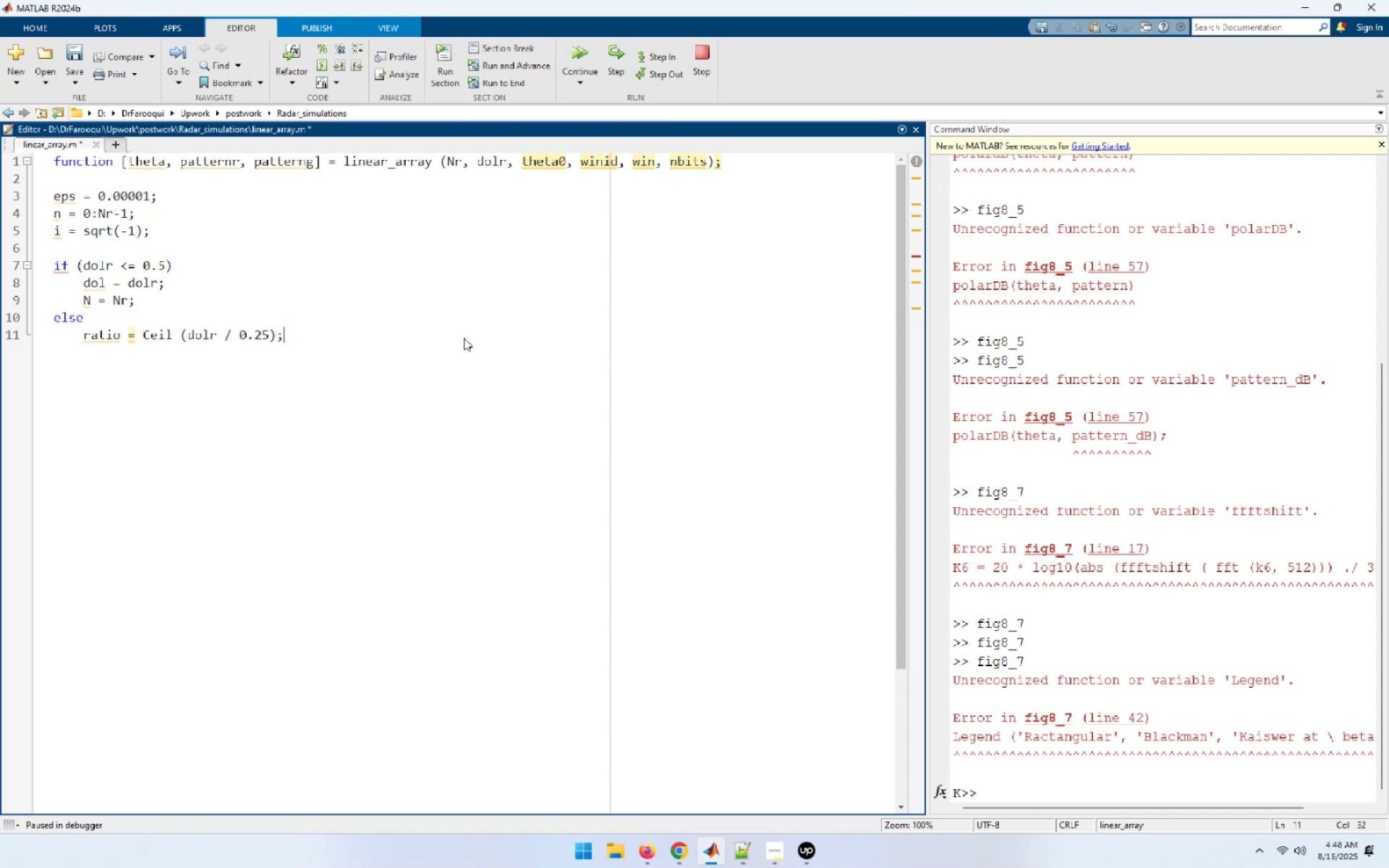 
key(Home)
 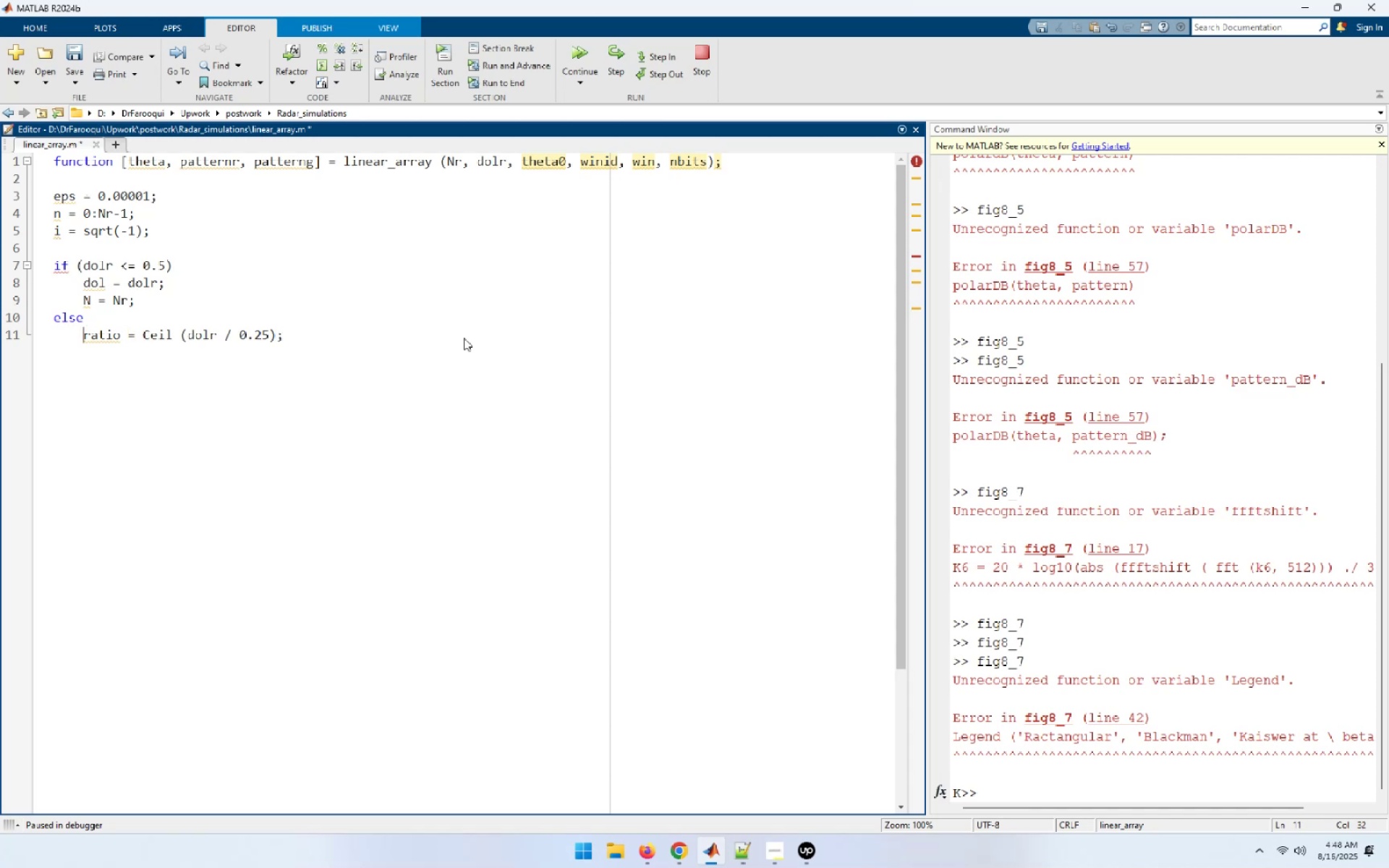 
key(ArrowRight)
 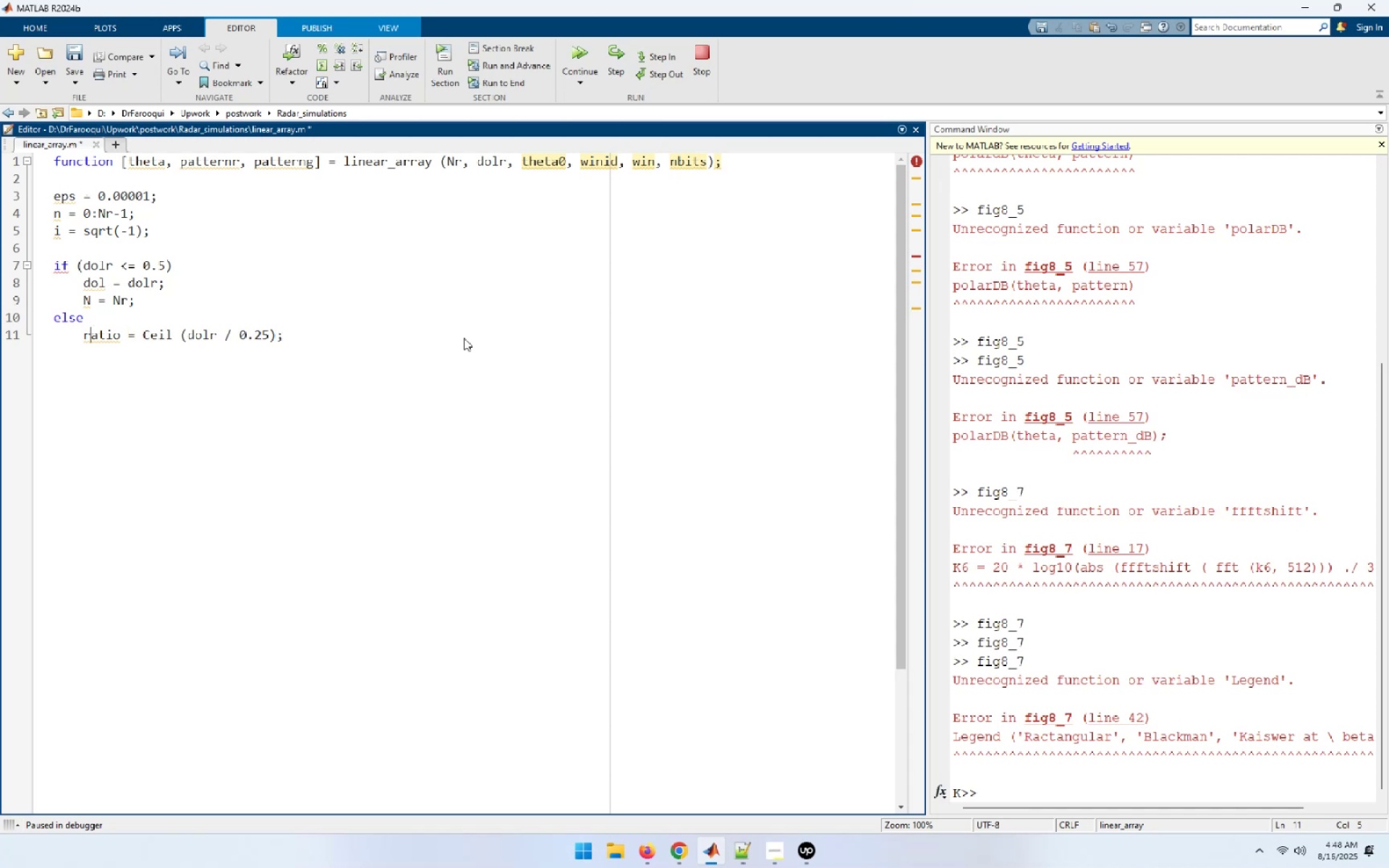 
key(ArrowRight)
 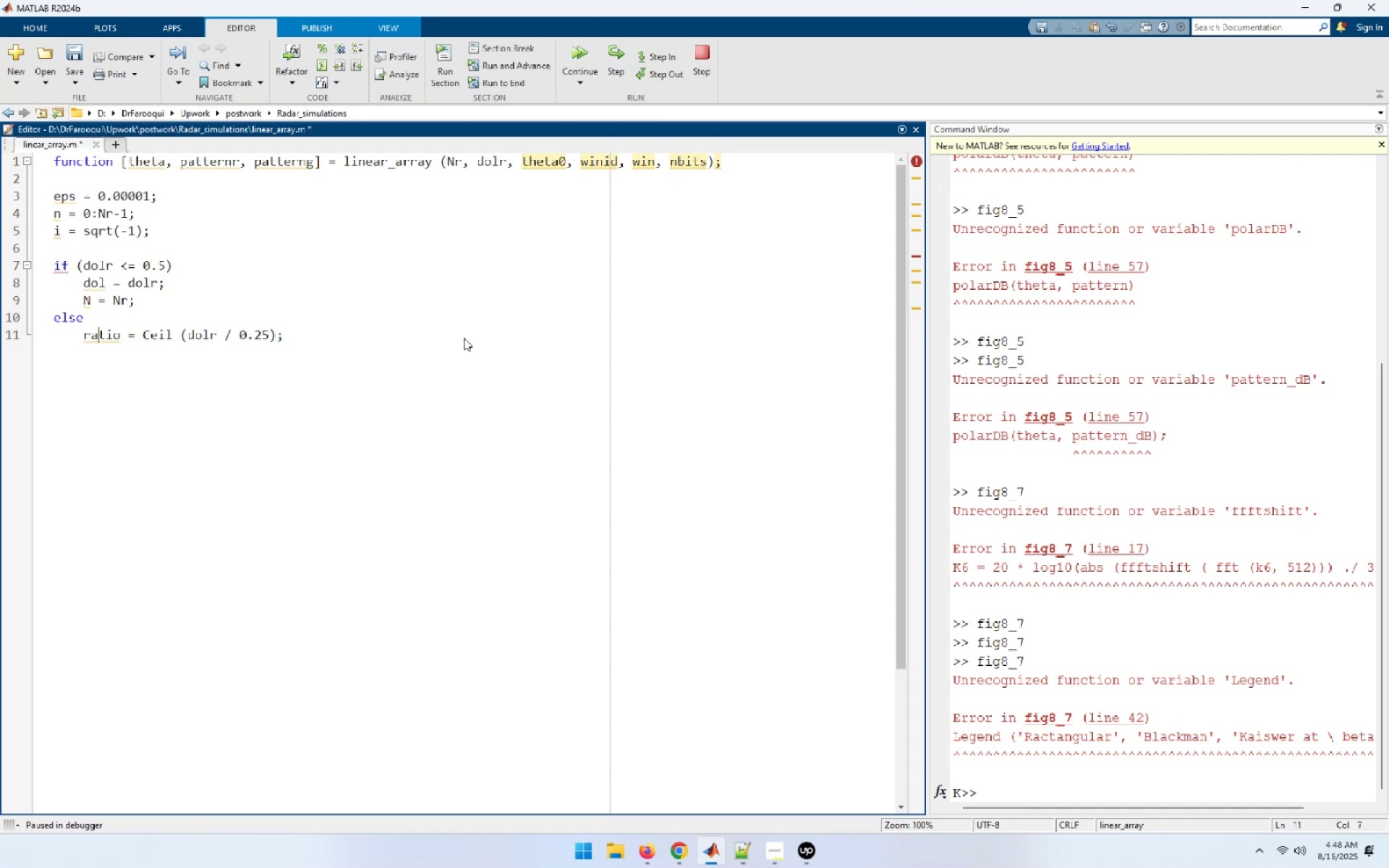 
key(ArrowRight)
 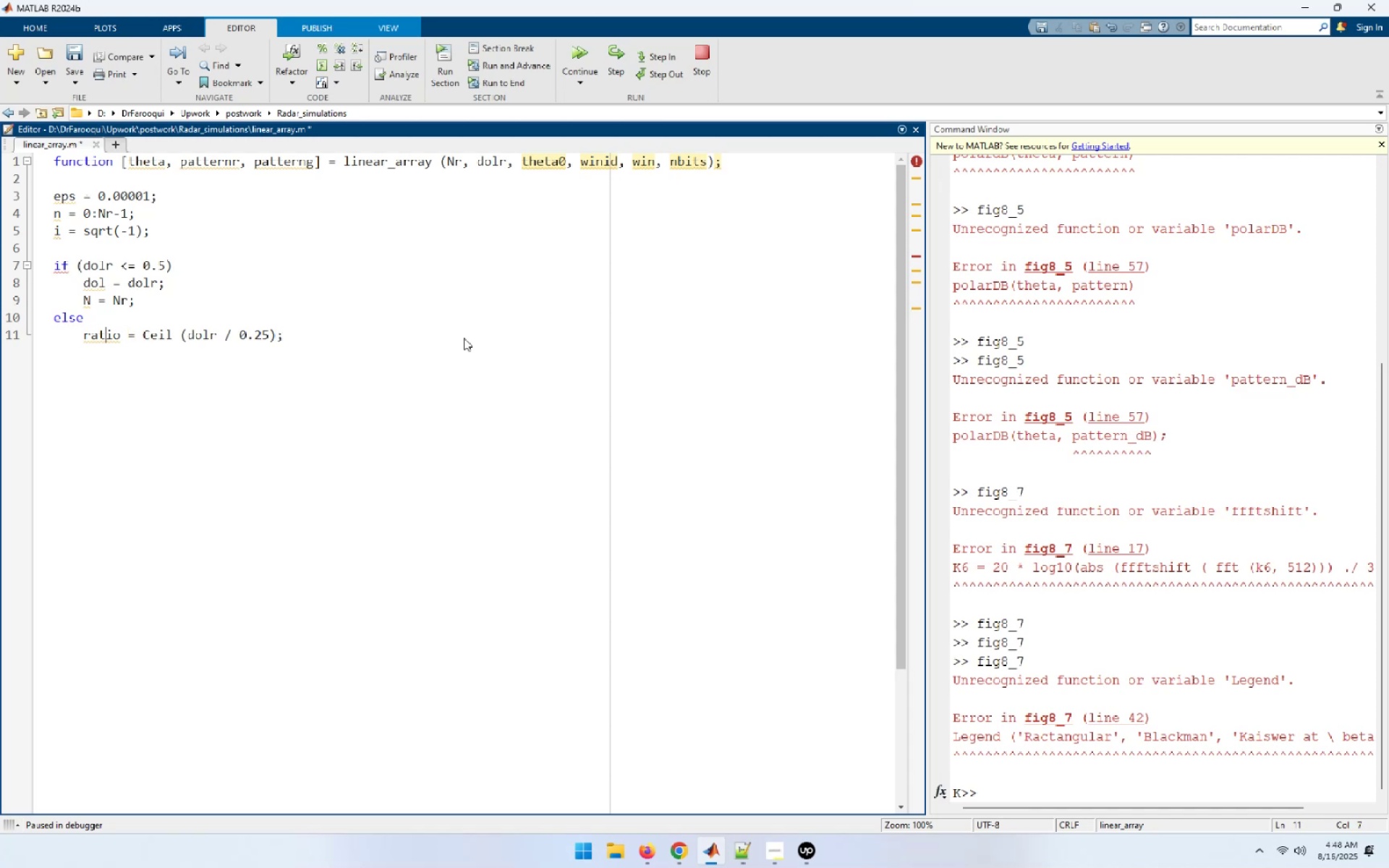 
key(Delete)
 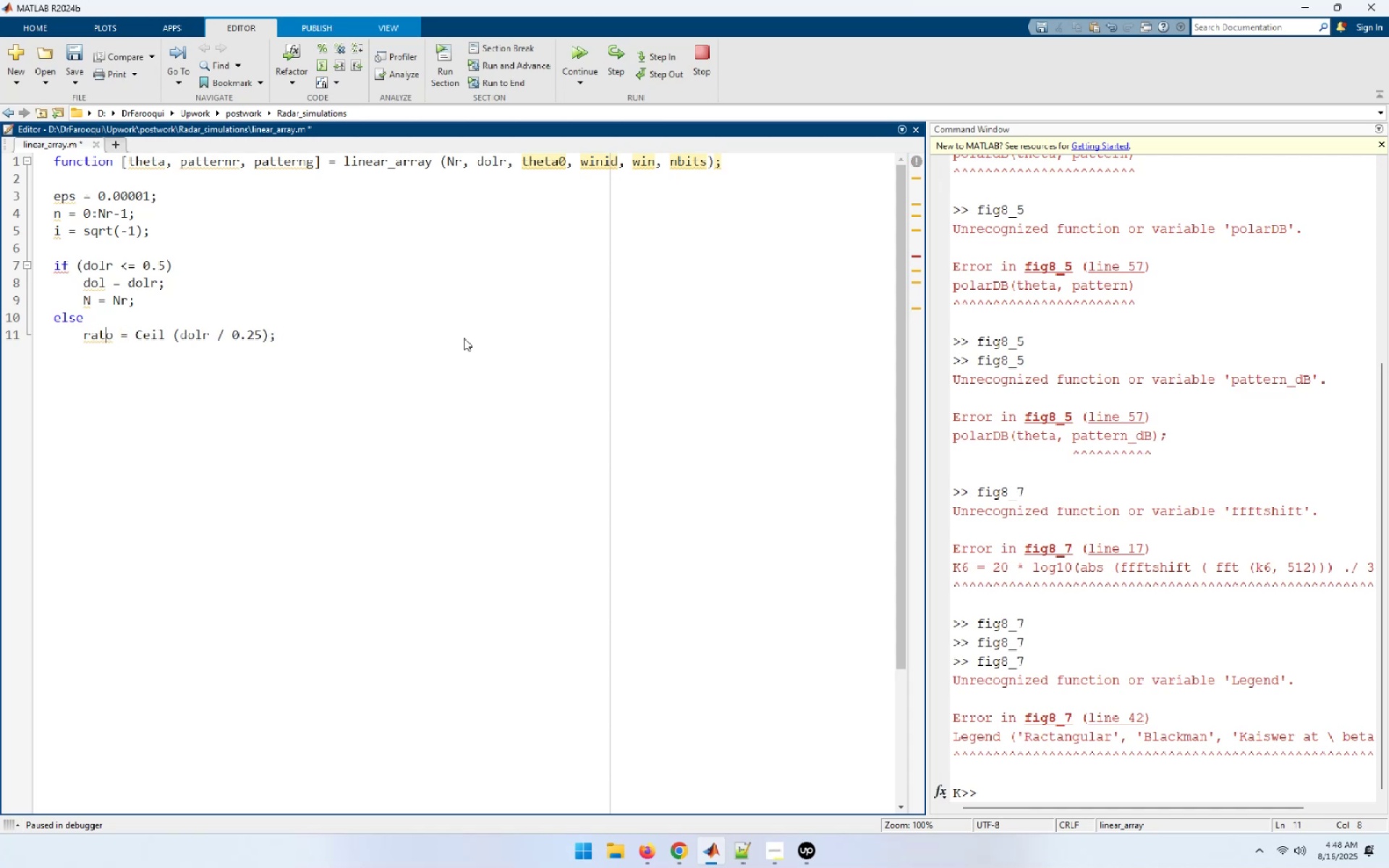 
key(ArrowRight)
 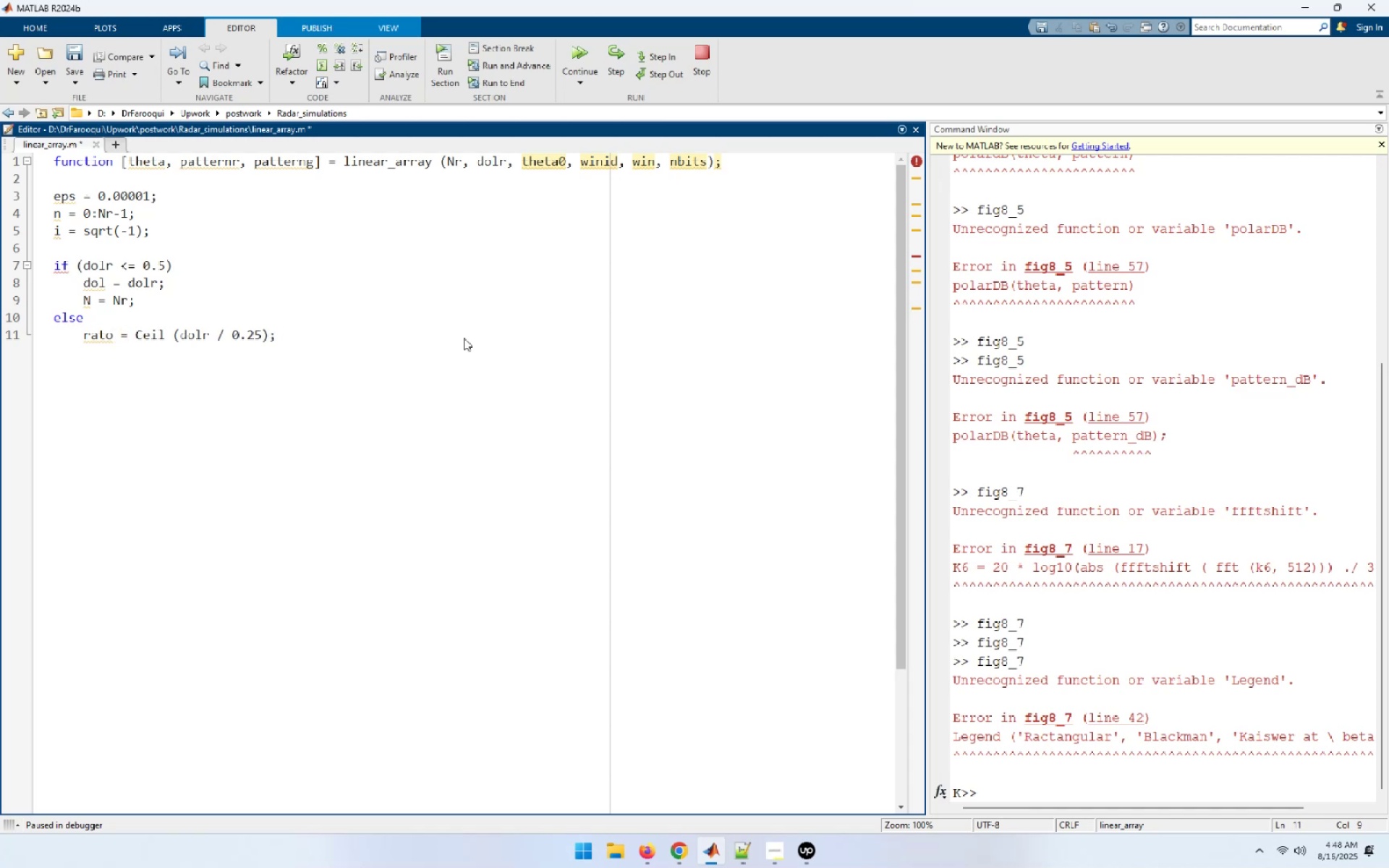 
key(O)
 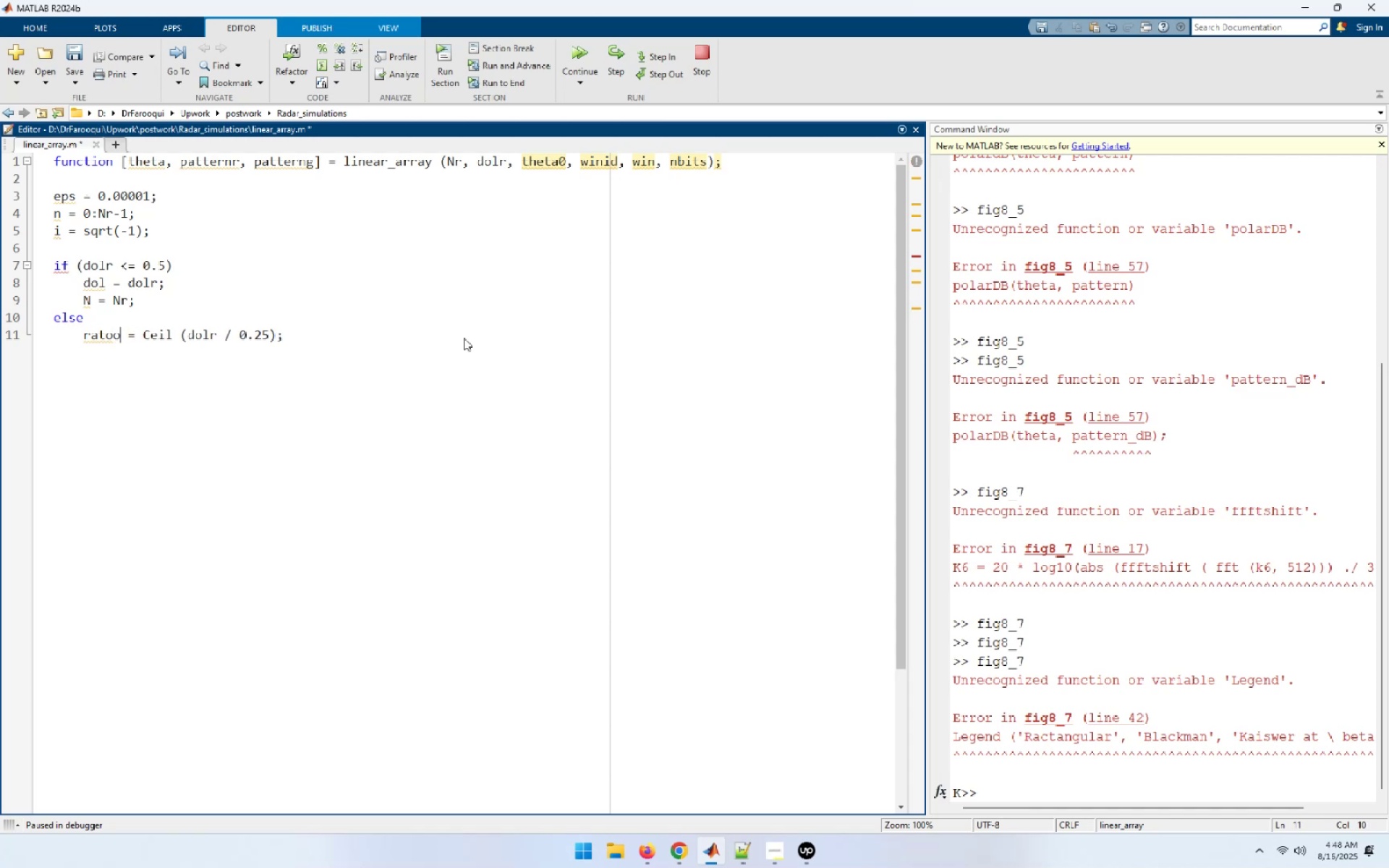 
key(Backspace)
 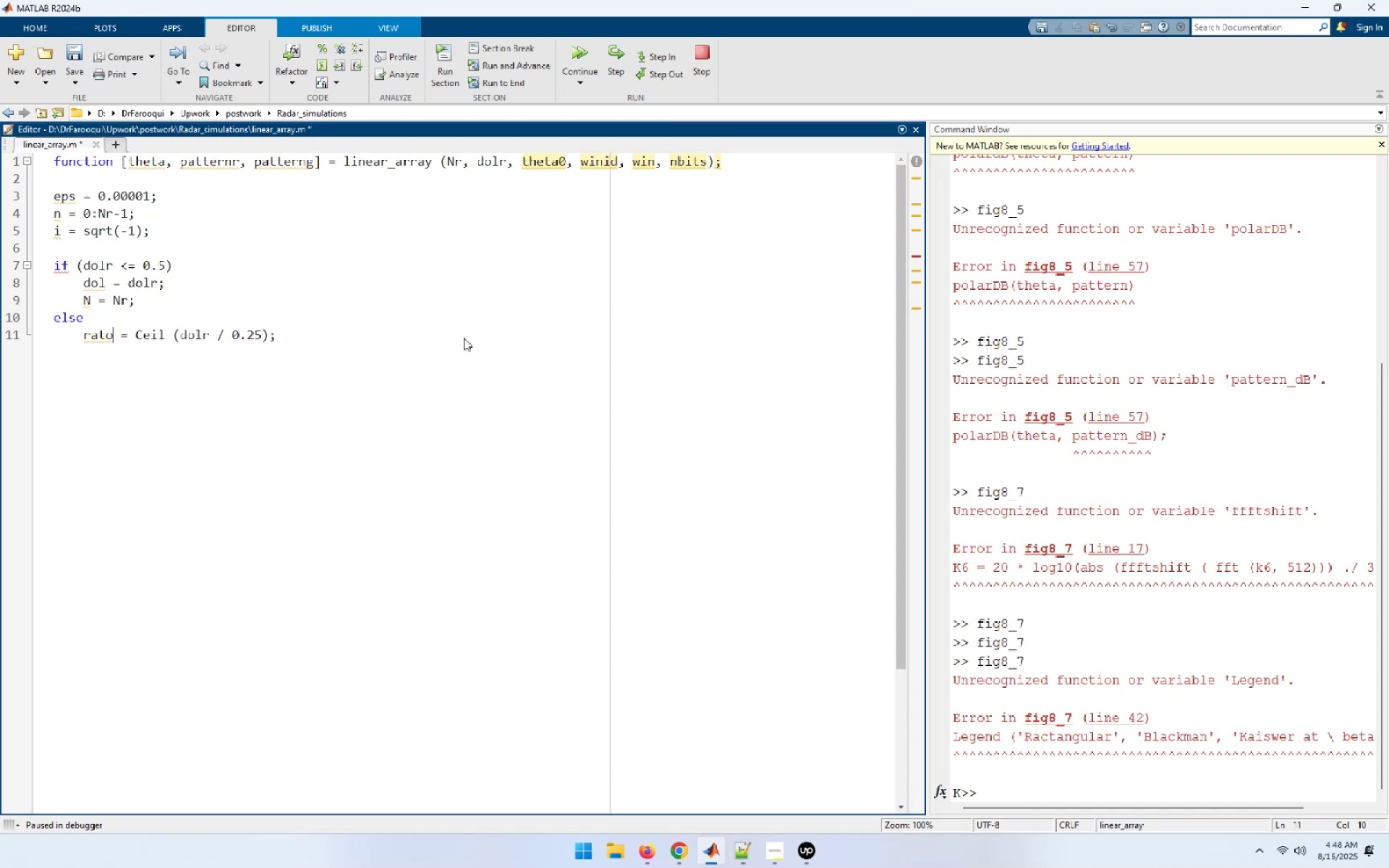 
key(I)
 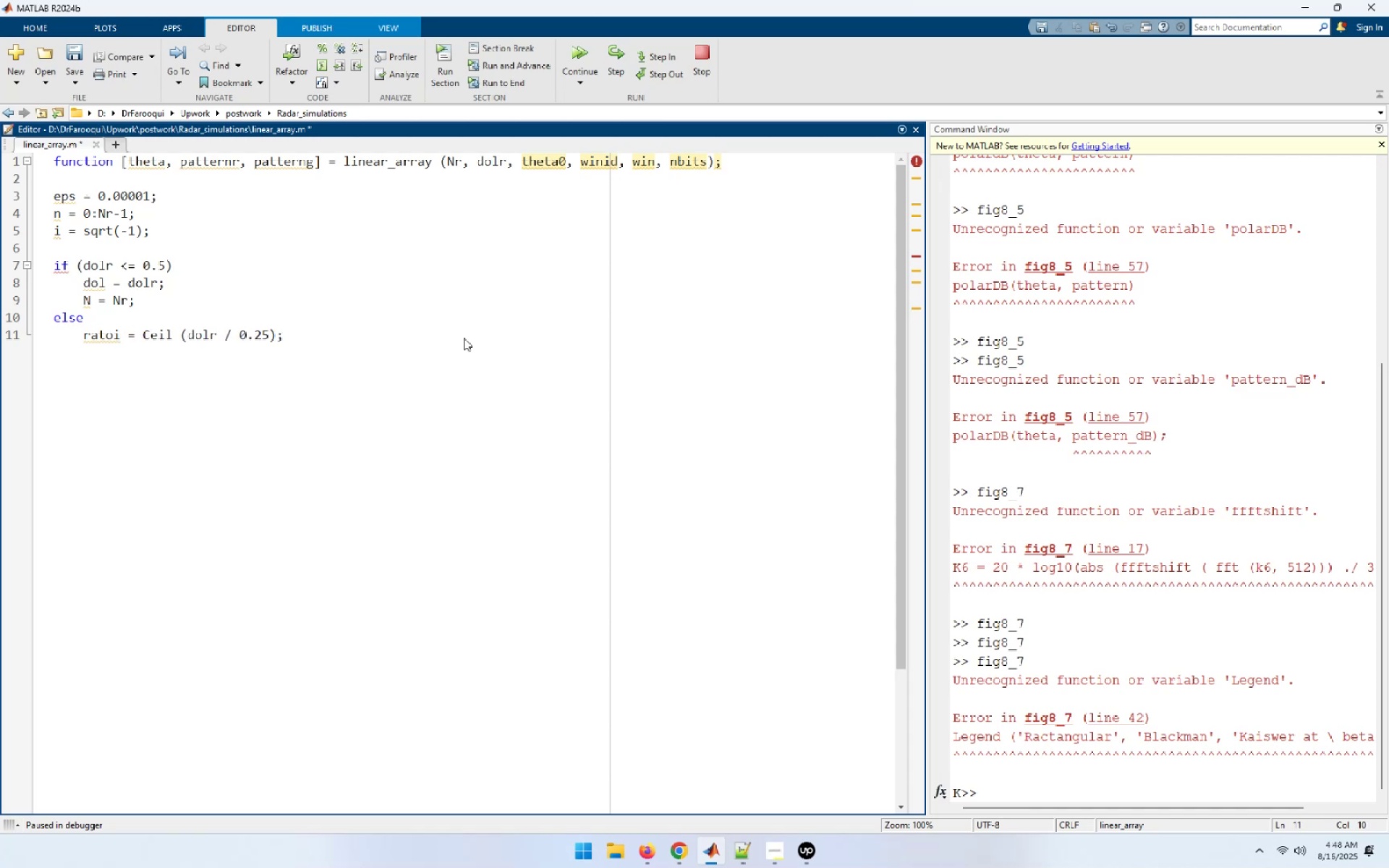 
key(ArrowDown)
 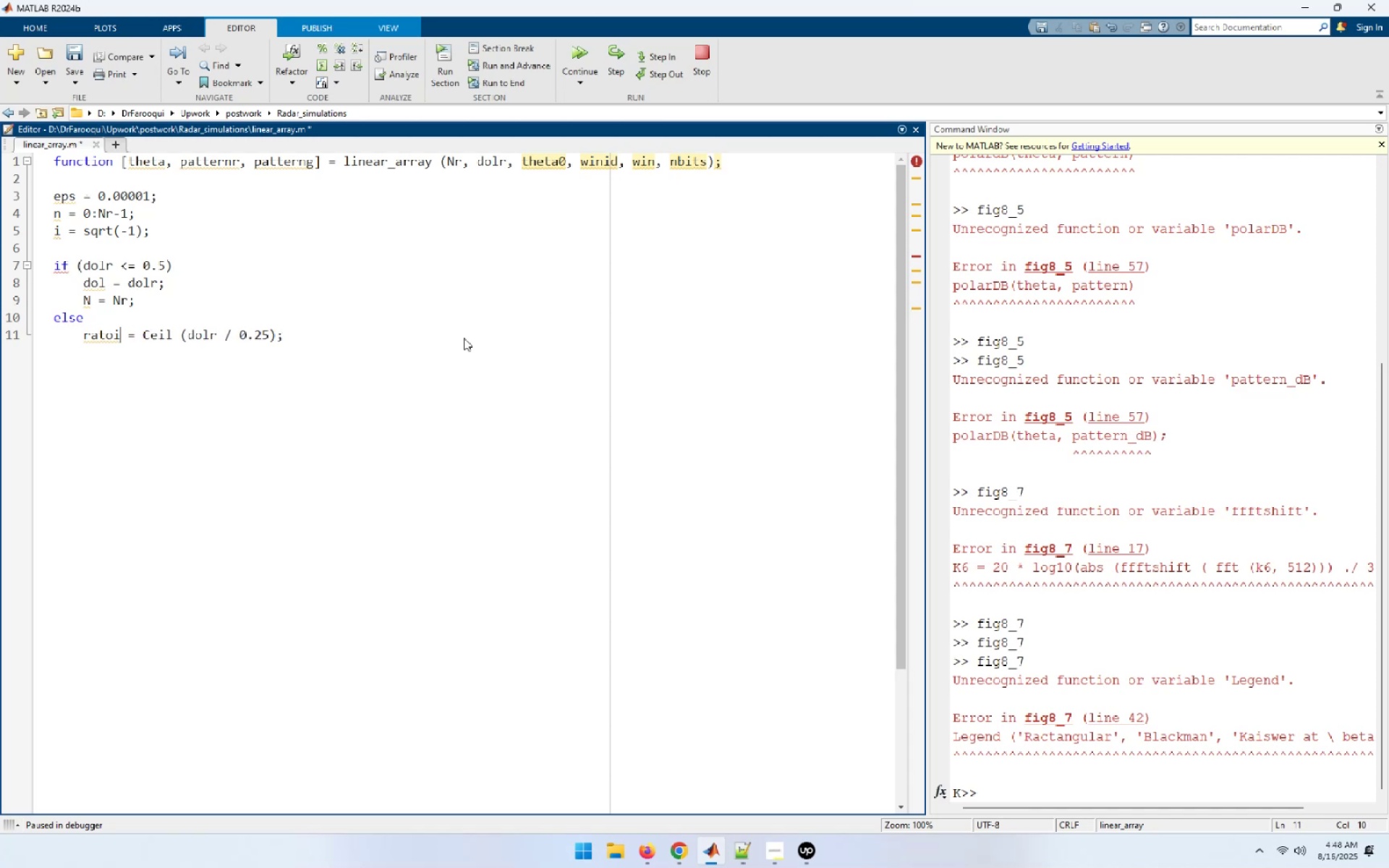 
key(ArrowLeft)
 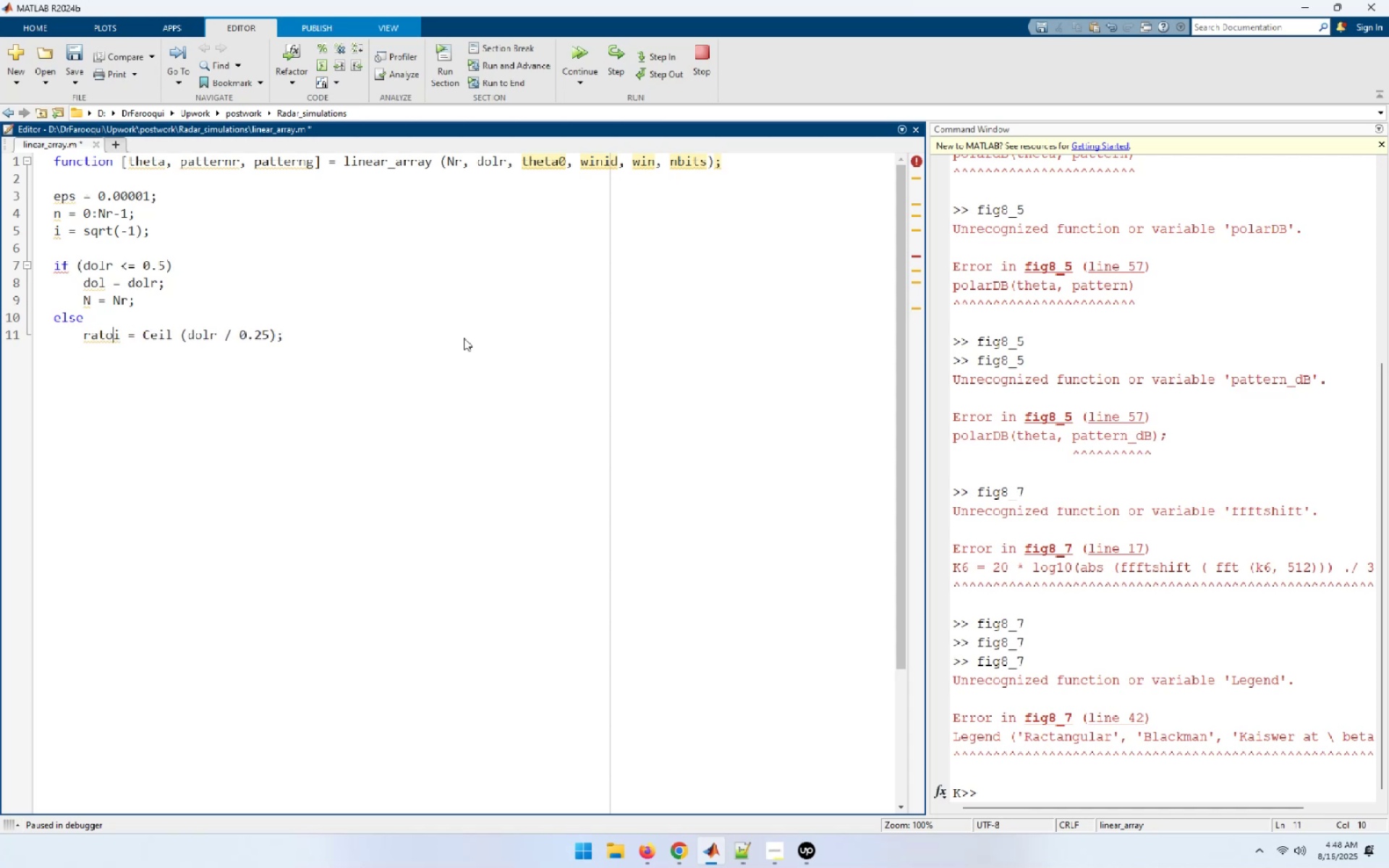 
key(ArrowLeft)
 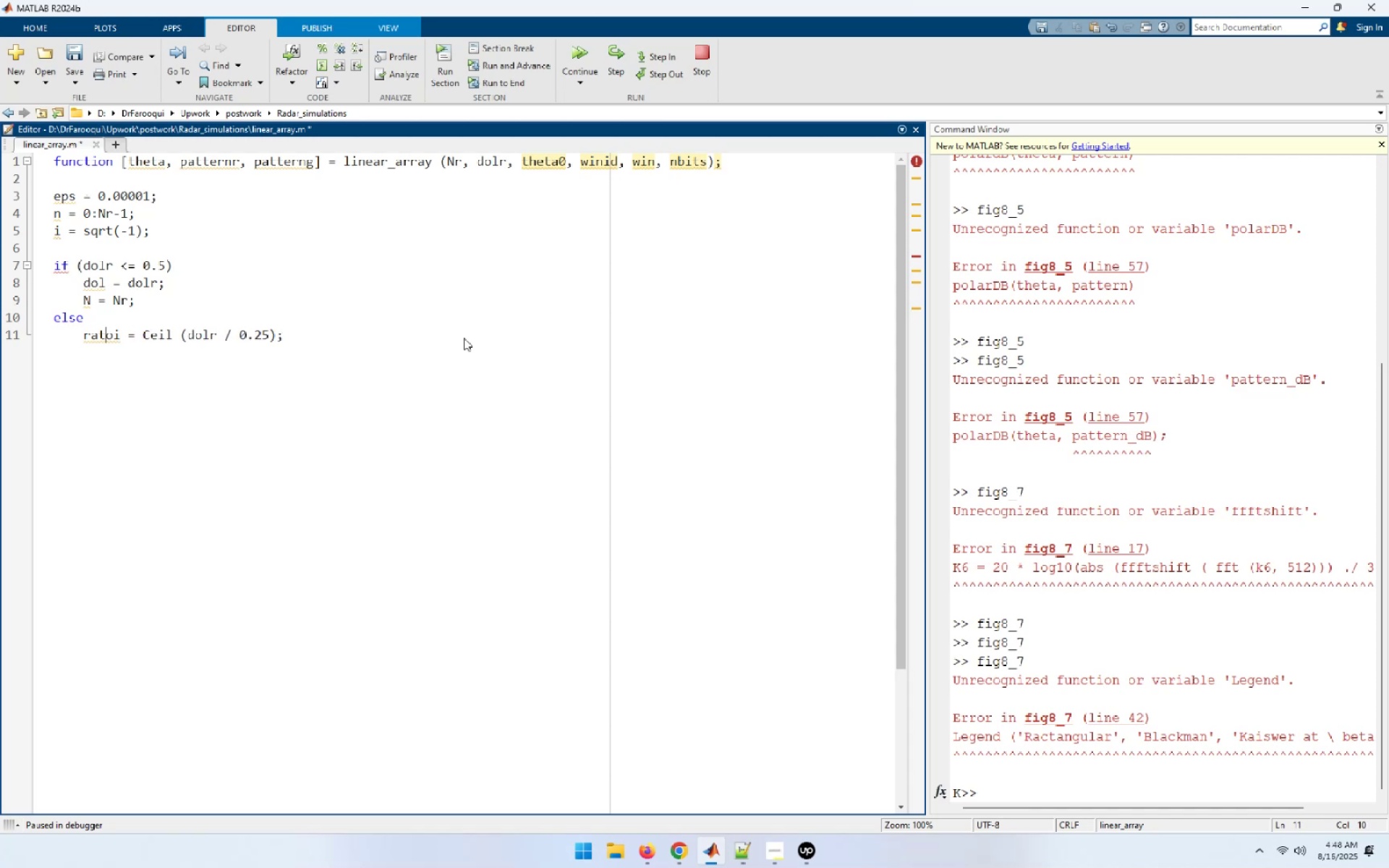 
key(Delete)
 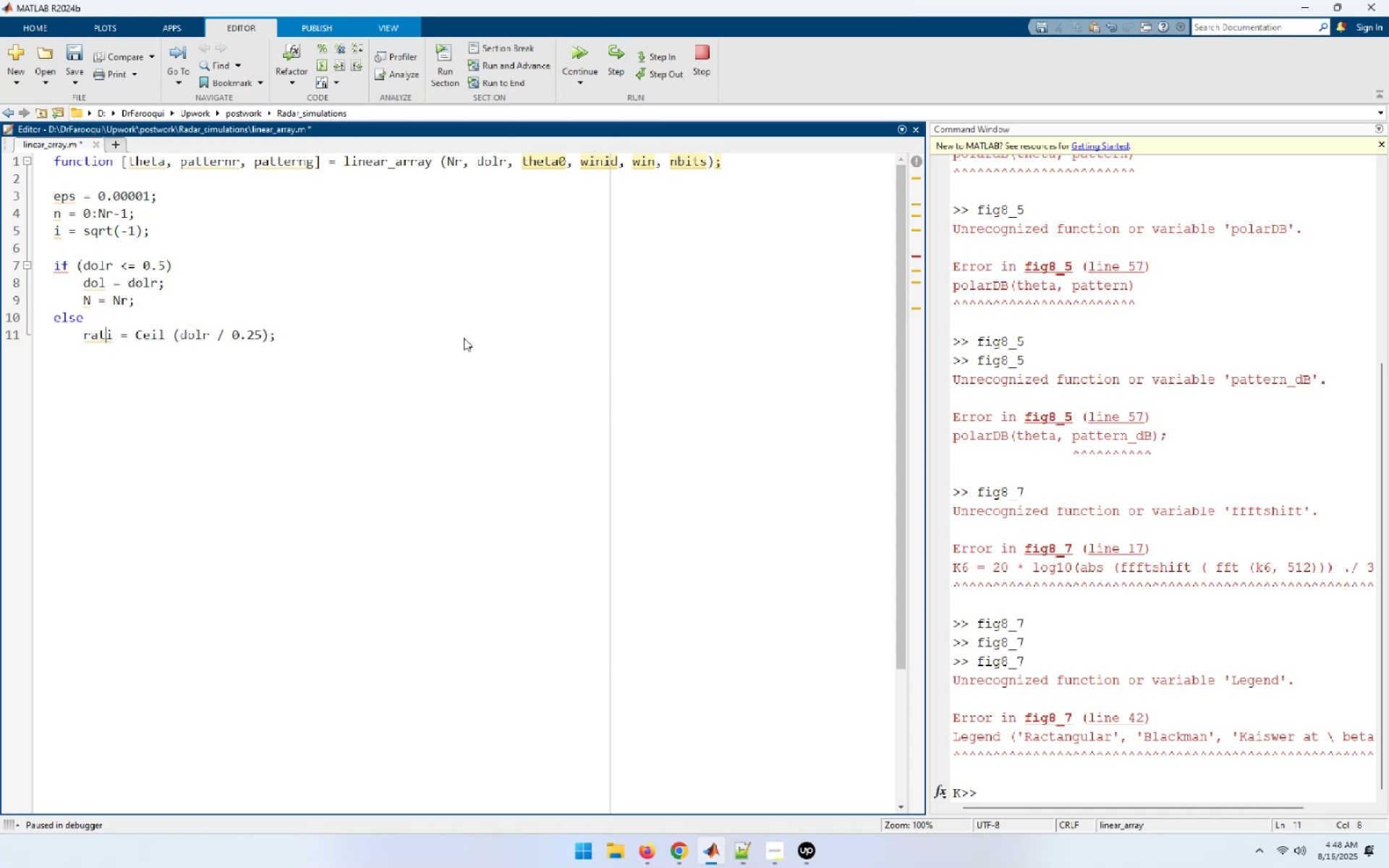 
key(ArrowRight)
 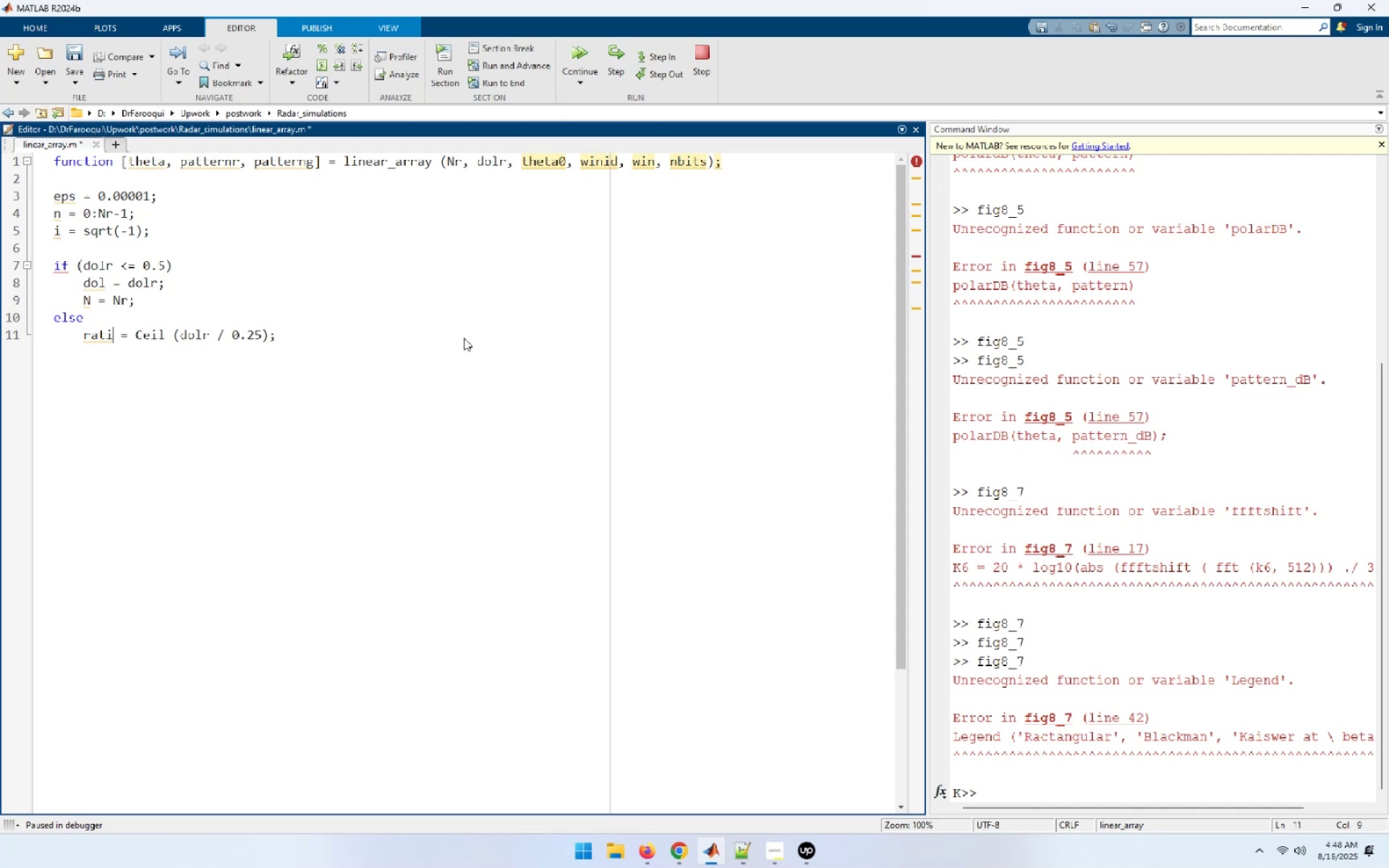 
key(O)
 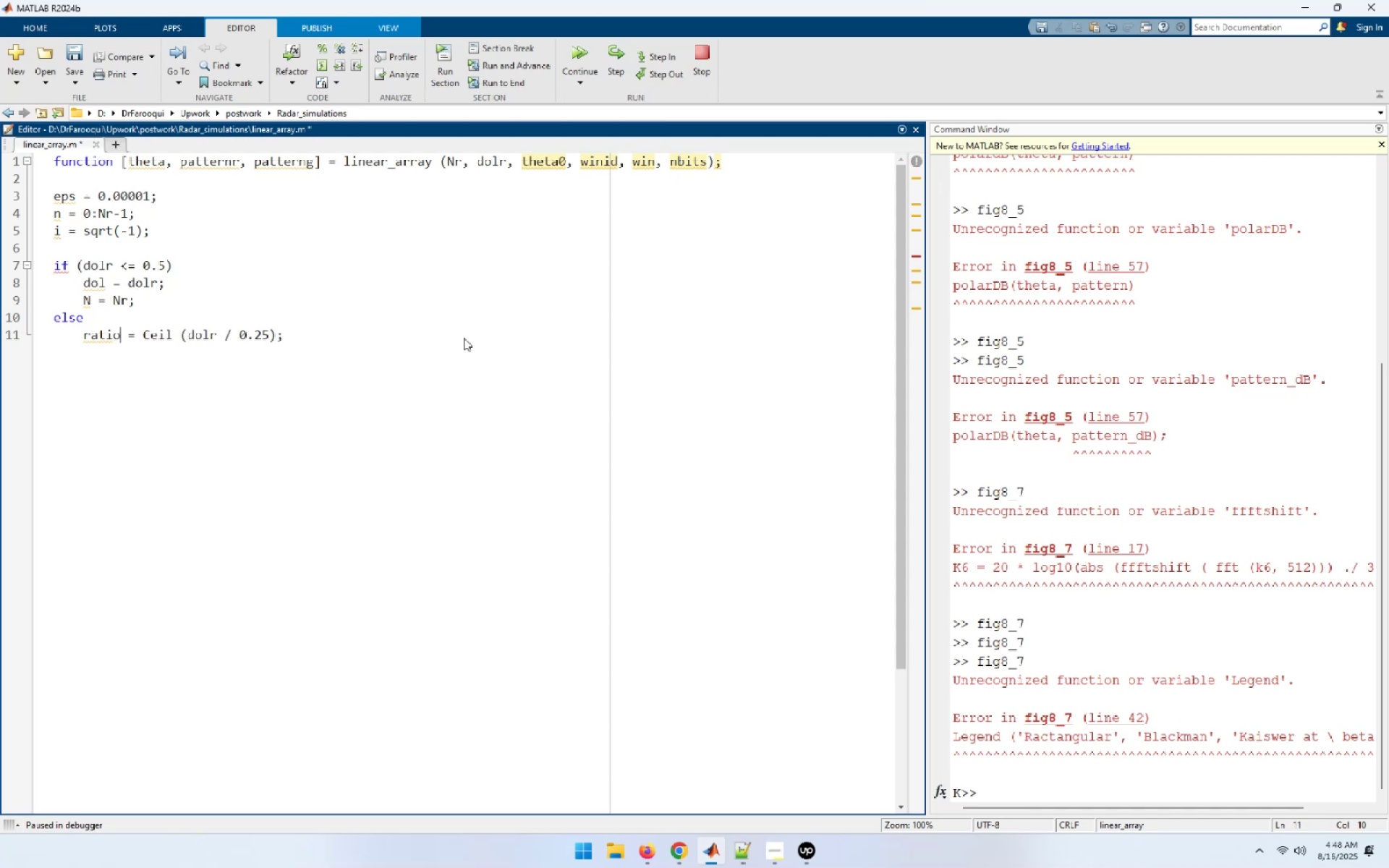 
key(End)
 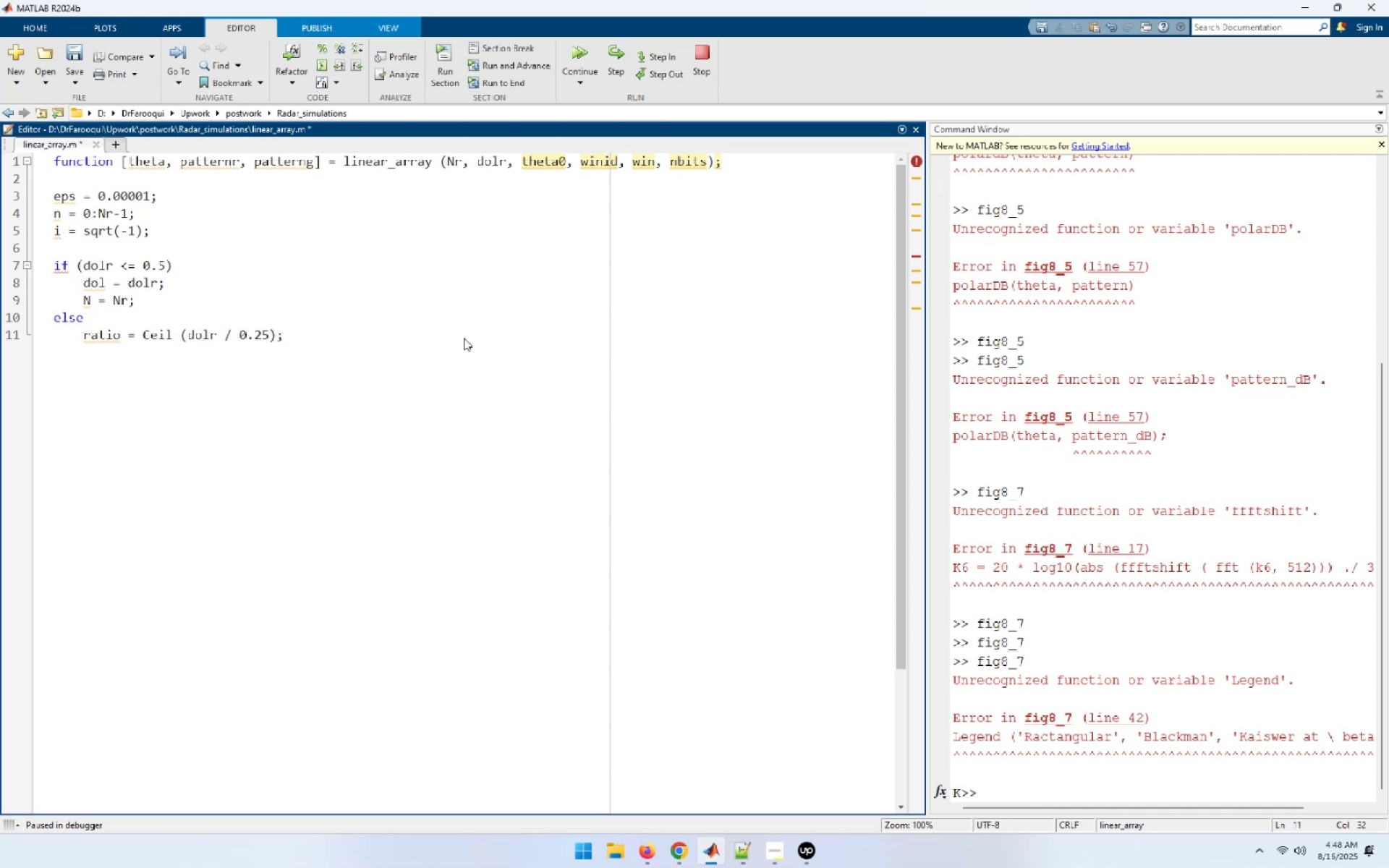 
key(ArrowDown)
 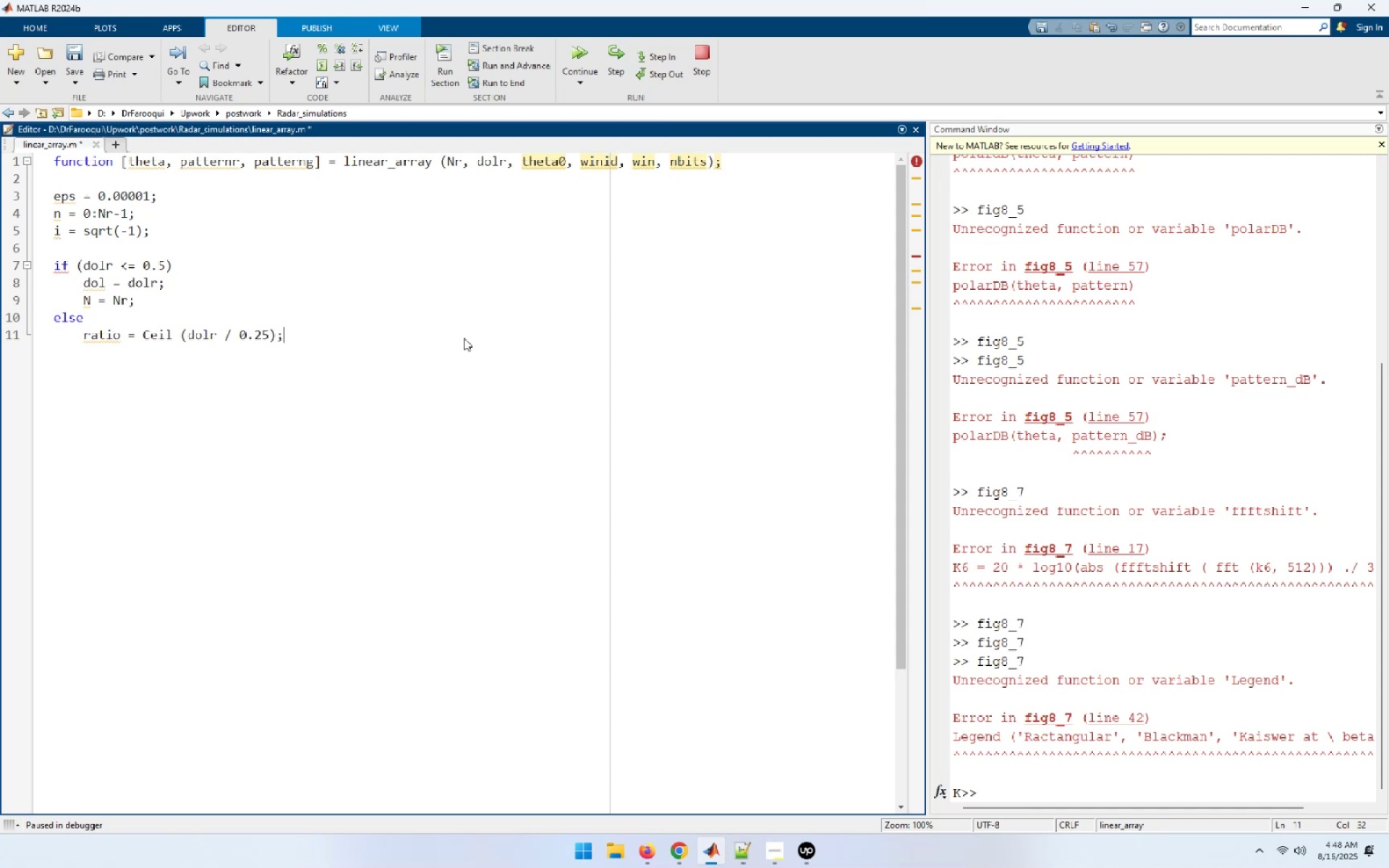 
key(Enter)
 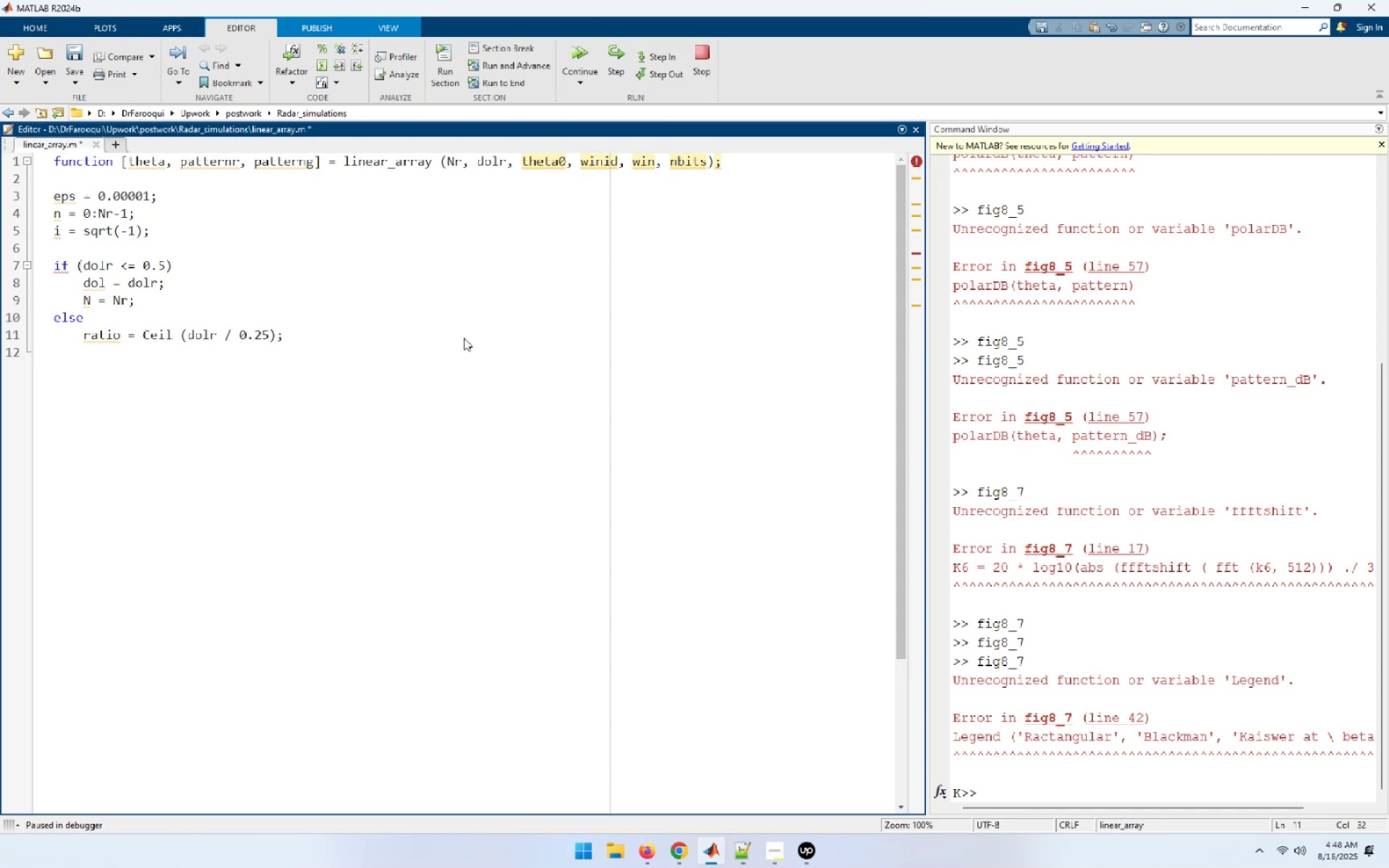 
type(N = Nr * ratio;)
 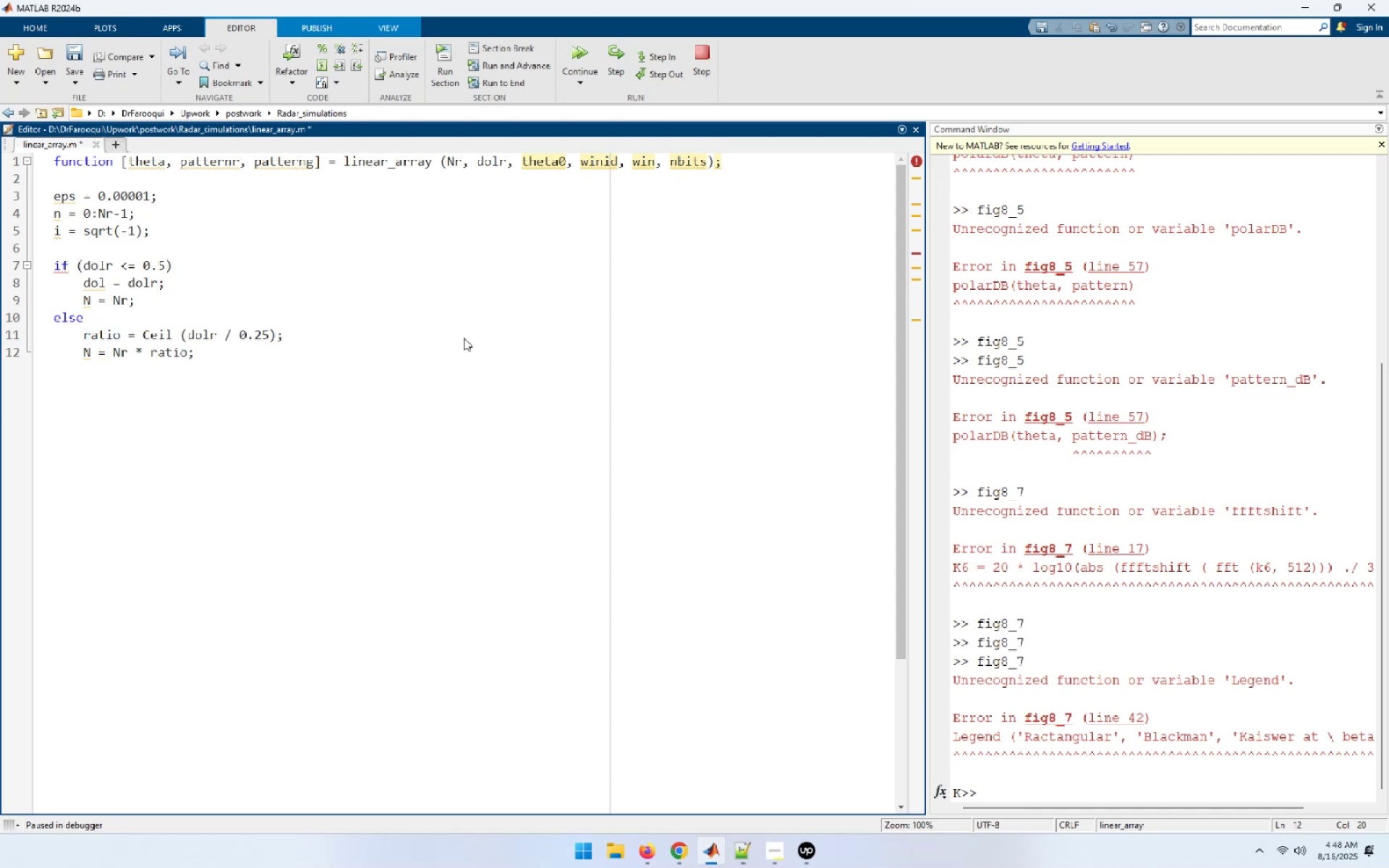 
key(Enter)
 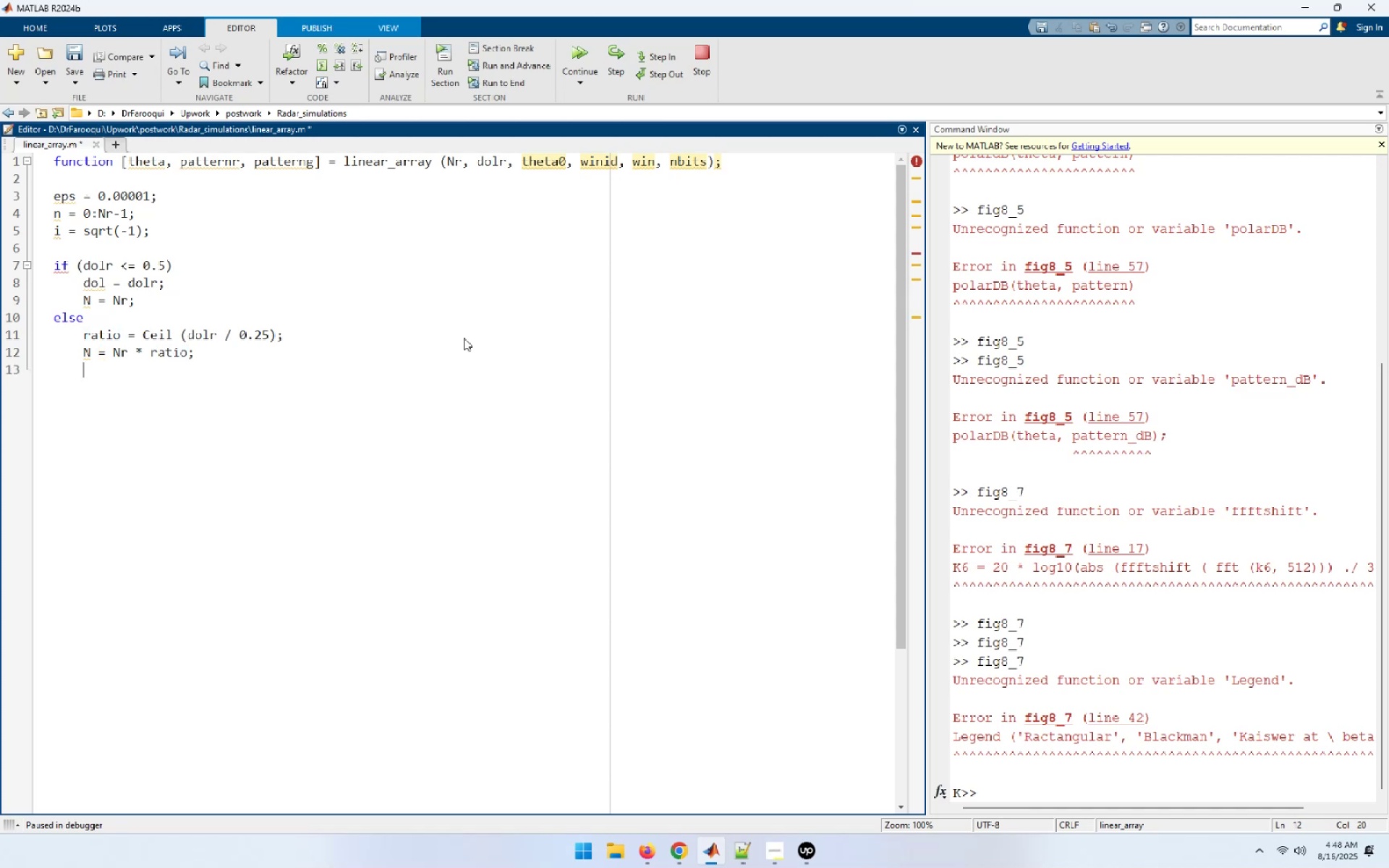 
type(dol = 0.25[F12][F12];)
 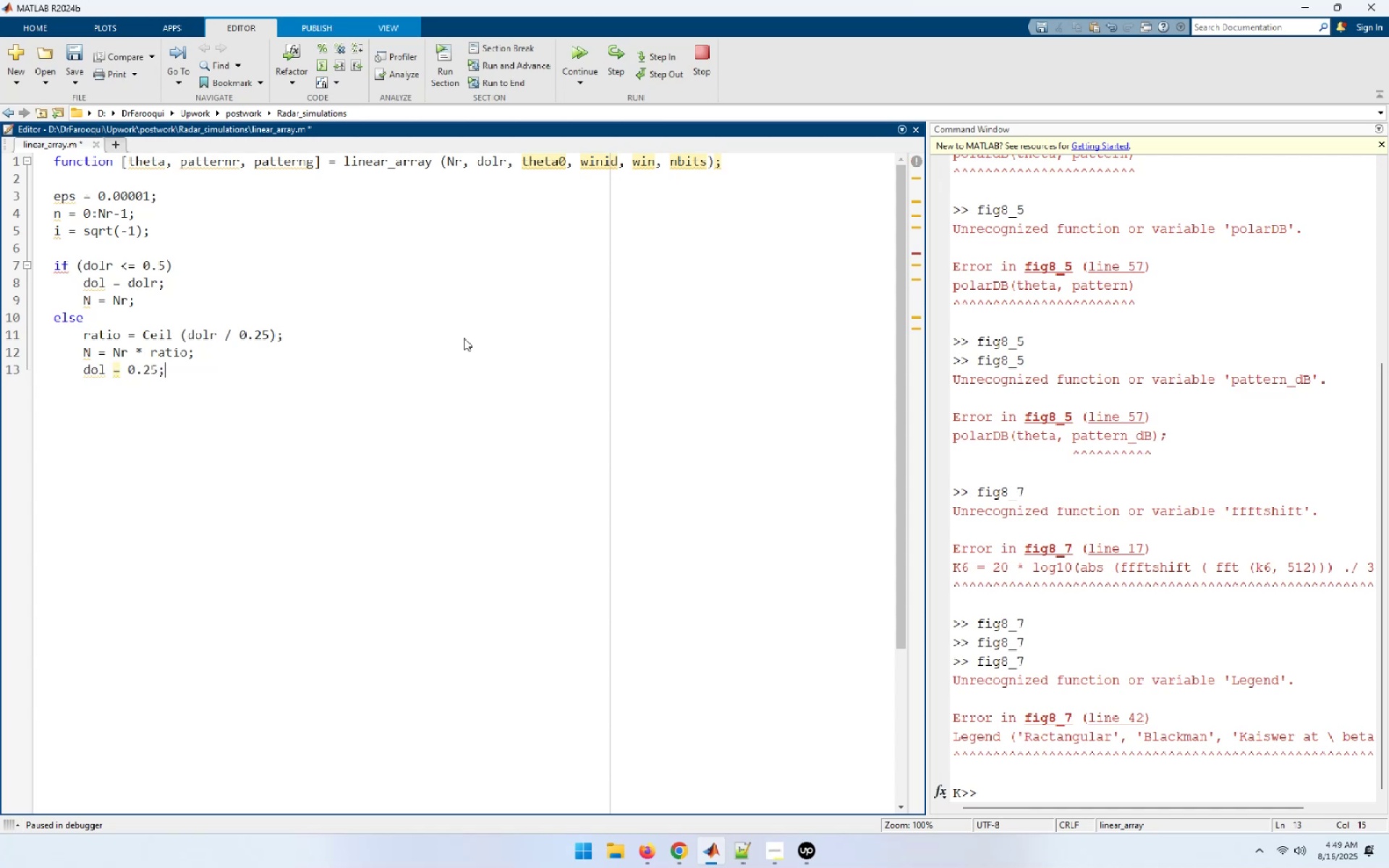 
key(Enter)
 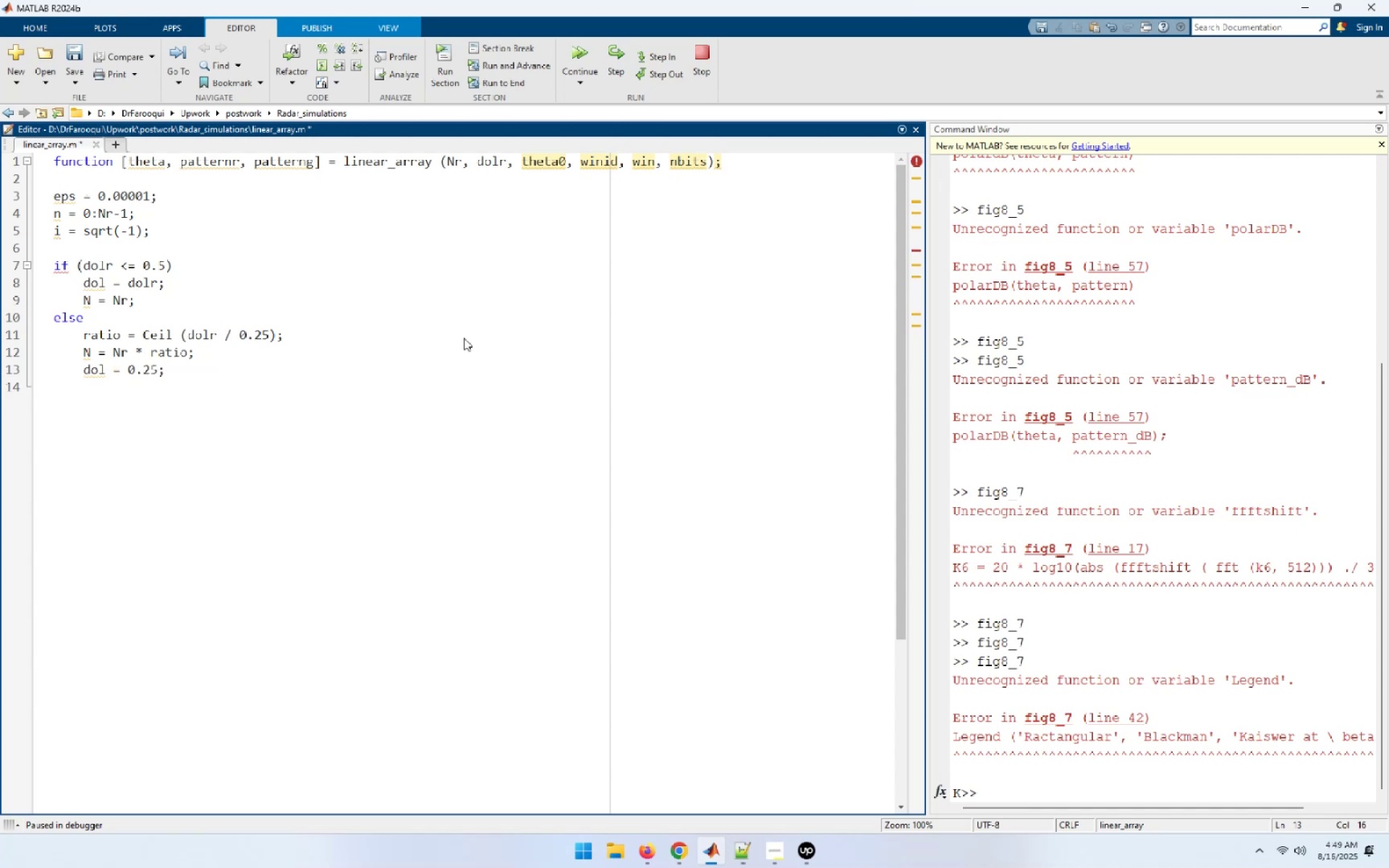 
type(end)
 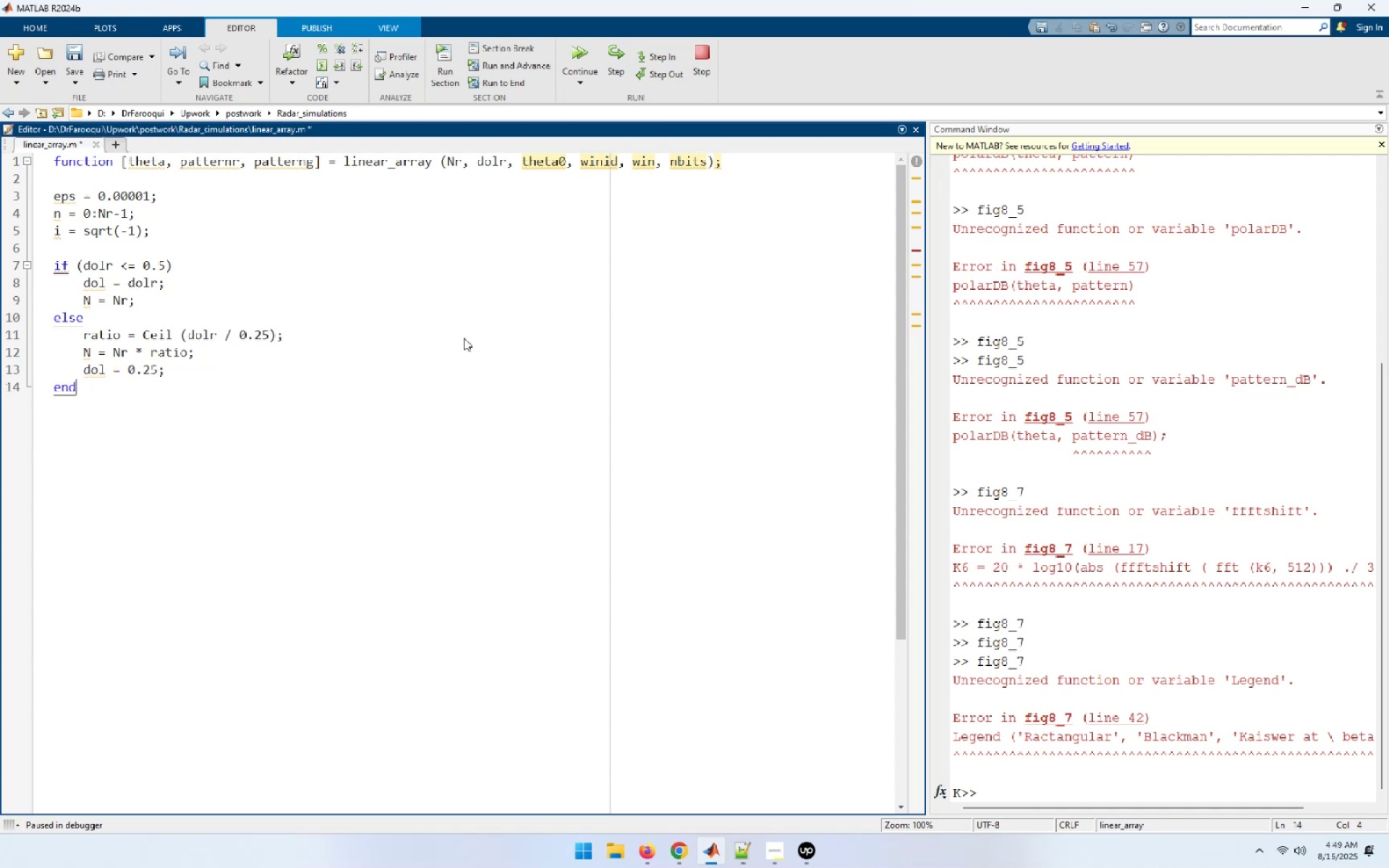 
key(Enter)
 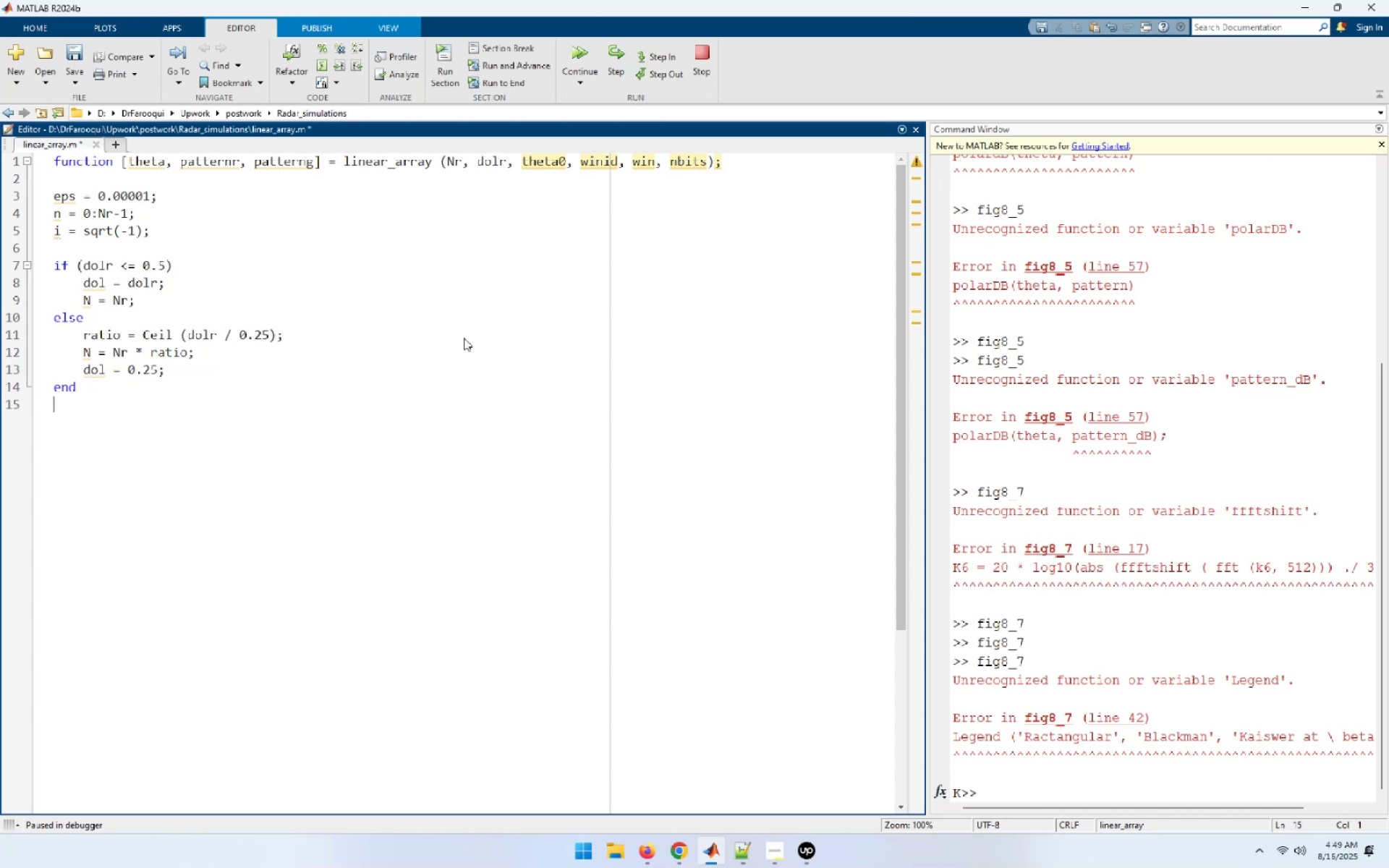 
key(Control+S)
 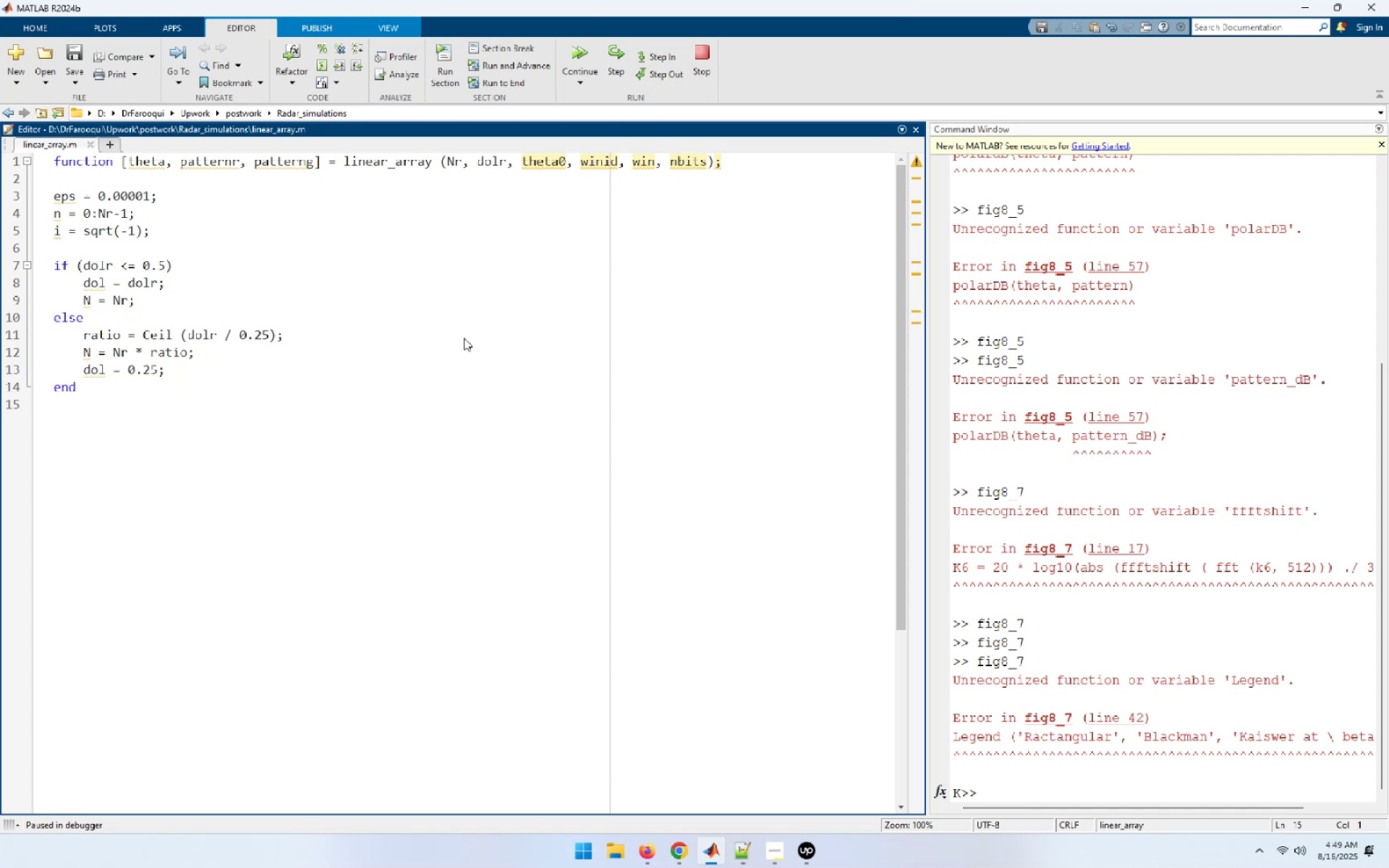 
wait(6.53)
 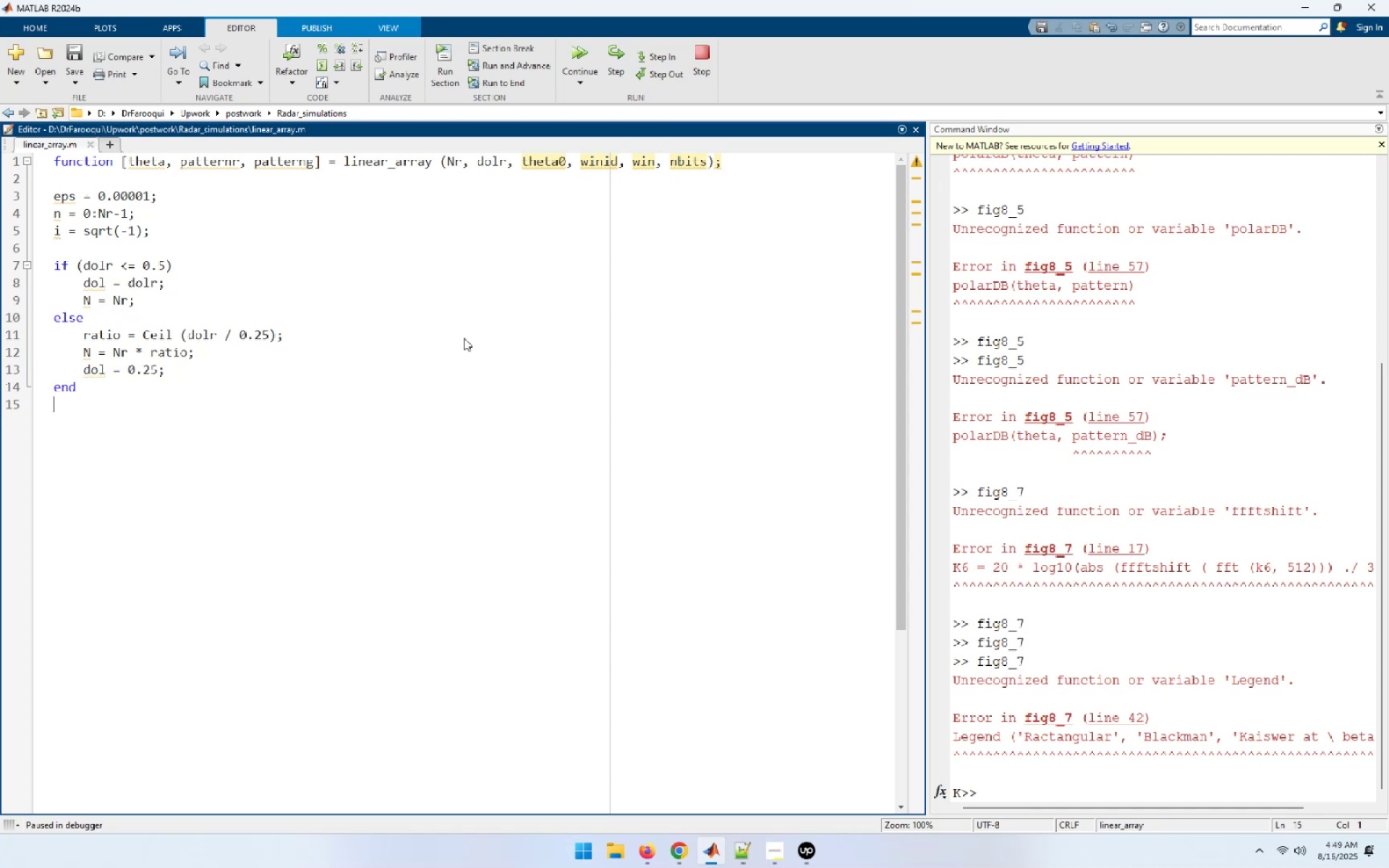 
key(Enter)
 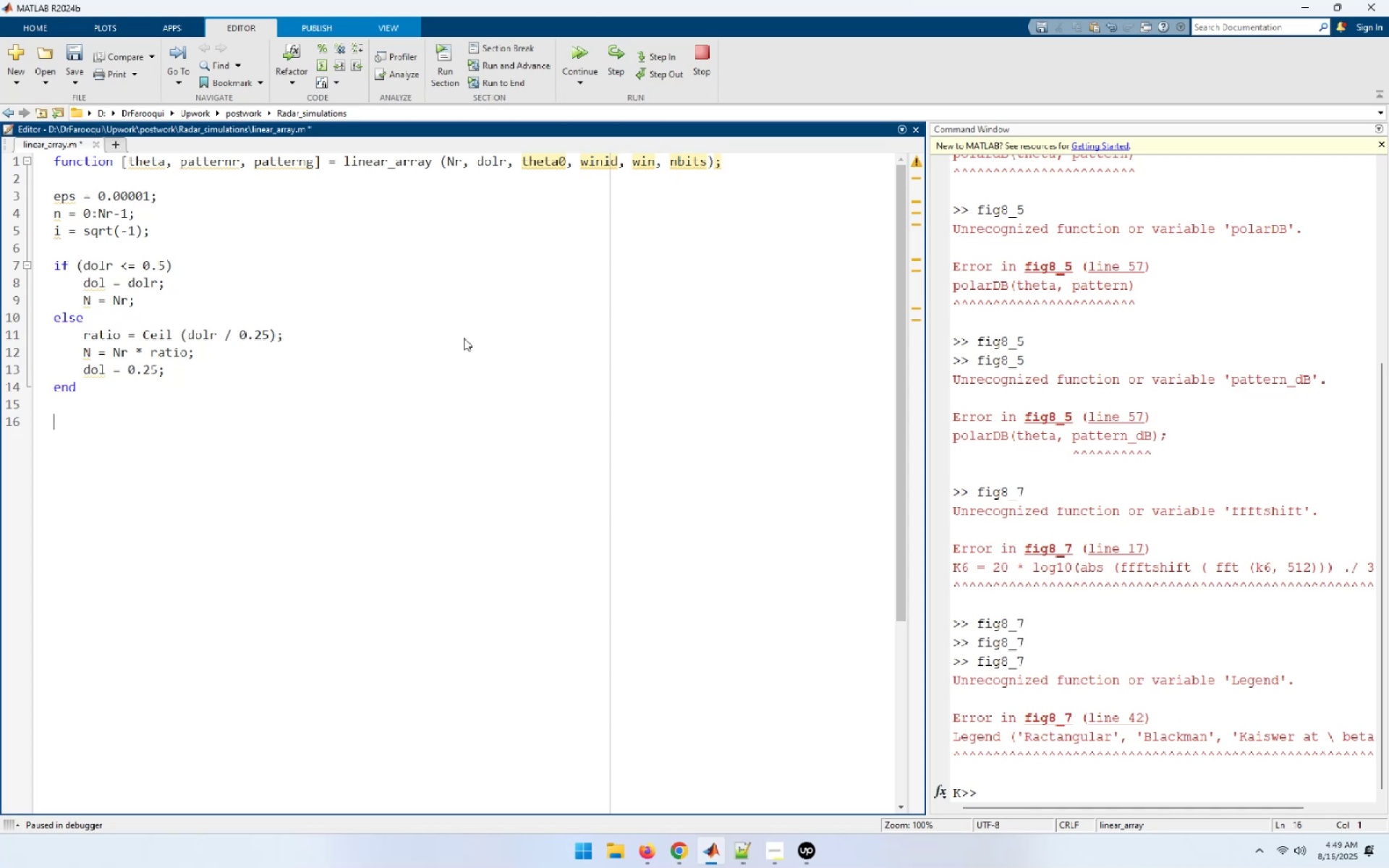 
type(Nrx = 10 * N;)
 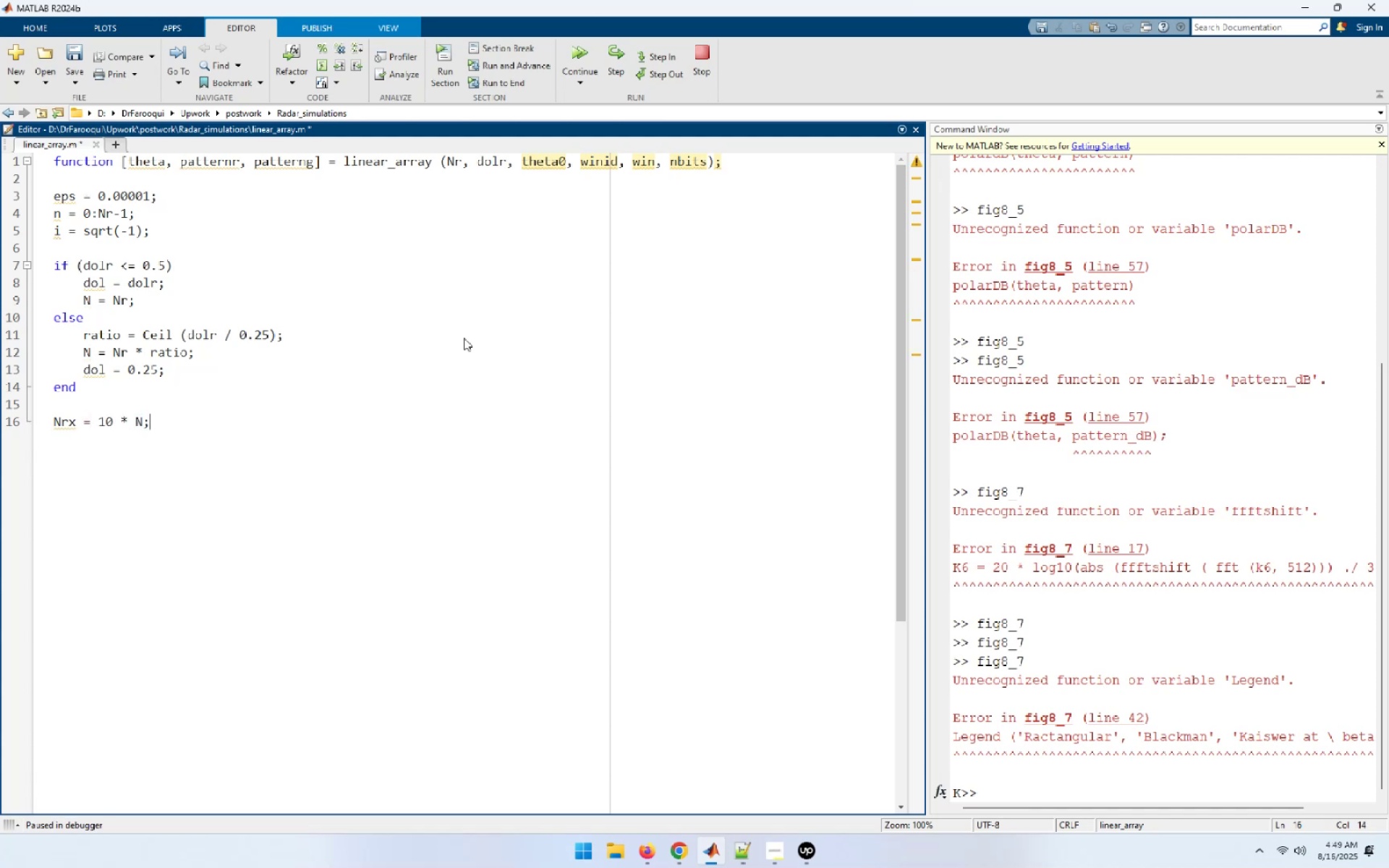 
key(Enter)
 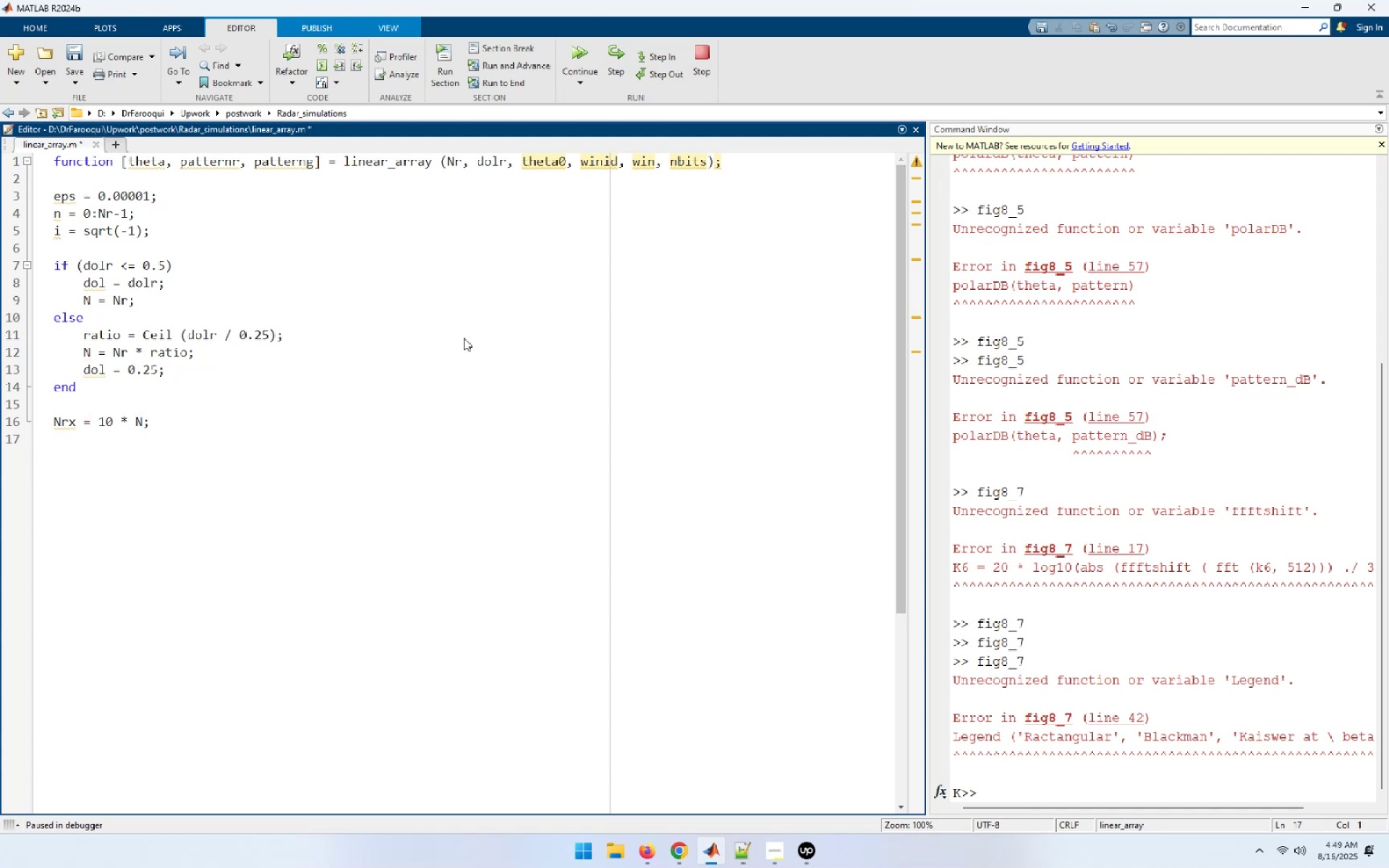 
type(nfft = )
 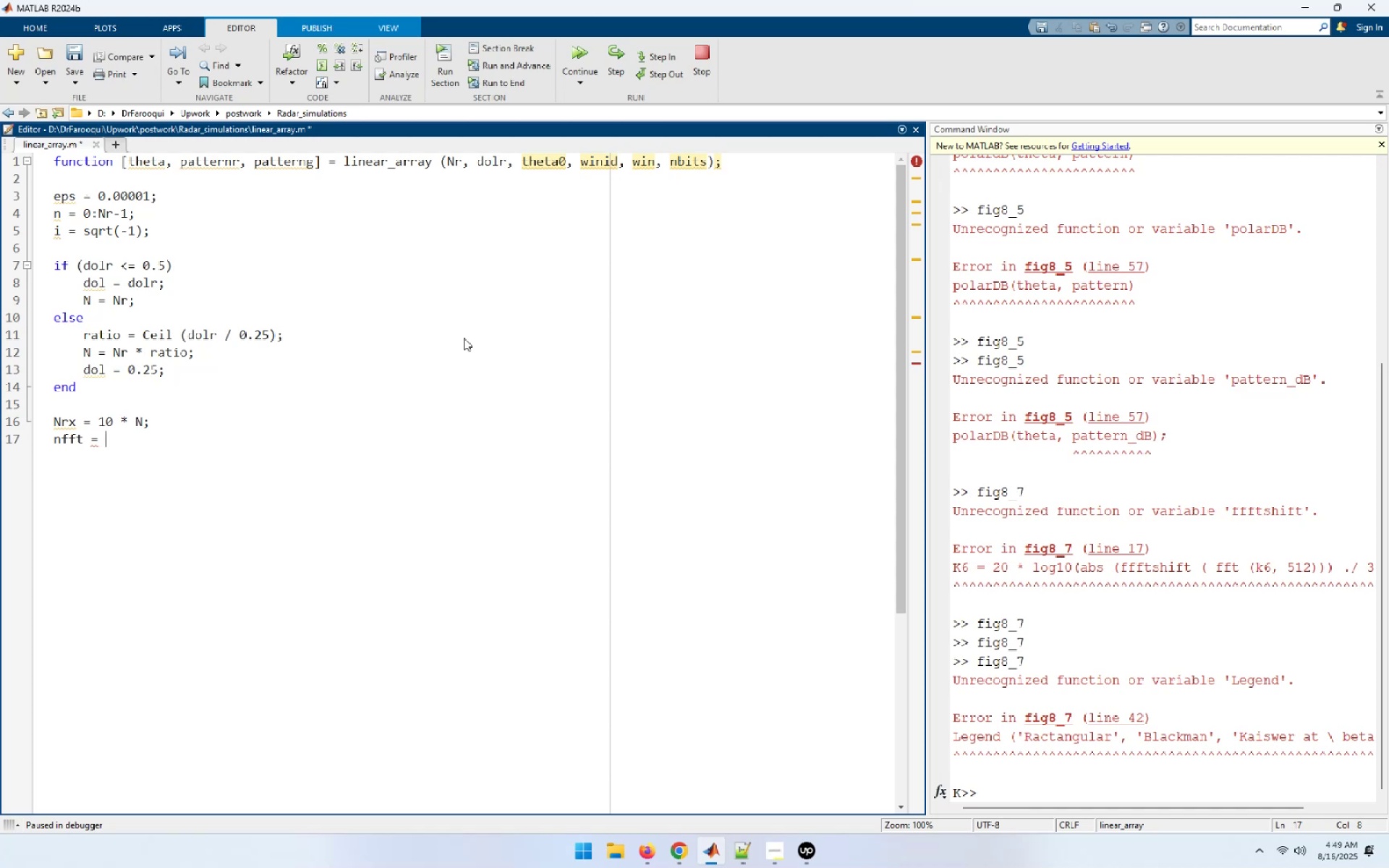 
type(2 ^ (ceil (log (Nrx()
key(Backspace)
type(())
key(Backspace)
key(Backspace)
type()  )
key(Backspace)
type(/ log(2)));)
 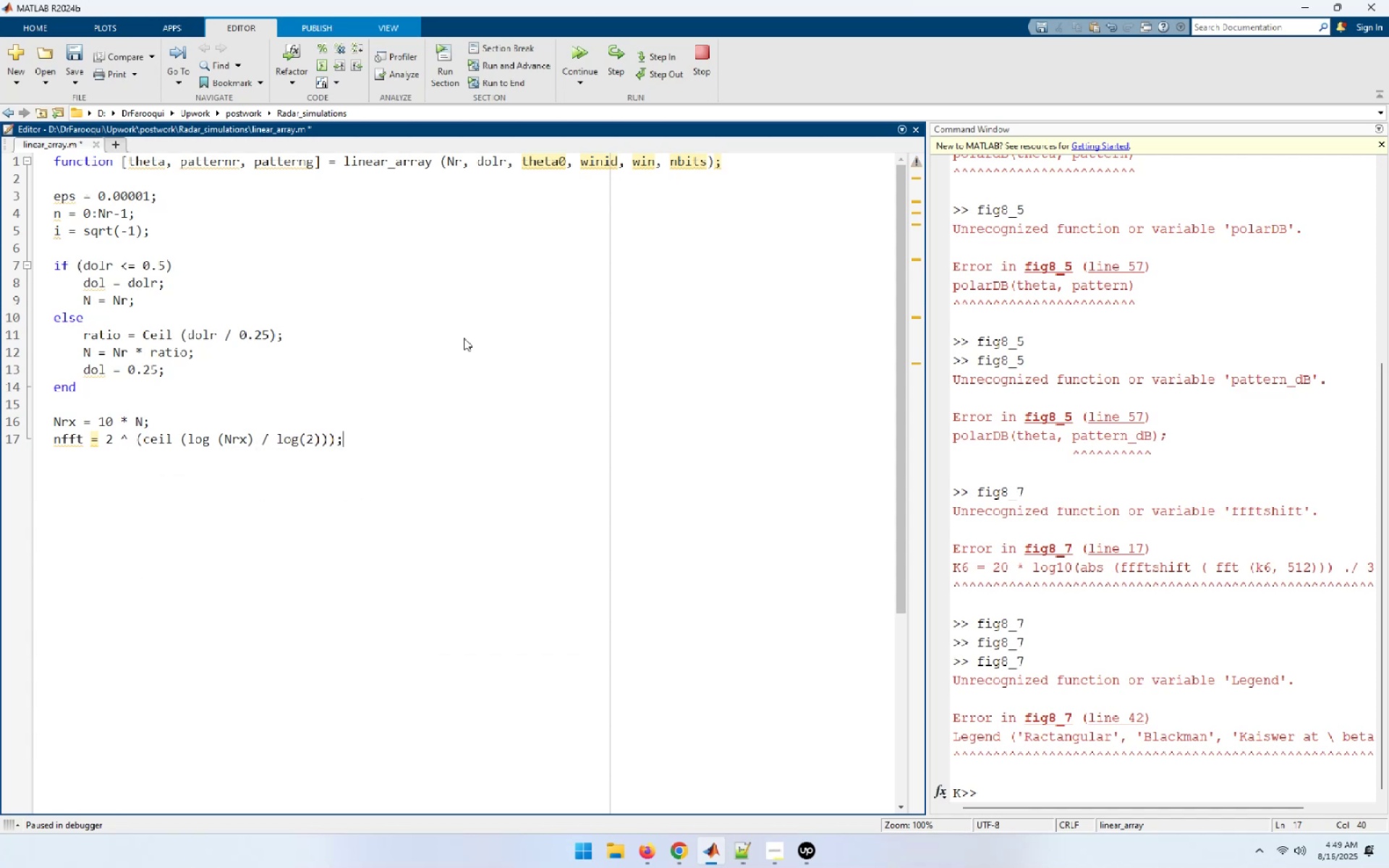 
key(Enter)
 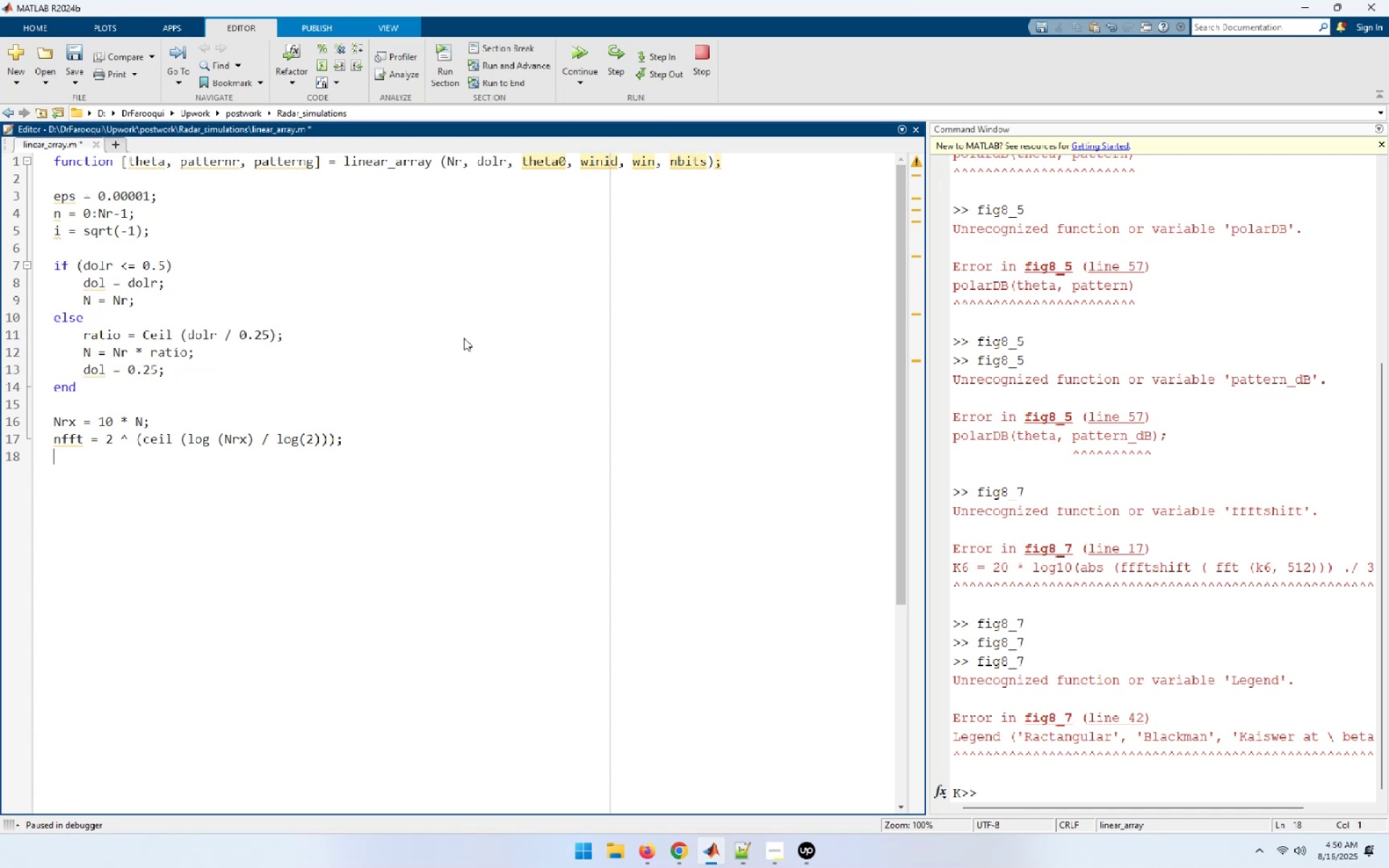 
key(Enter)
 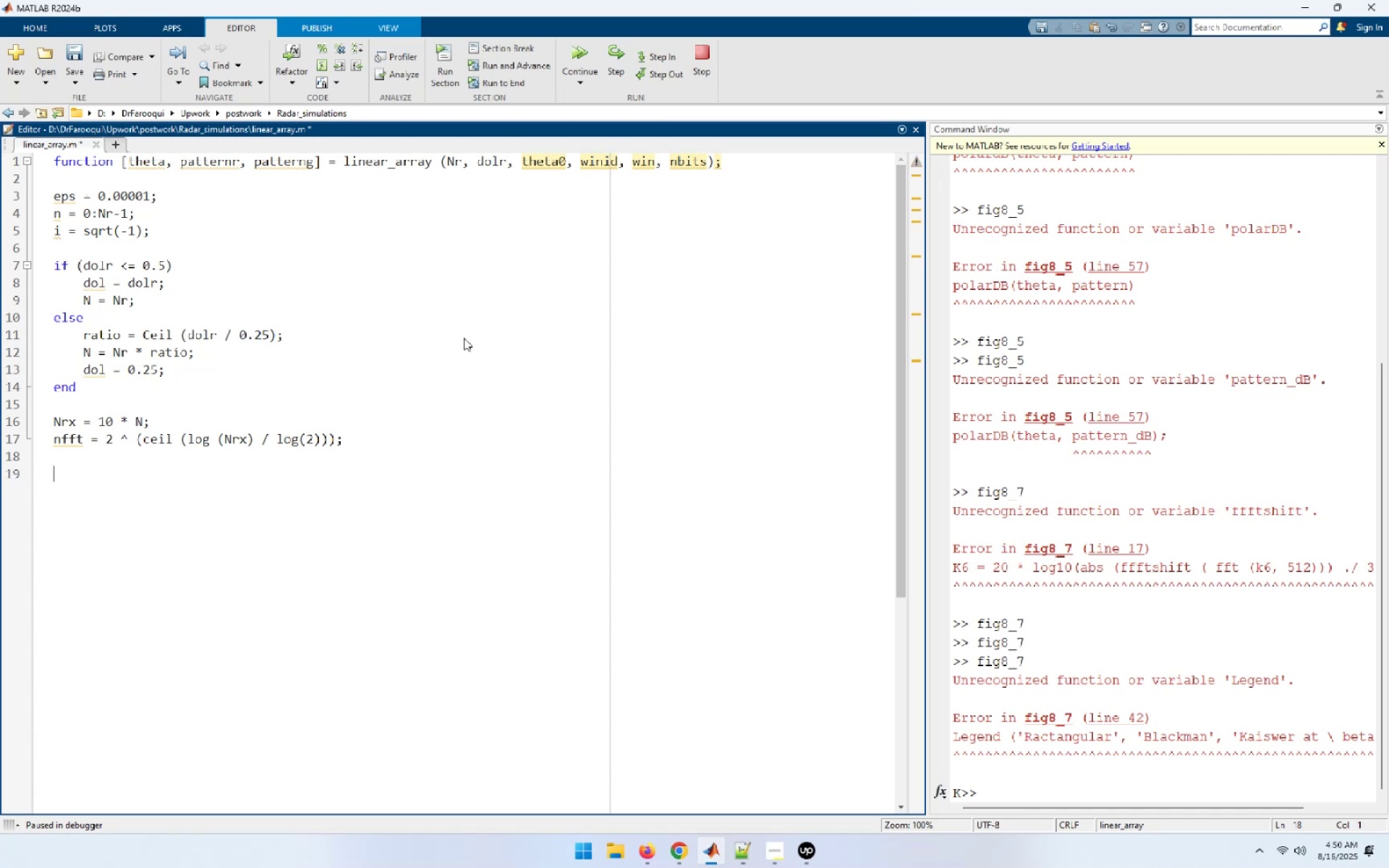 
type(if nfft < m)
key(Backspace)
type(256)
 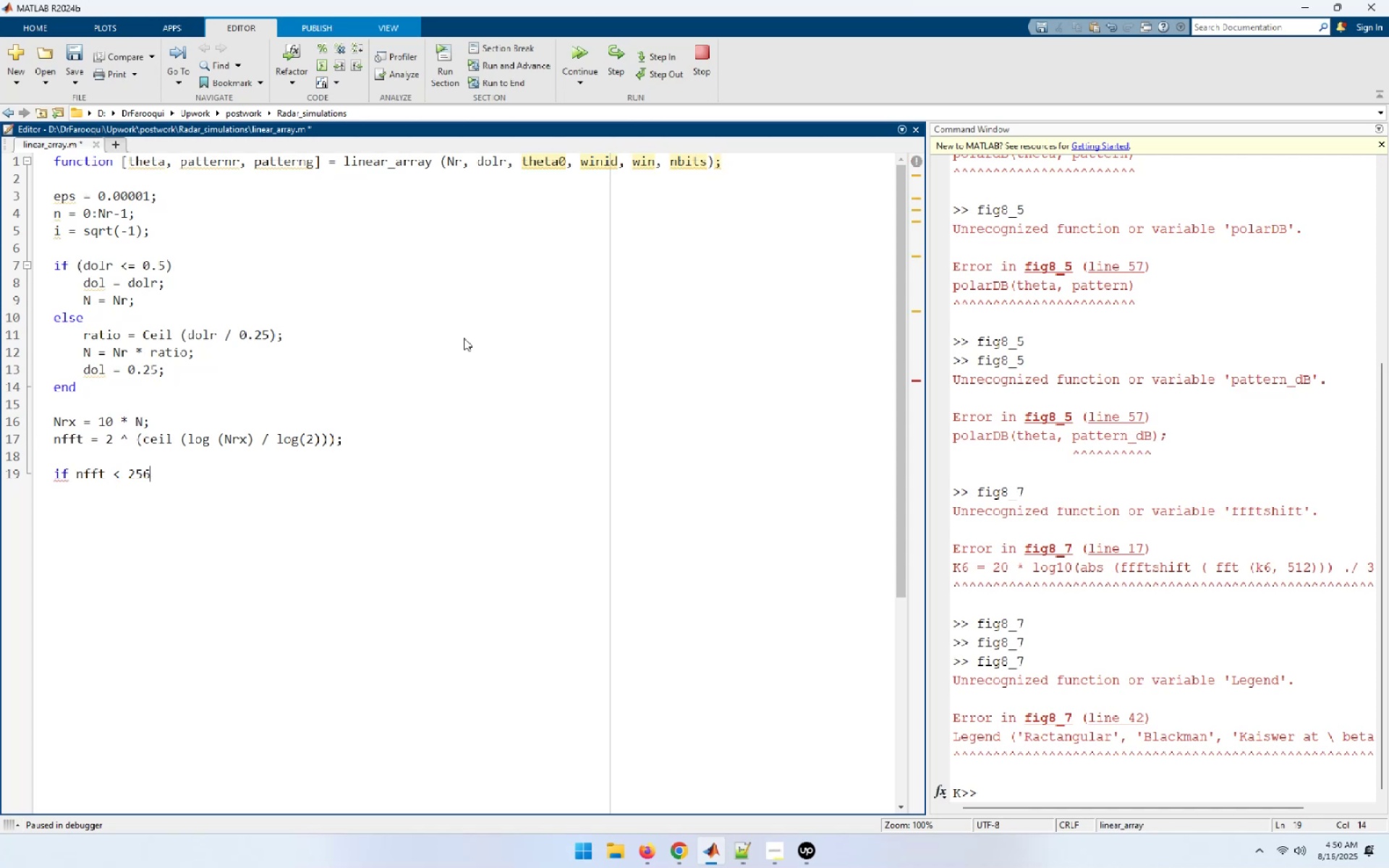 
key(Enter)
 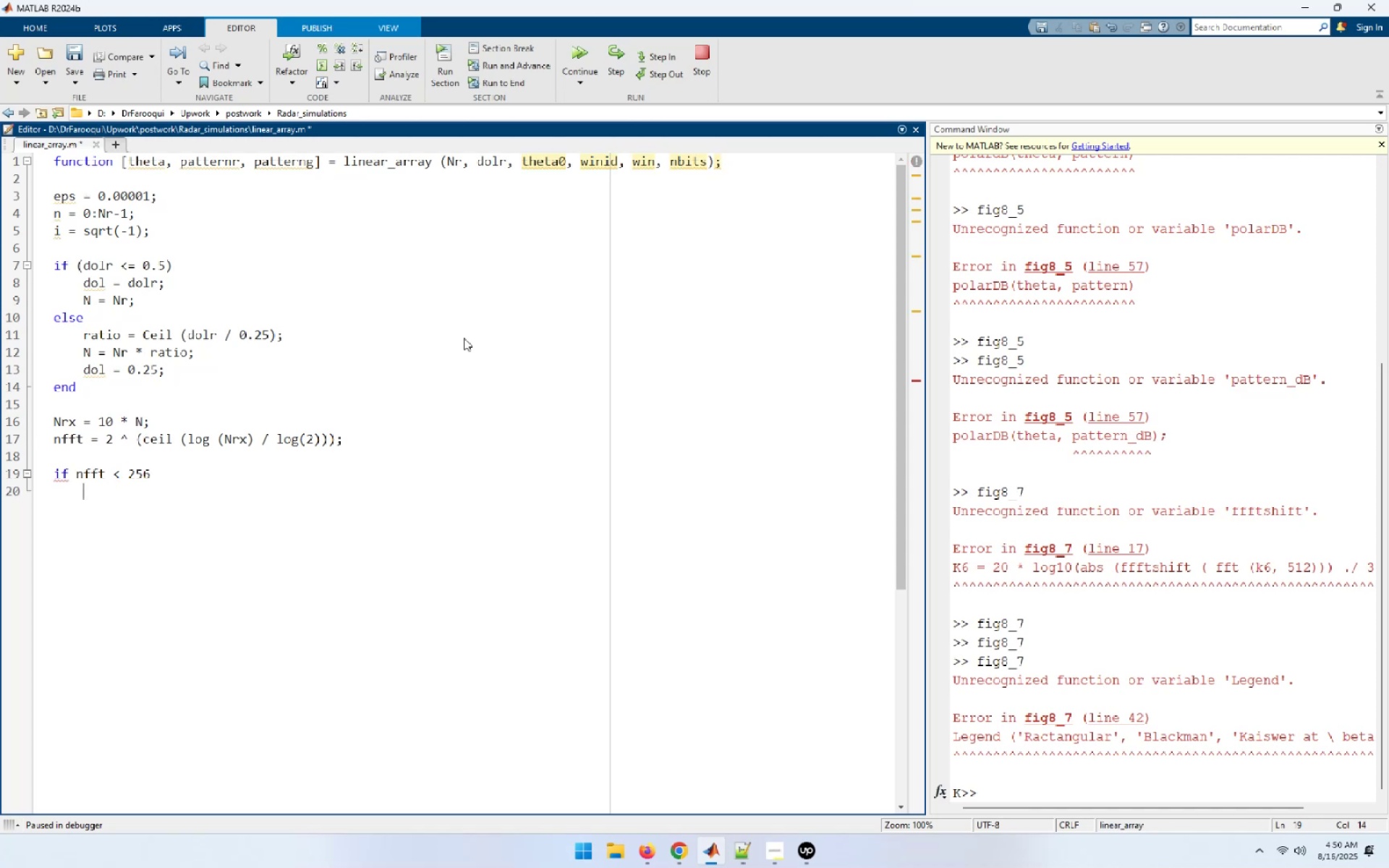 
type(nfft = 256;)
 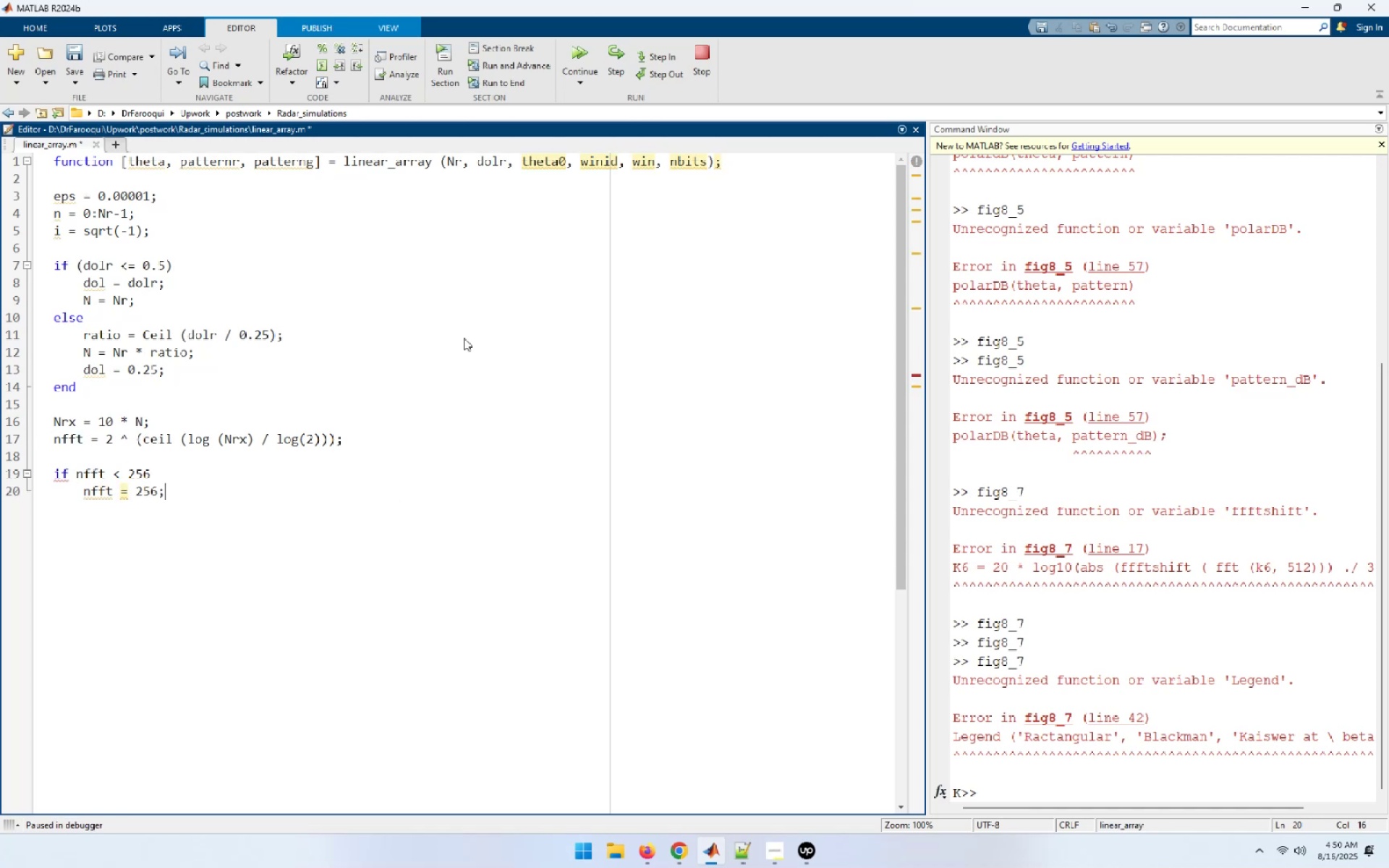 
key(Enter)
 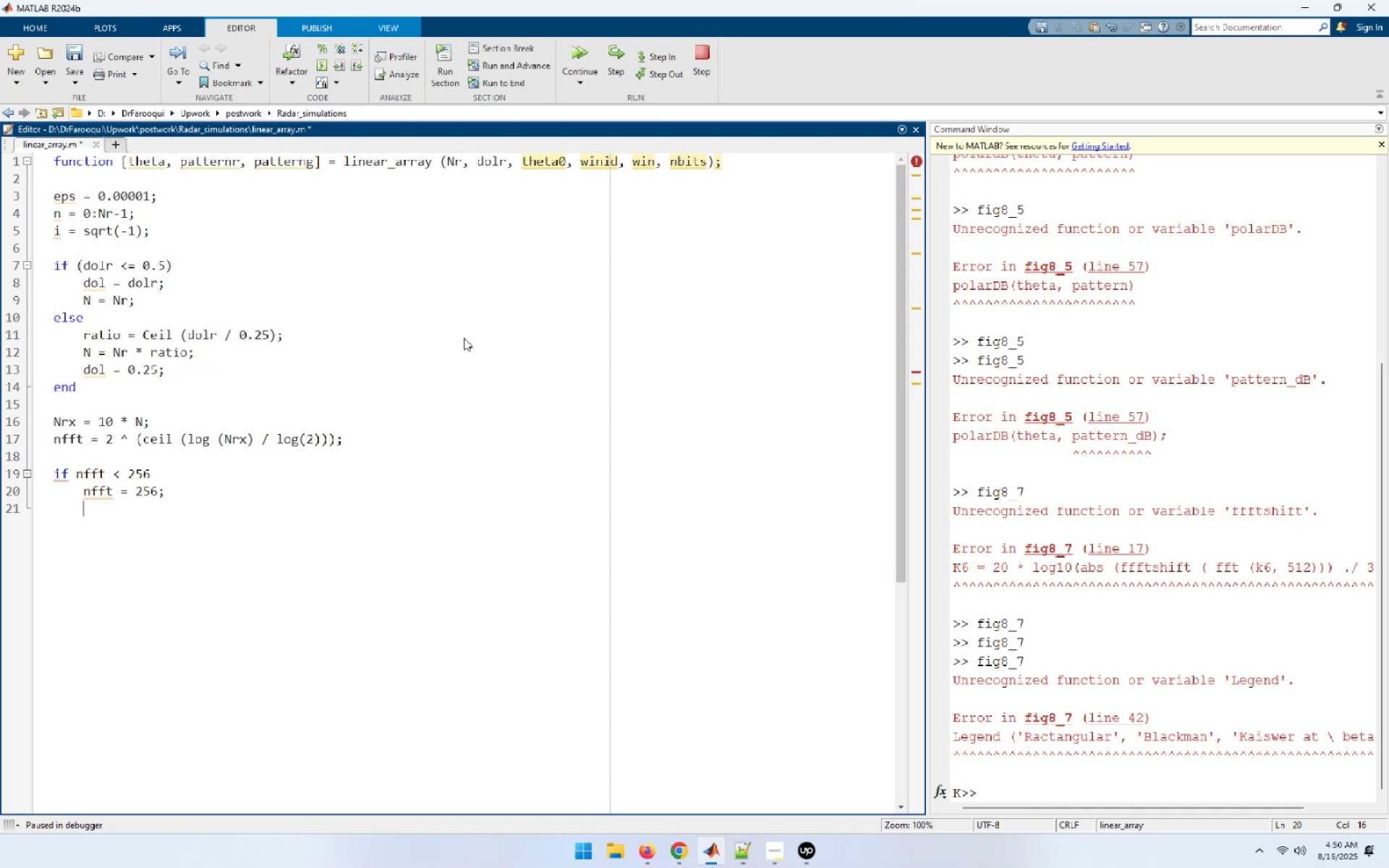 
type(a)
key(Backspace)
type(end)
 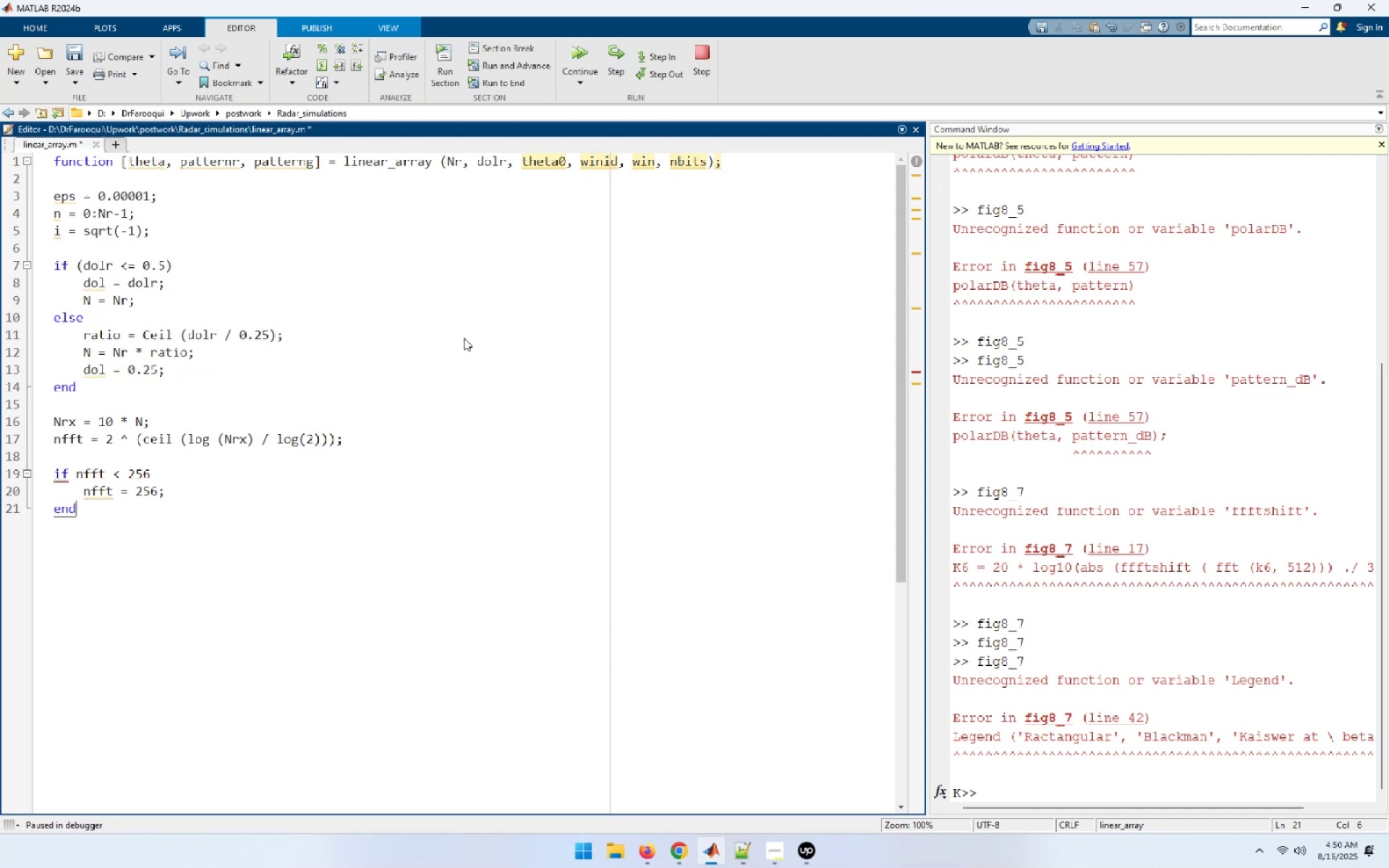 
key(Enter)
 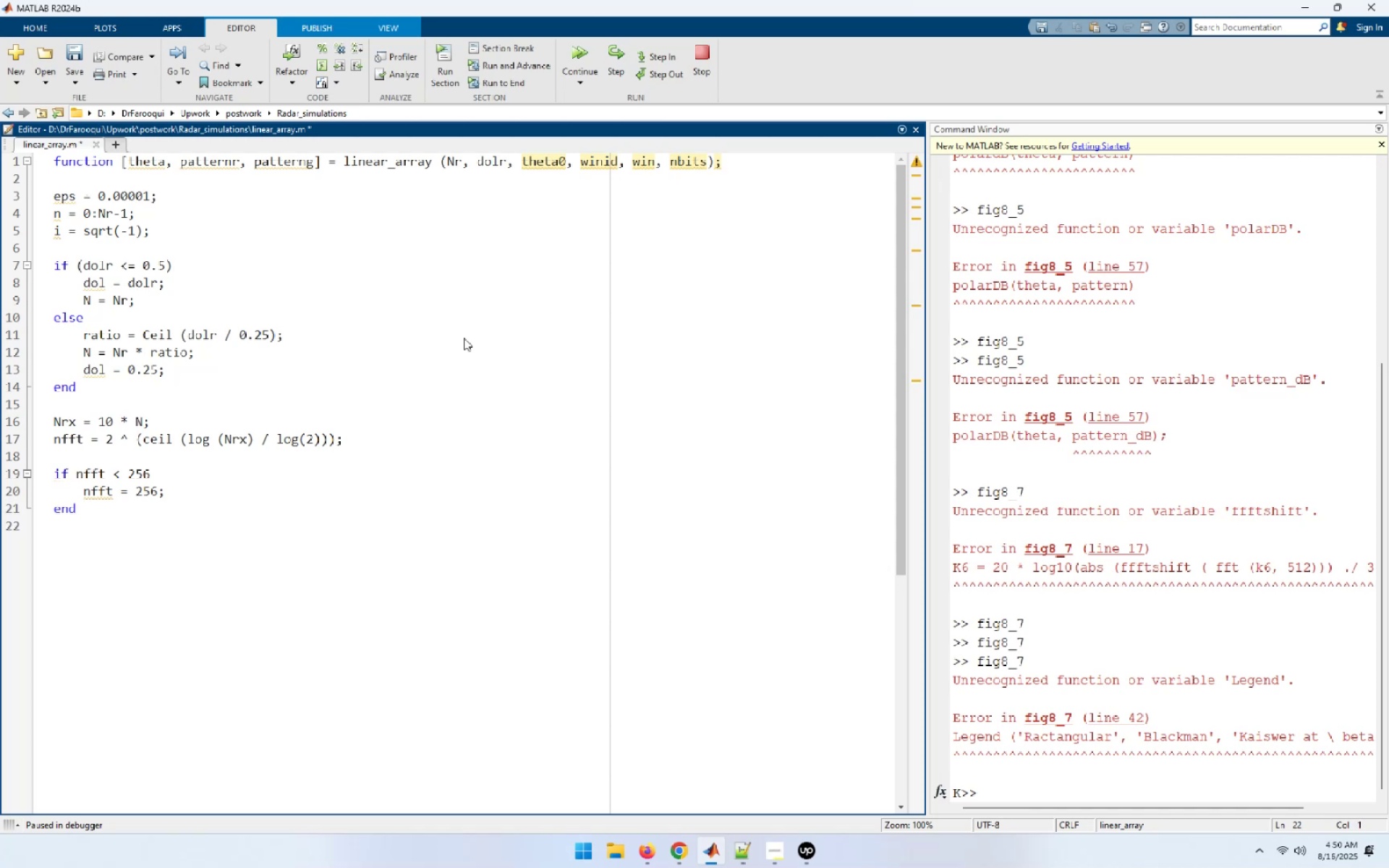 
key(Enter)
 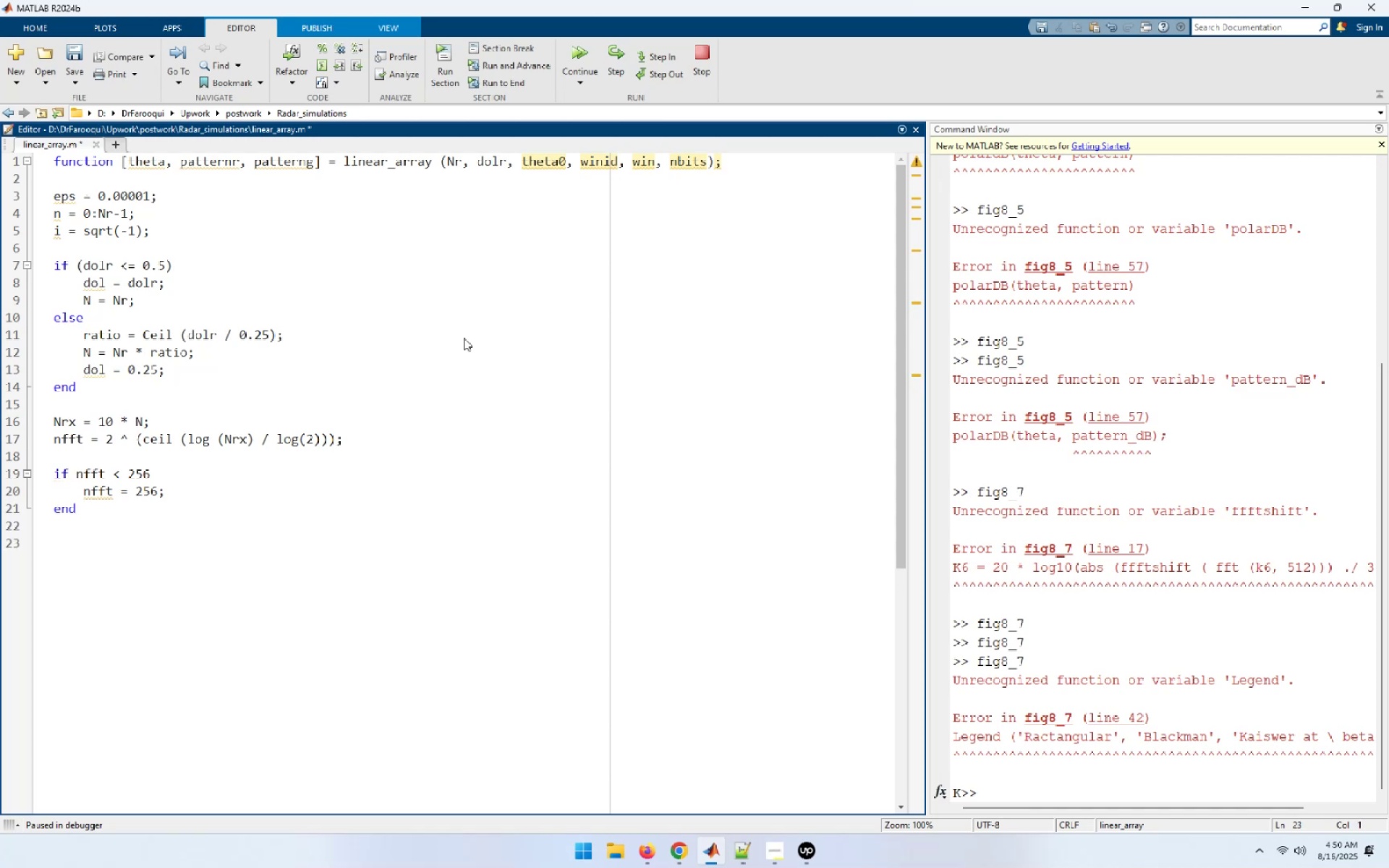 
key(Control+S)
 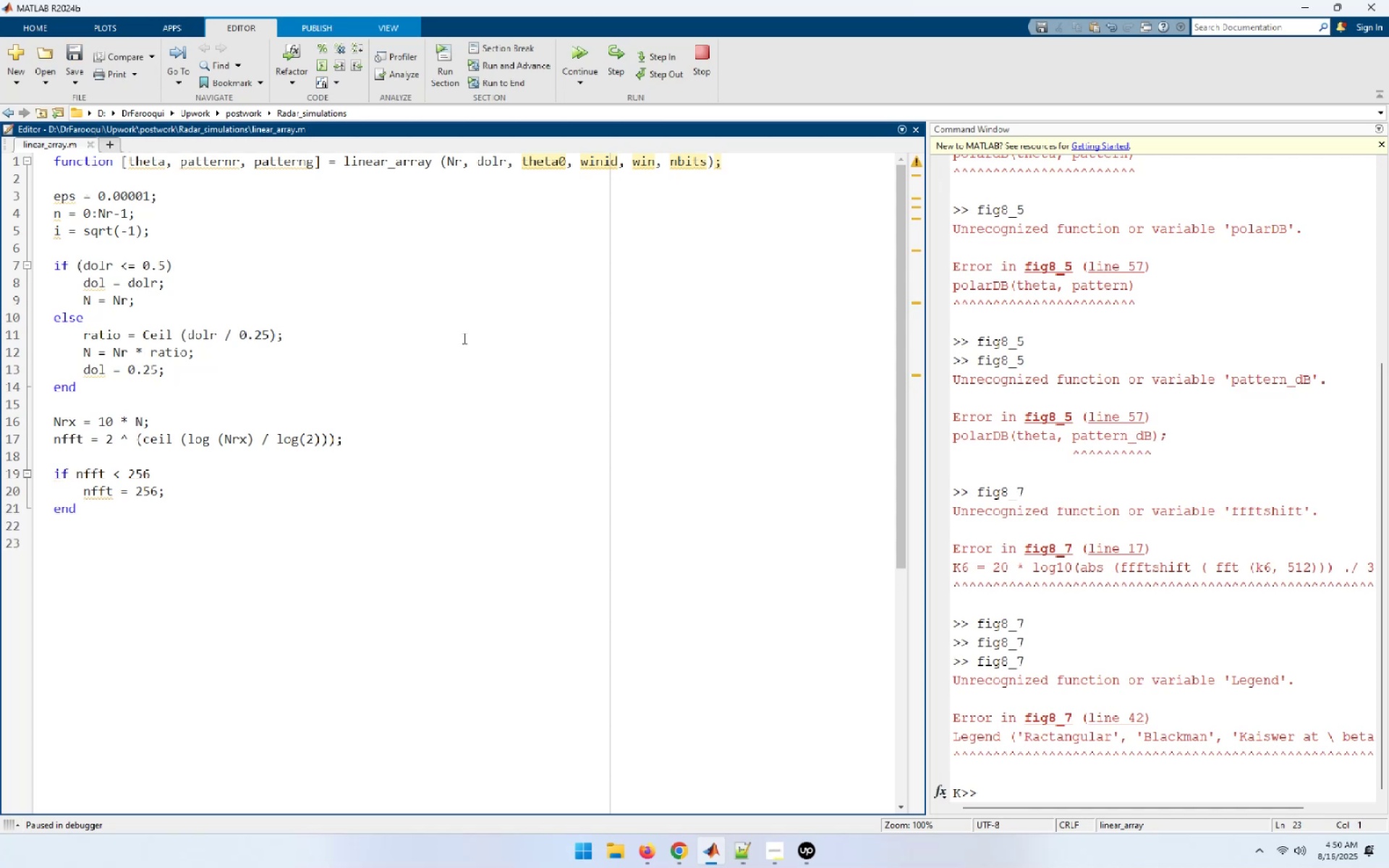 
wait(8.3)
 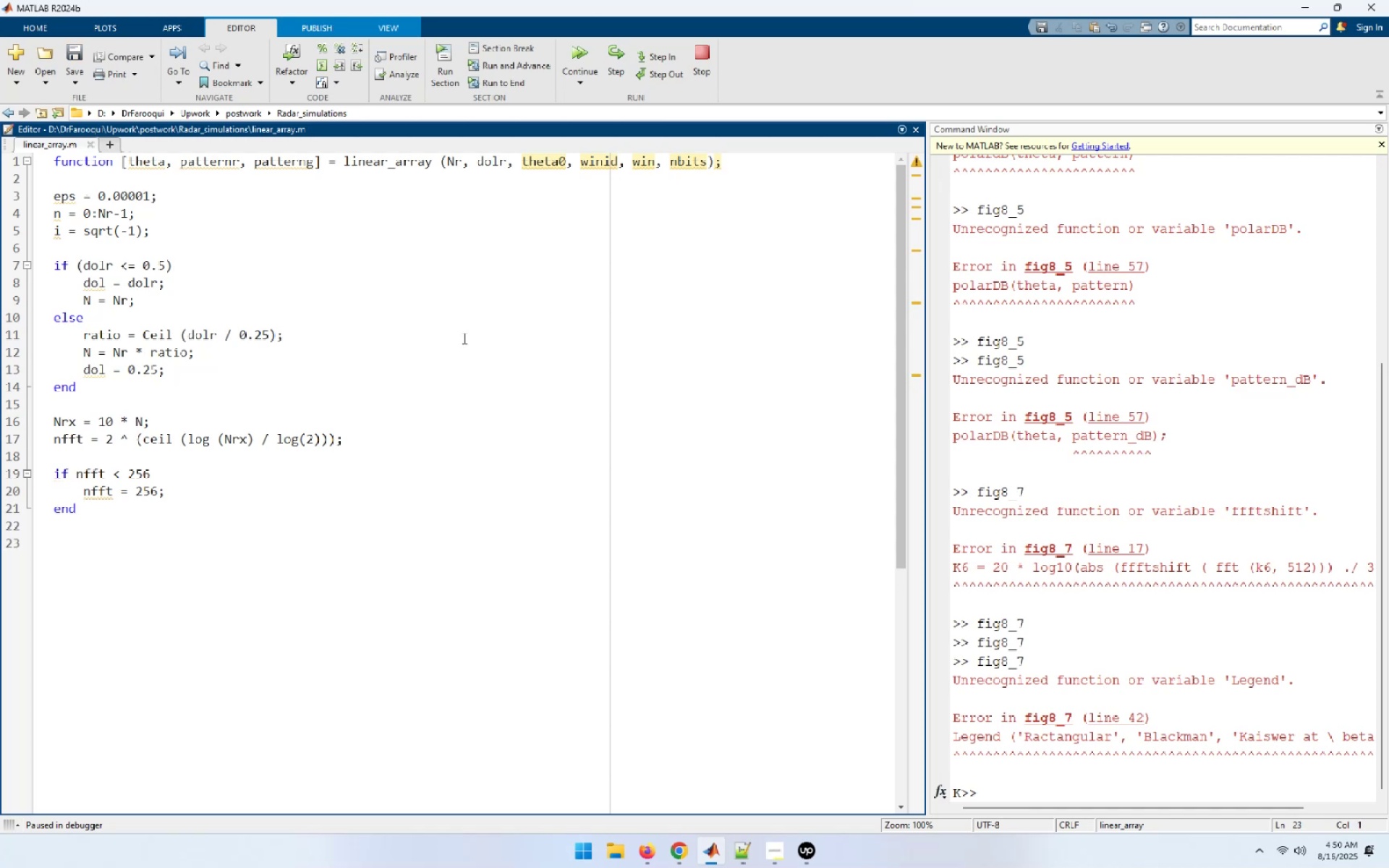 
left_click([697, 68])
 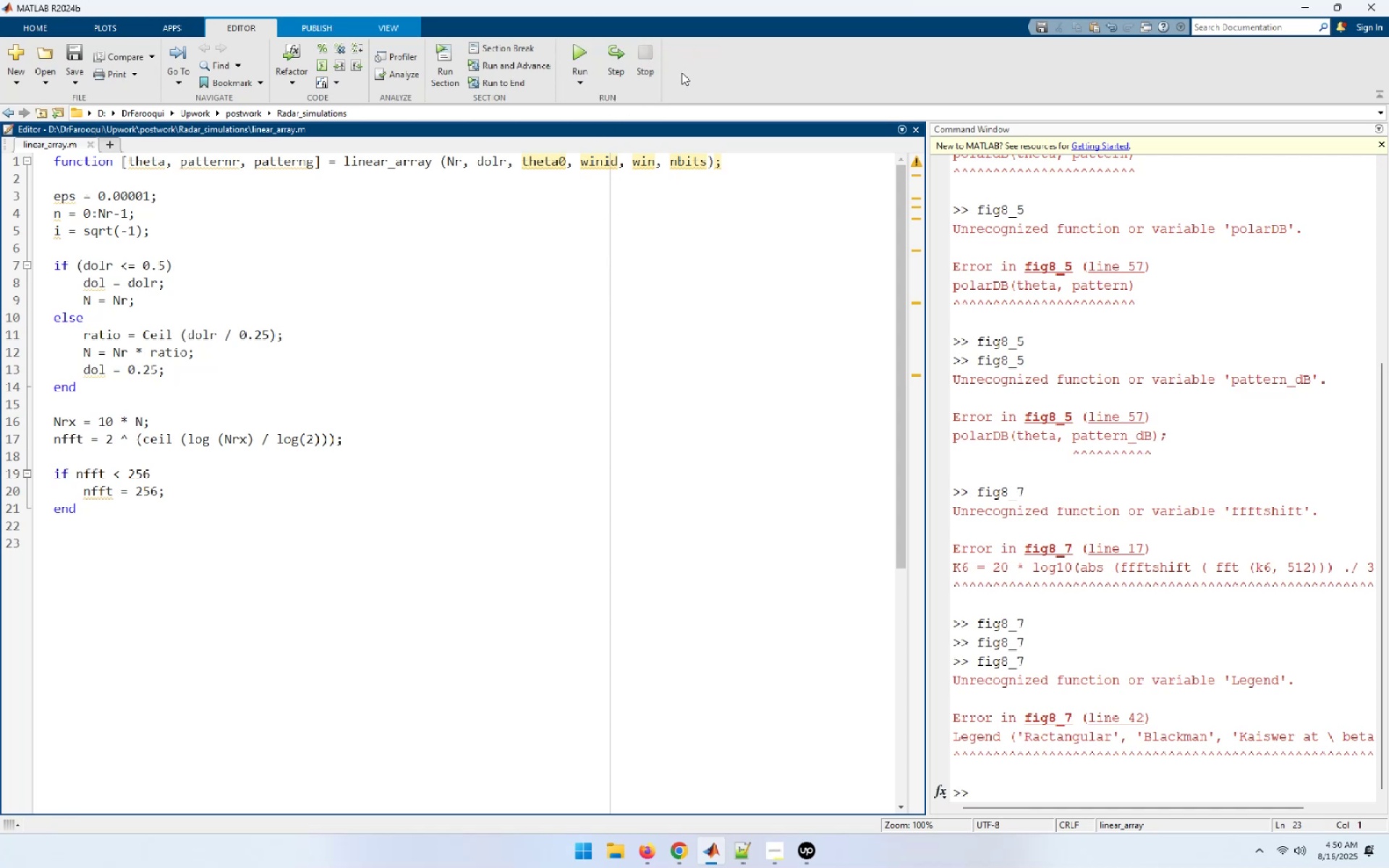 
left_click([576, 56])
 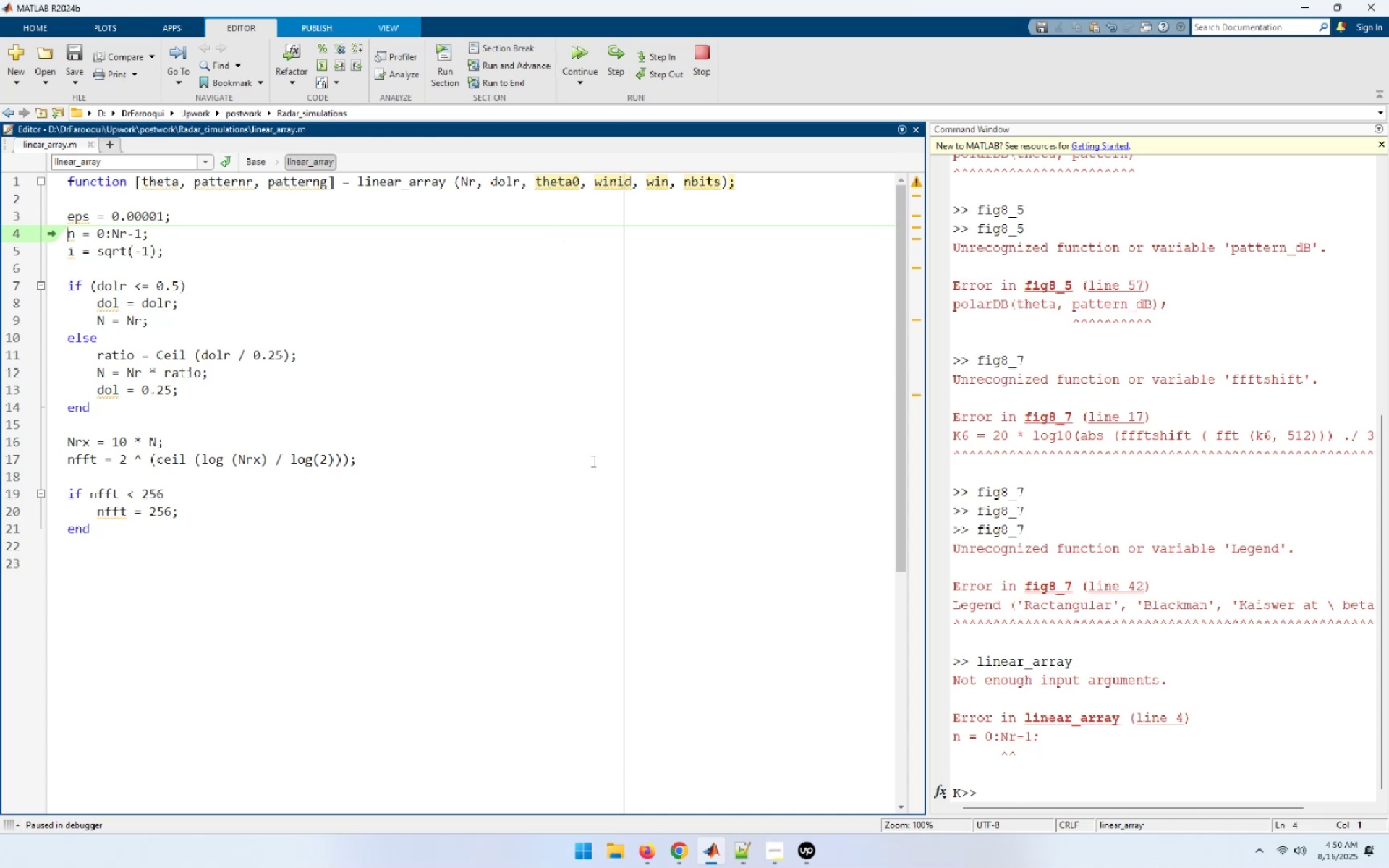 
wait(6.16)
 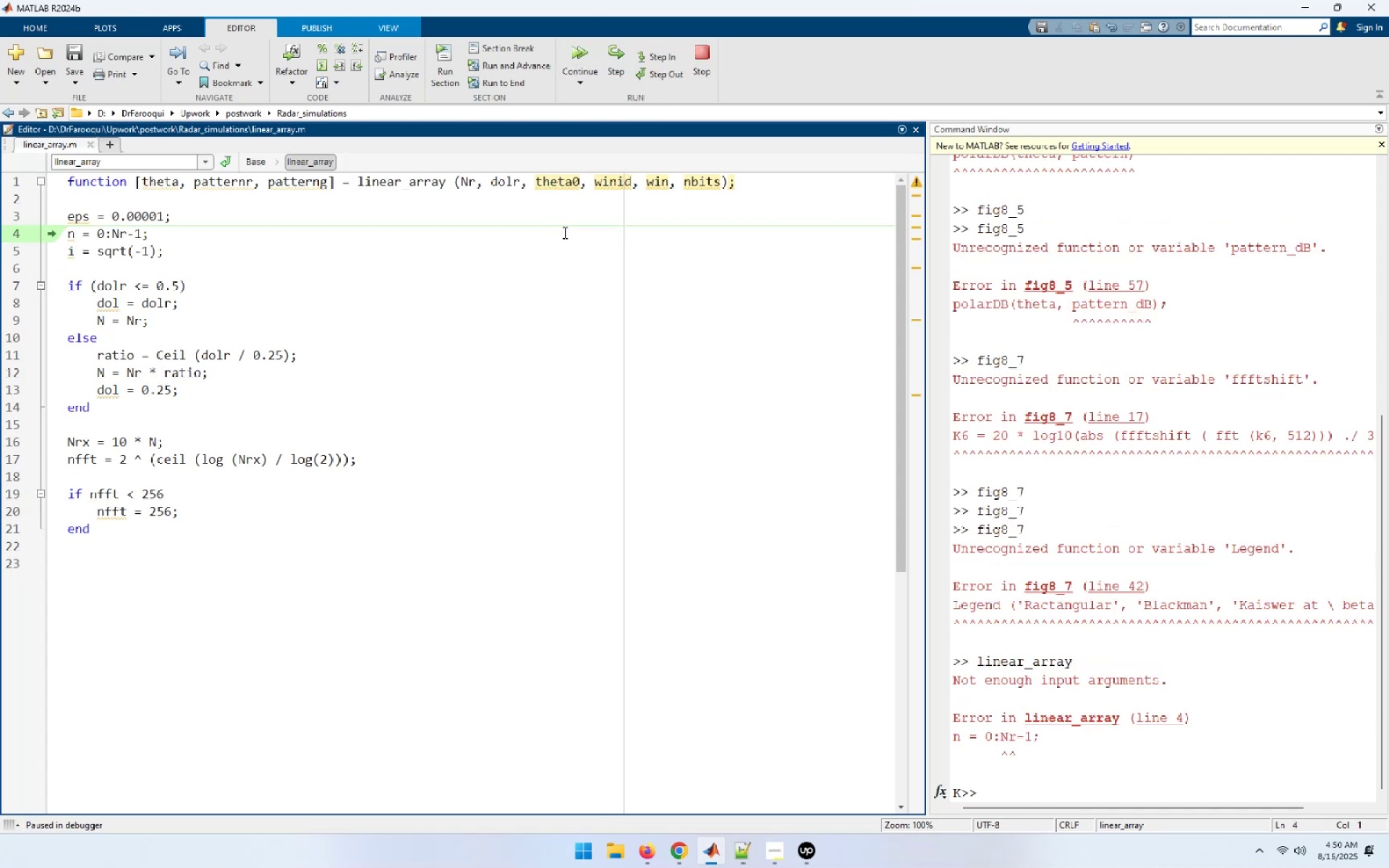 
left_click([694, 59])
 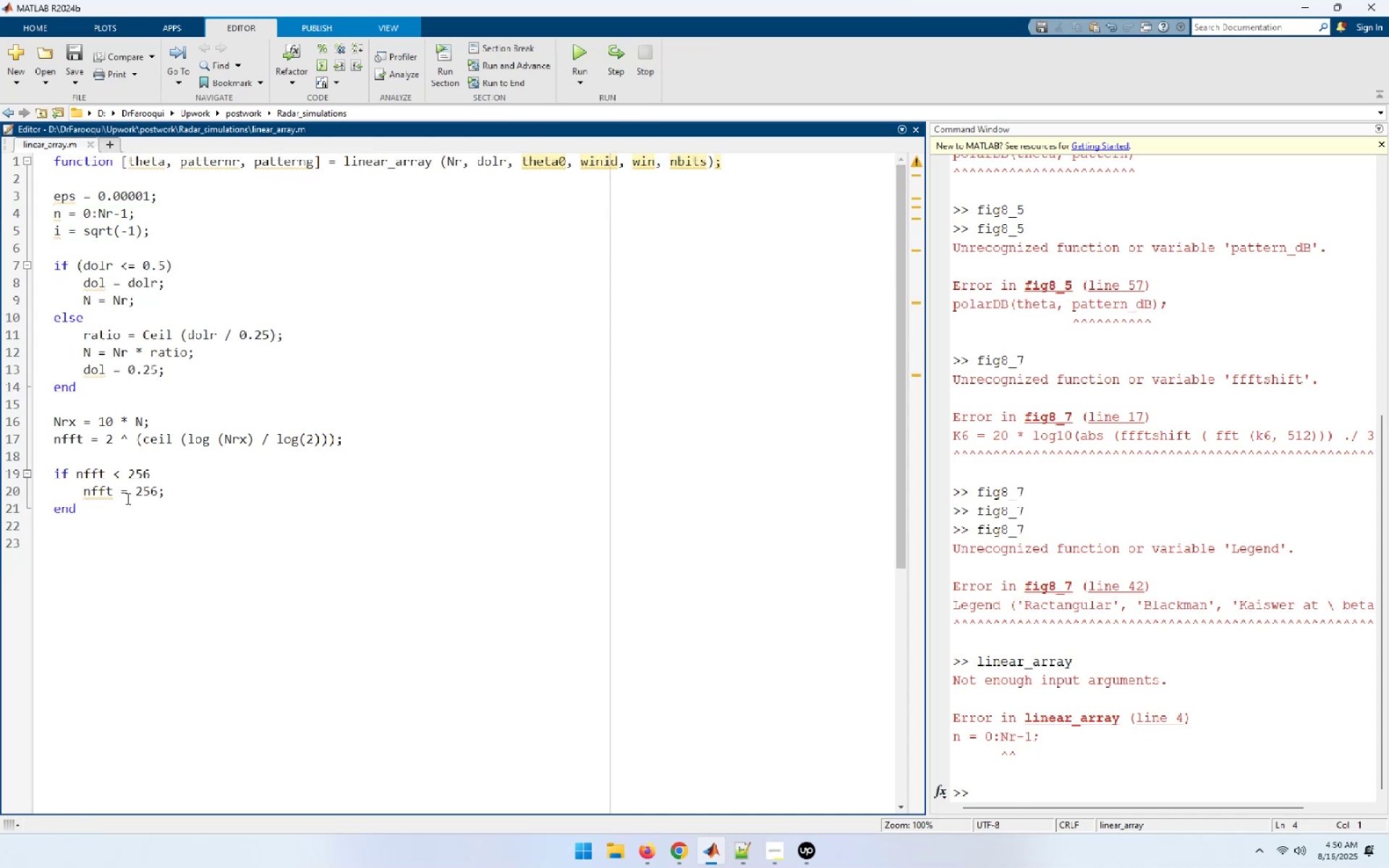 
left_click([90, 503])
 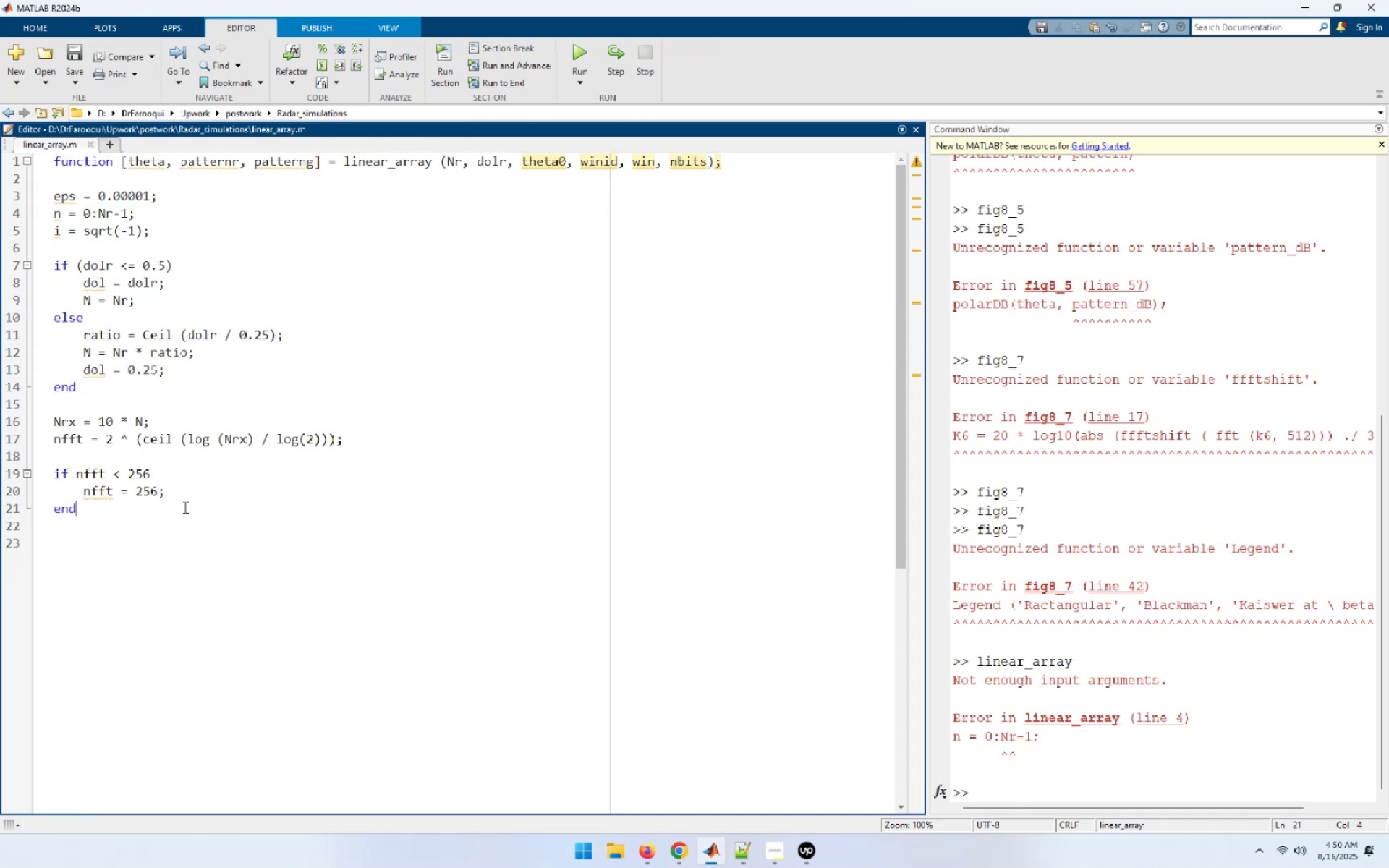 
wait(6.91)
 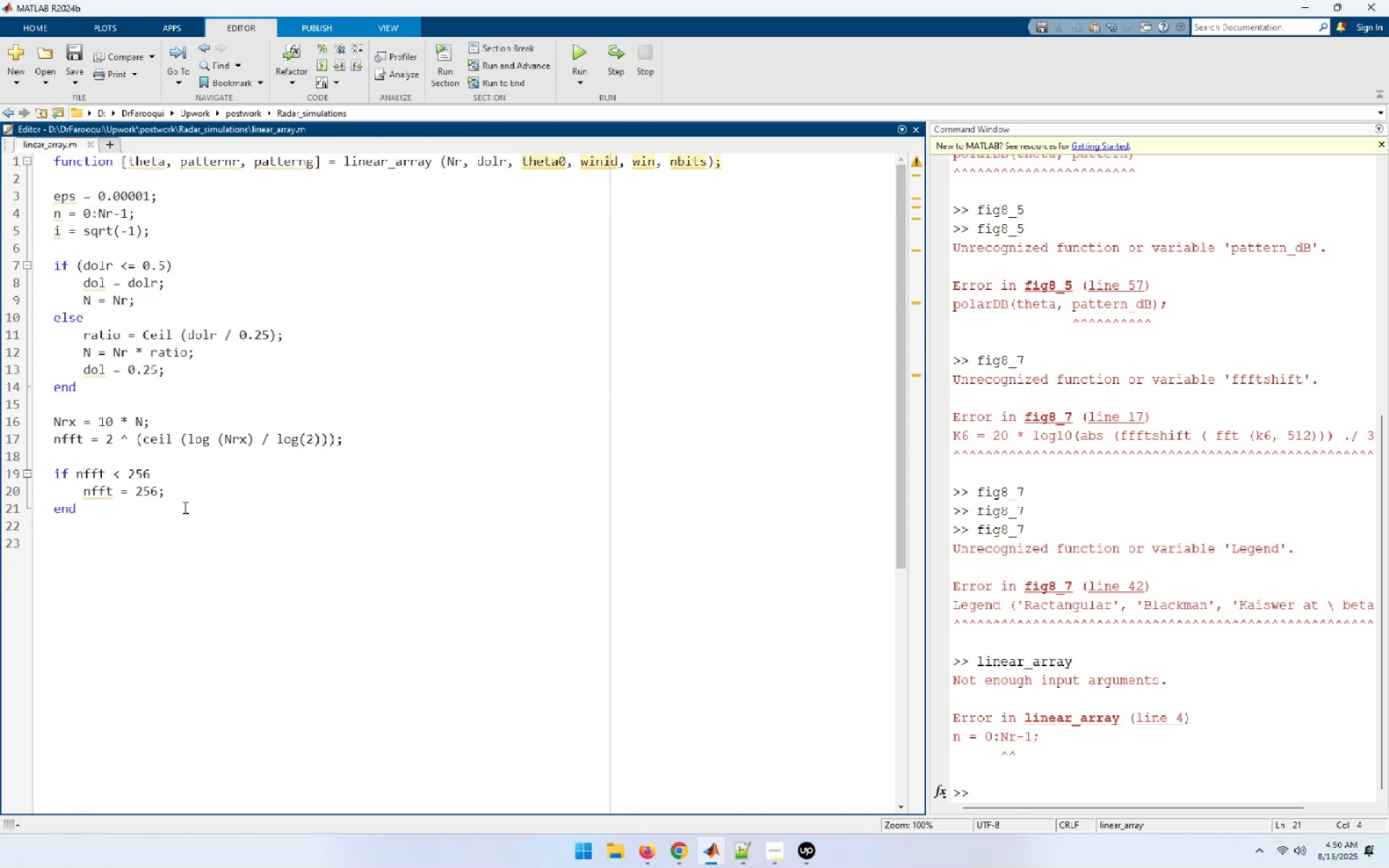 
key(Enter)
 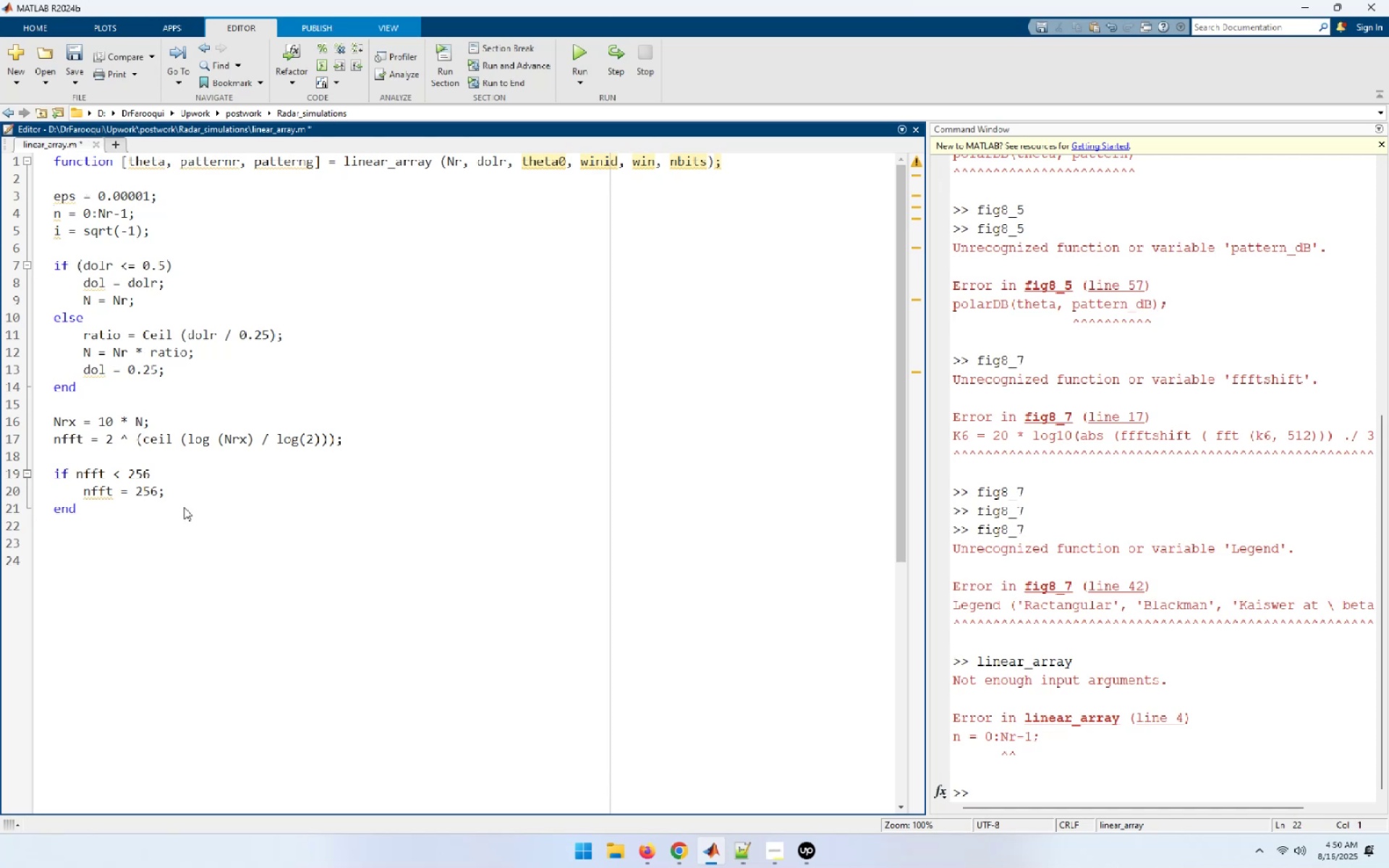 
key(Delete)
 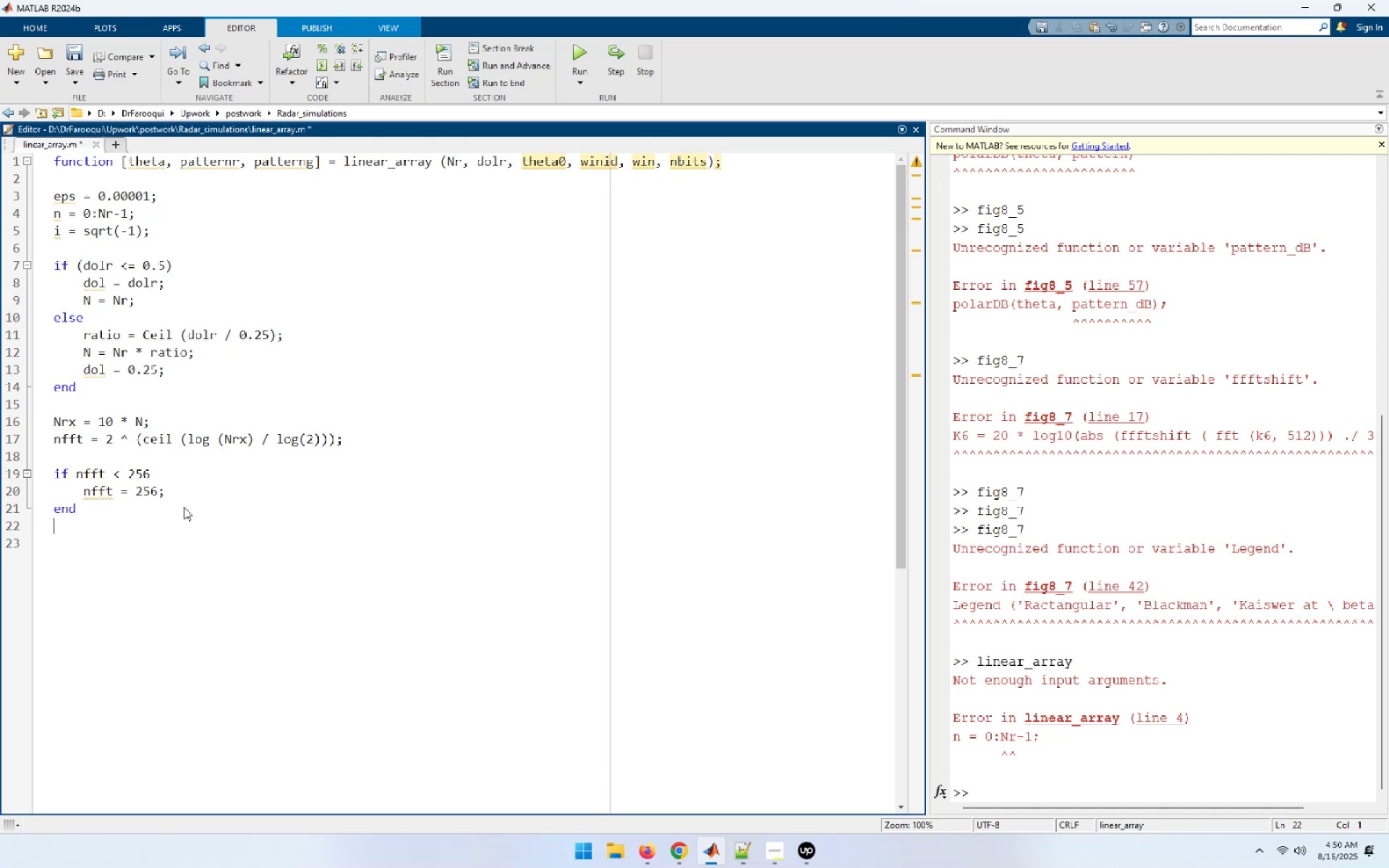 
key(Delete)
 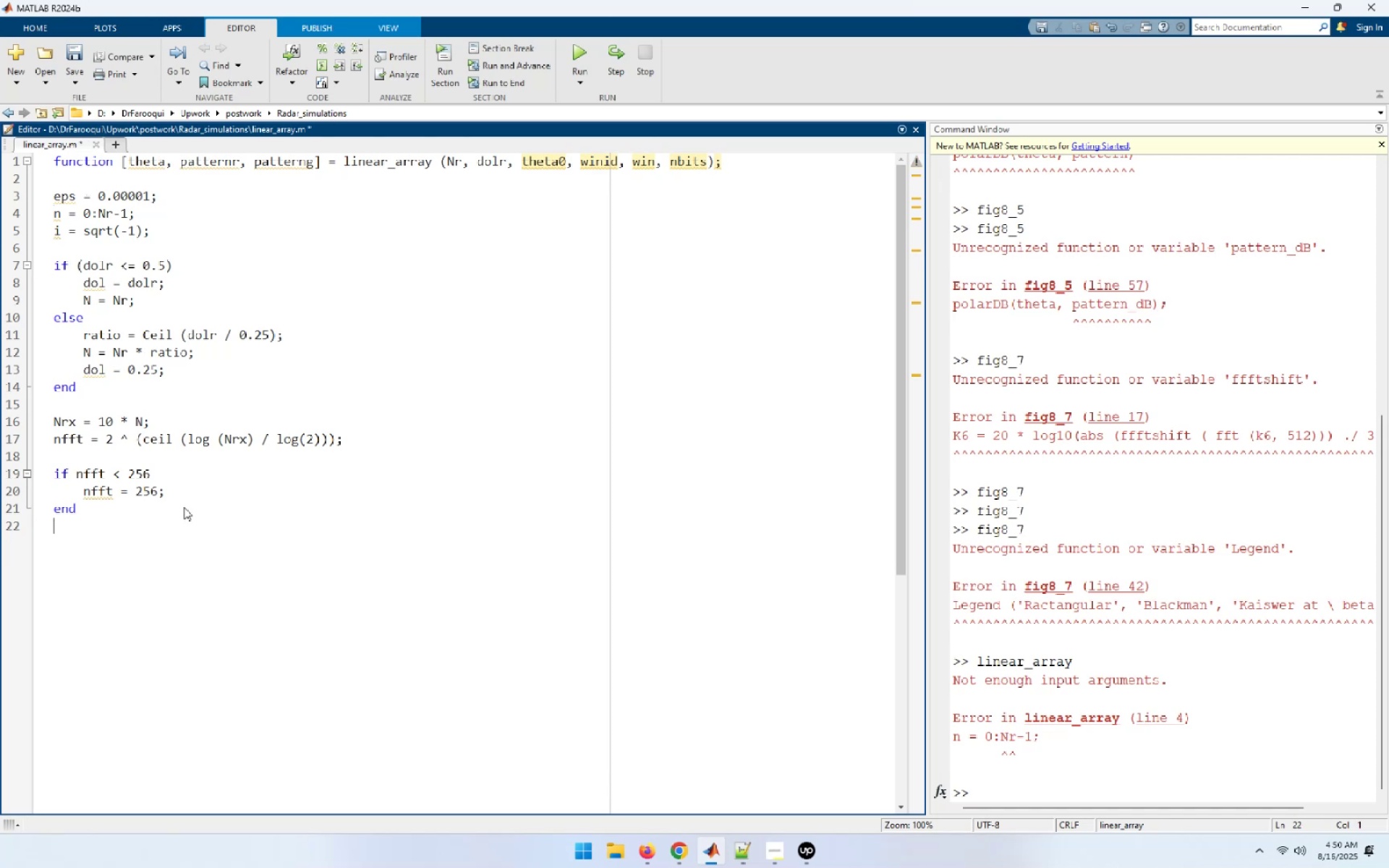 
key(Enter)
 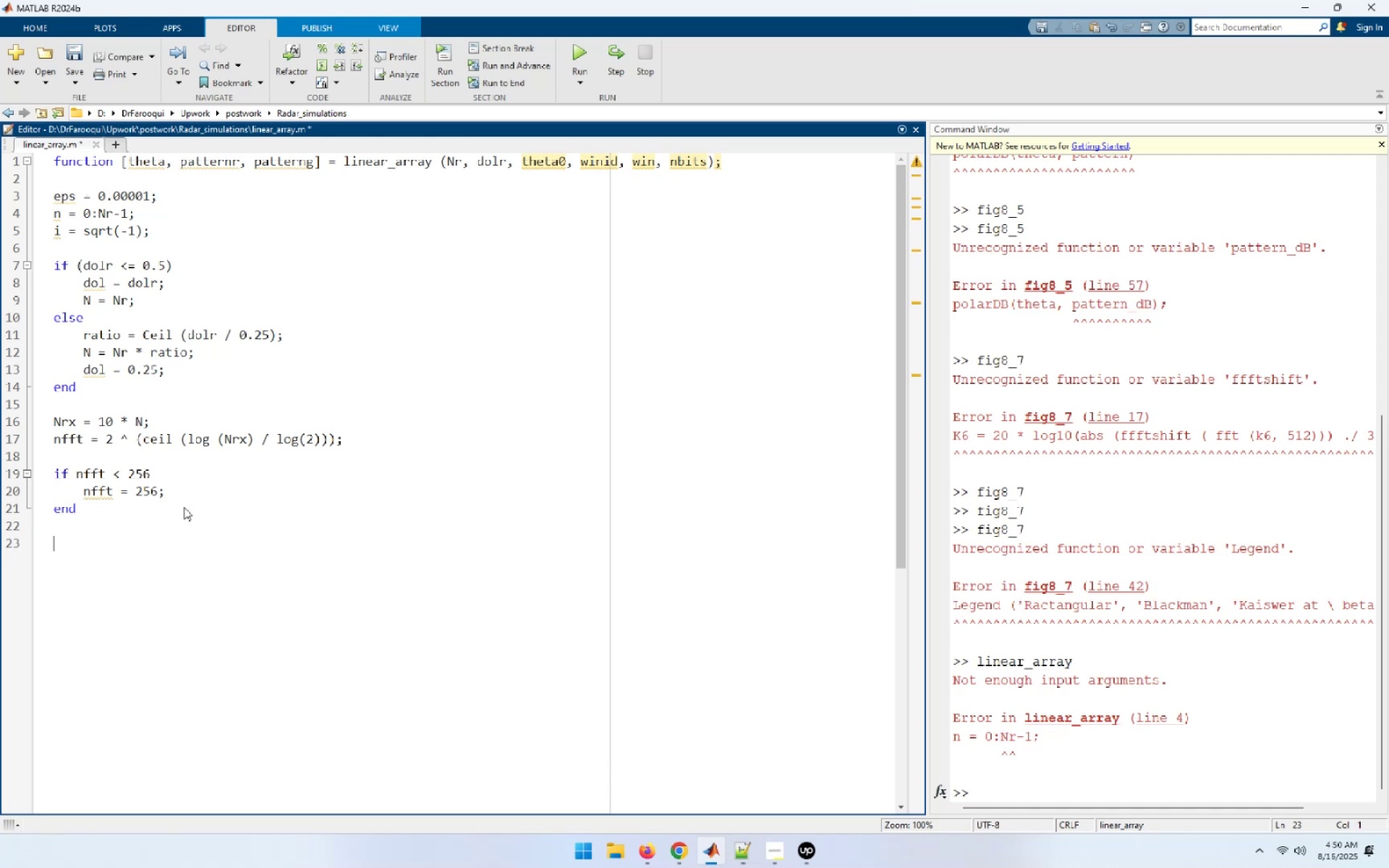 
wait(11.23)
 